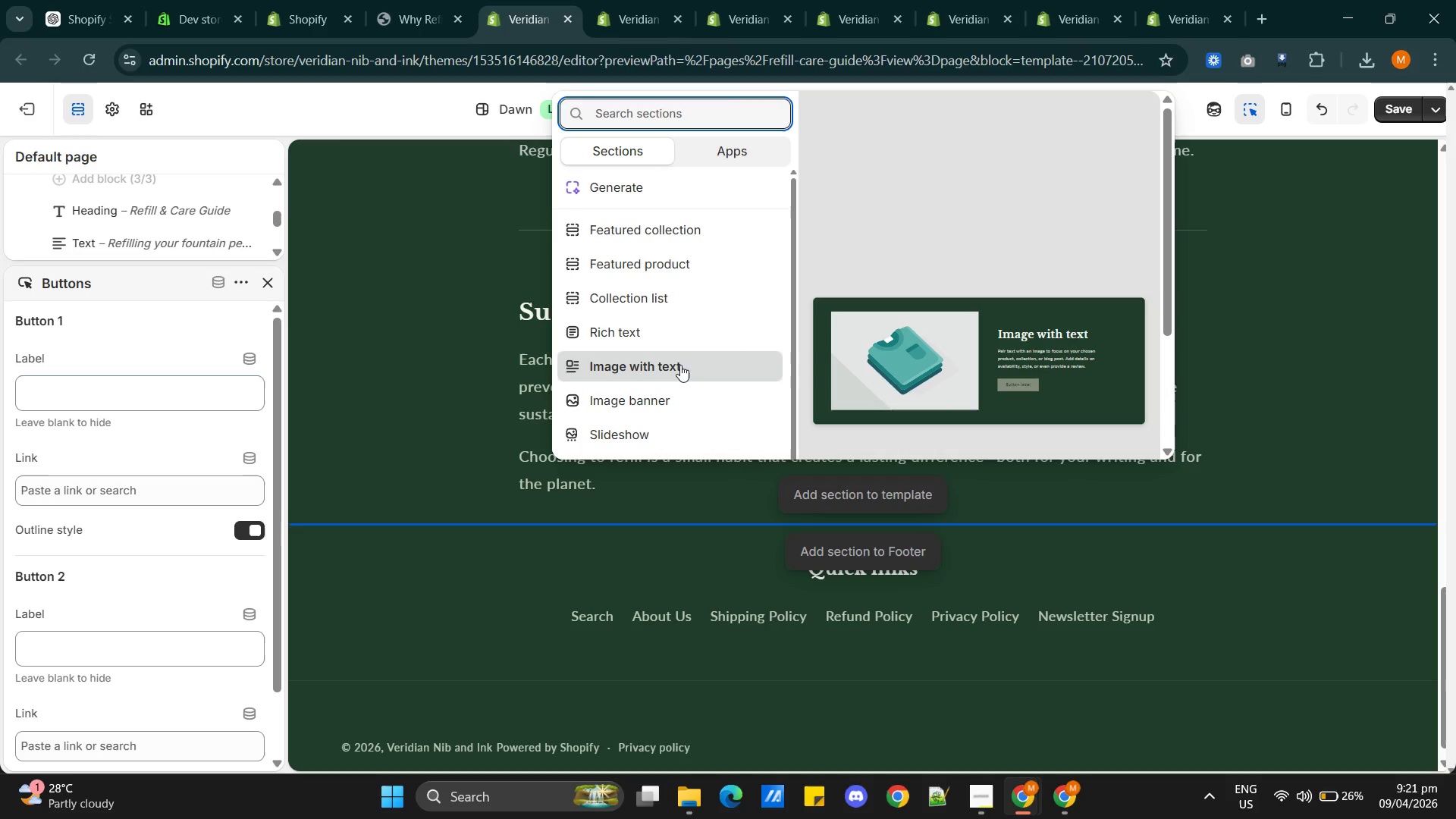 
left_click([680, 365])
 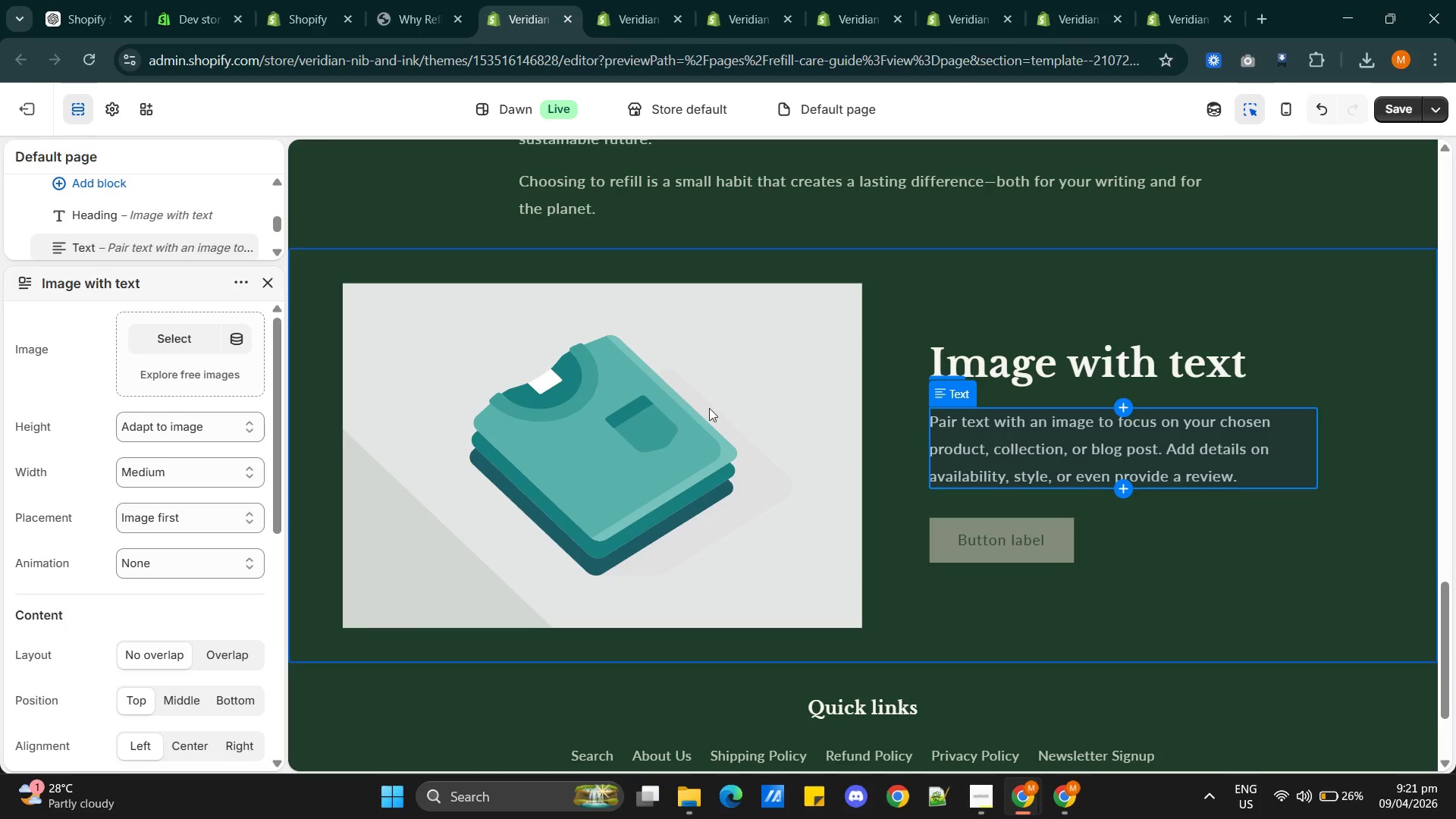 
left_click([723, 388])
 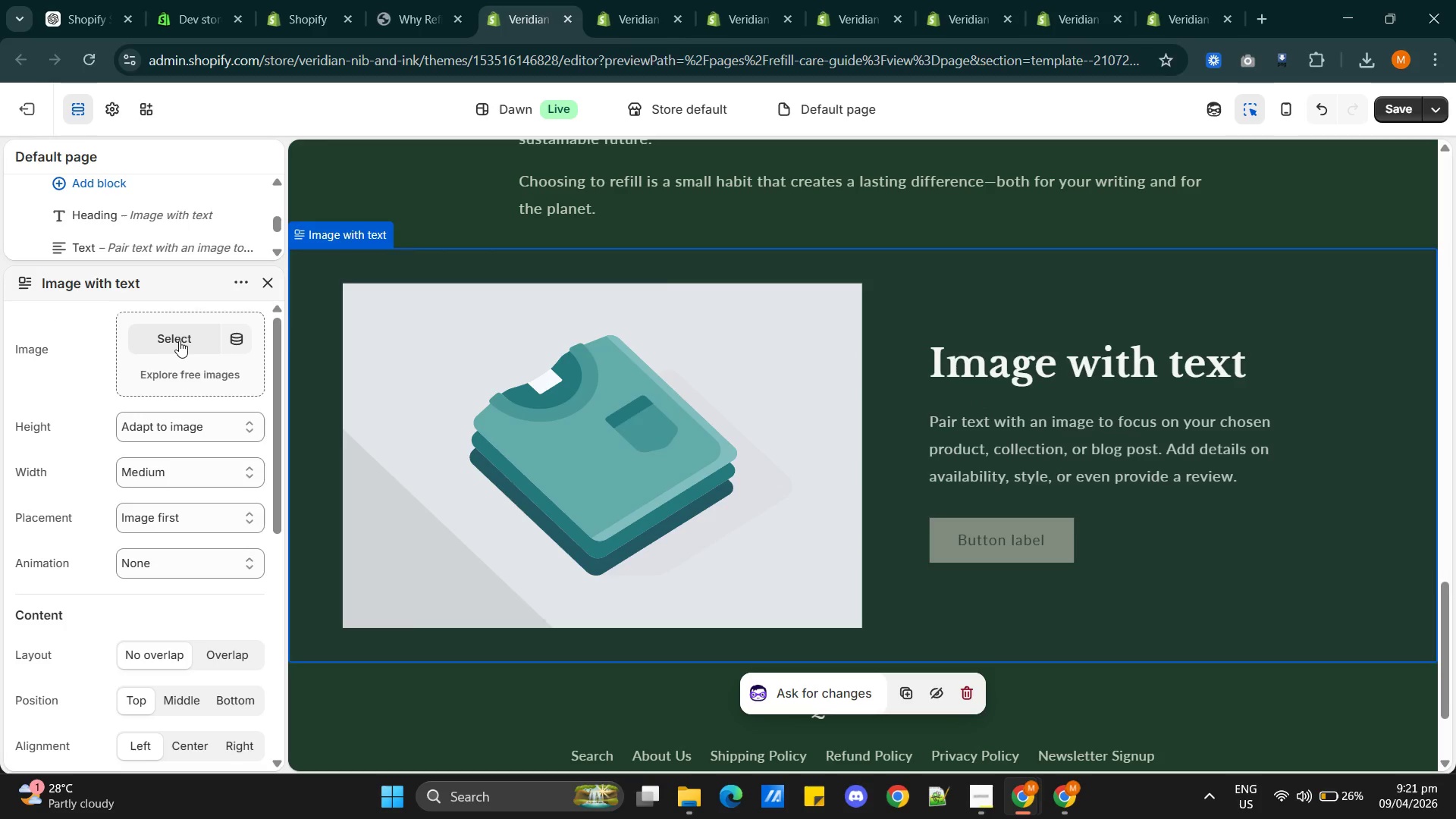 
left_click([177, 340])
 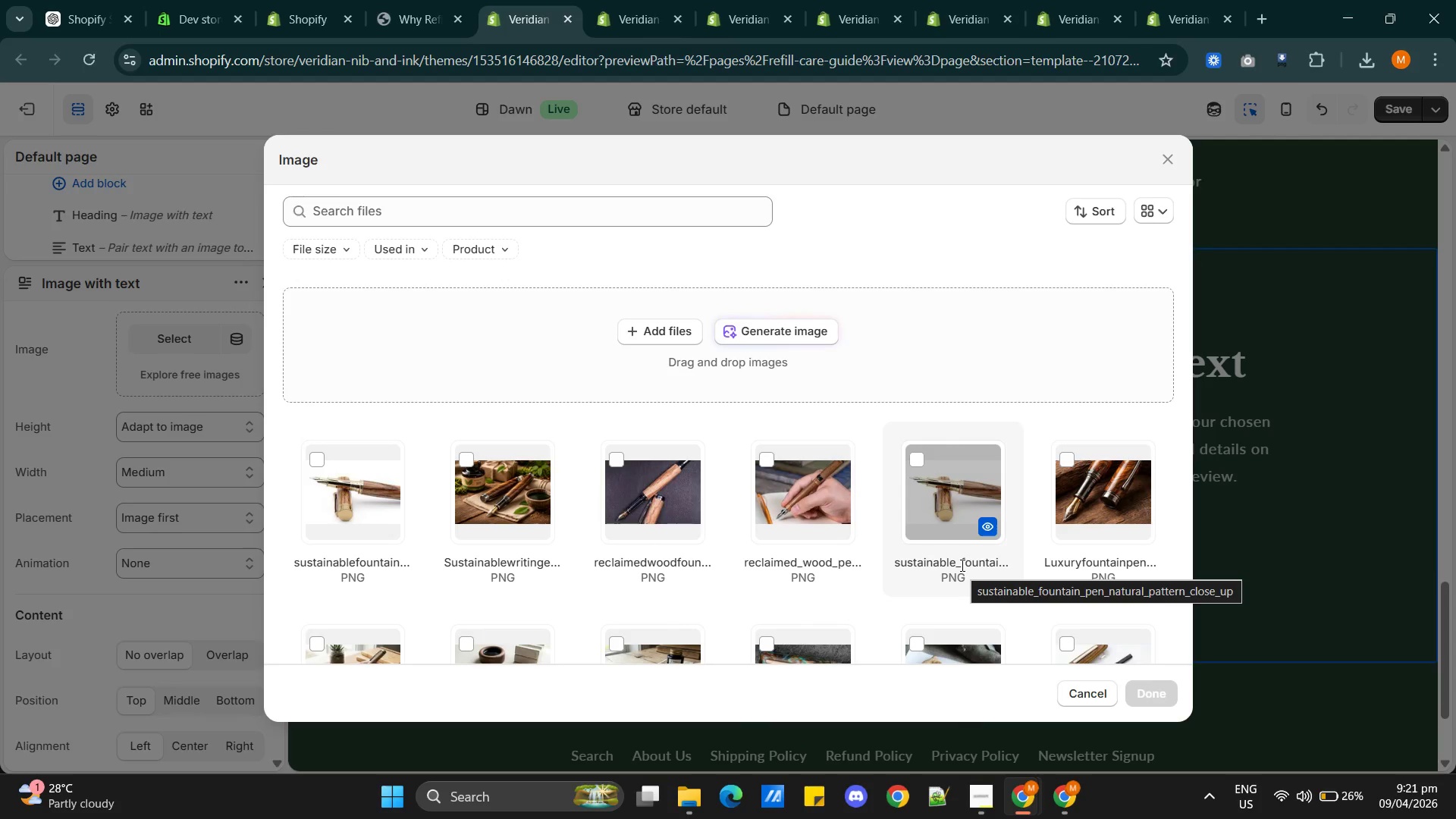 
wait(5.62)
 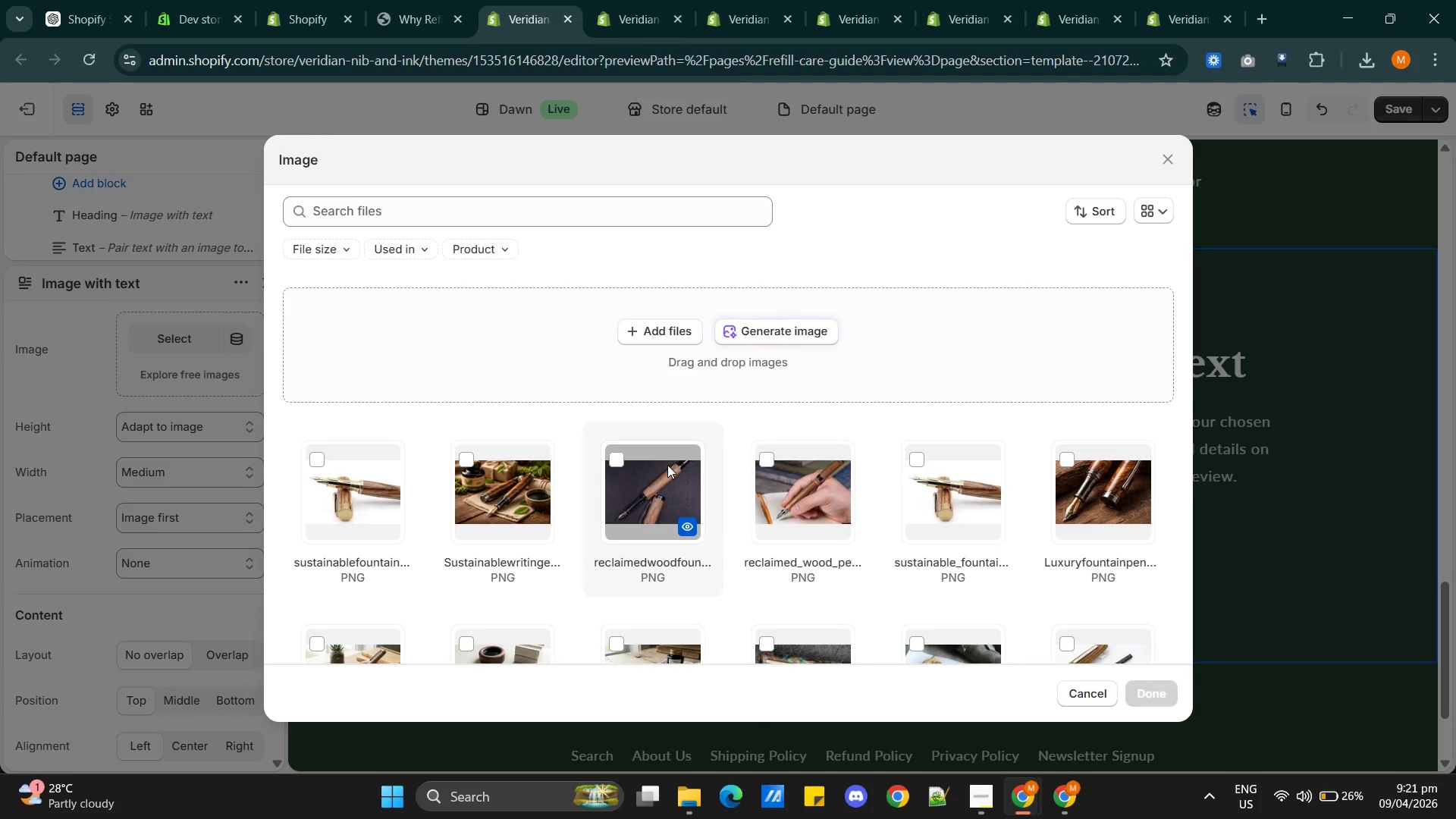 
left_click([803, 491])
 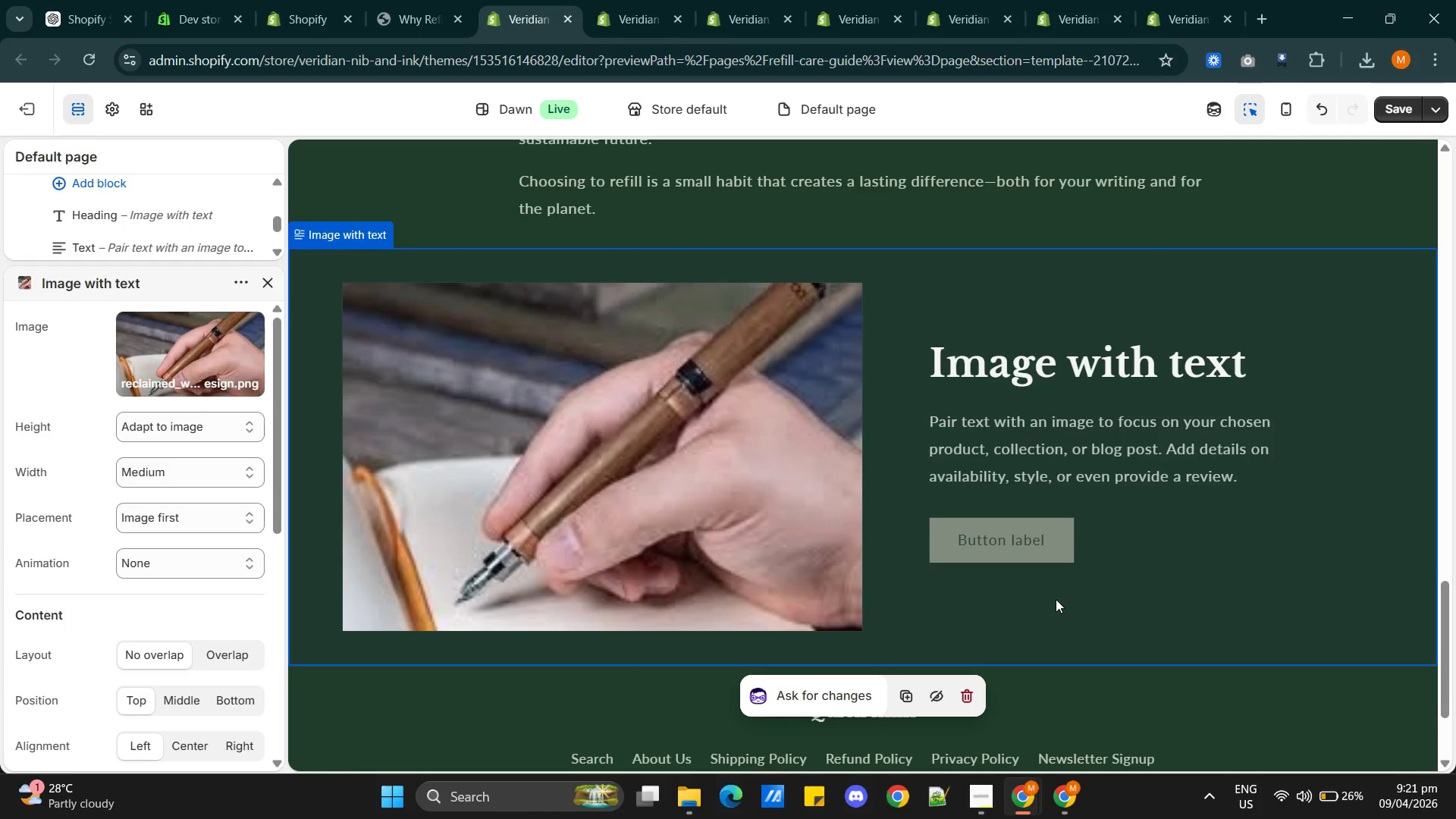 
wait(8.75)
 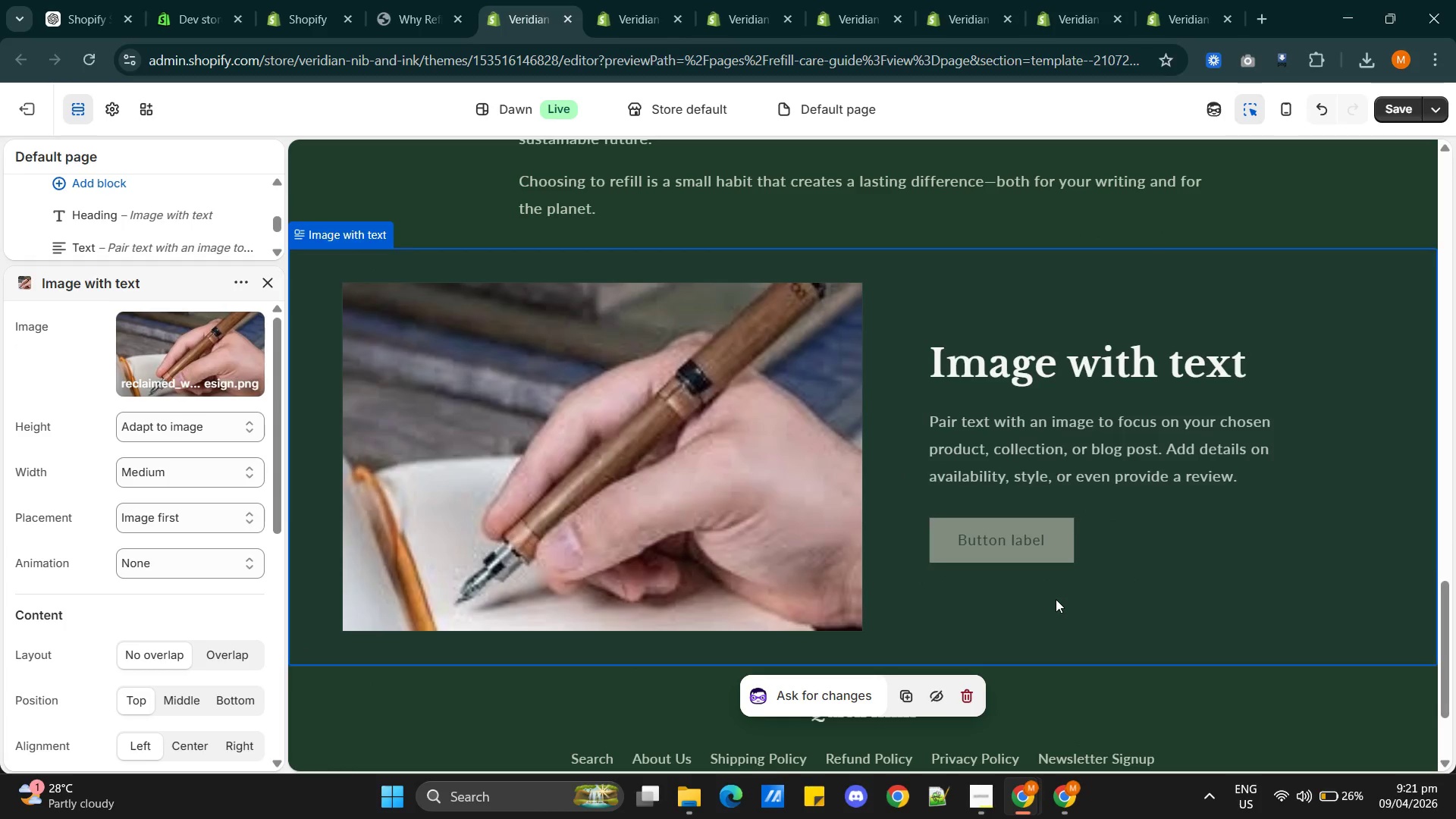 
left_click([212, 420])
 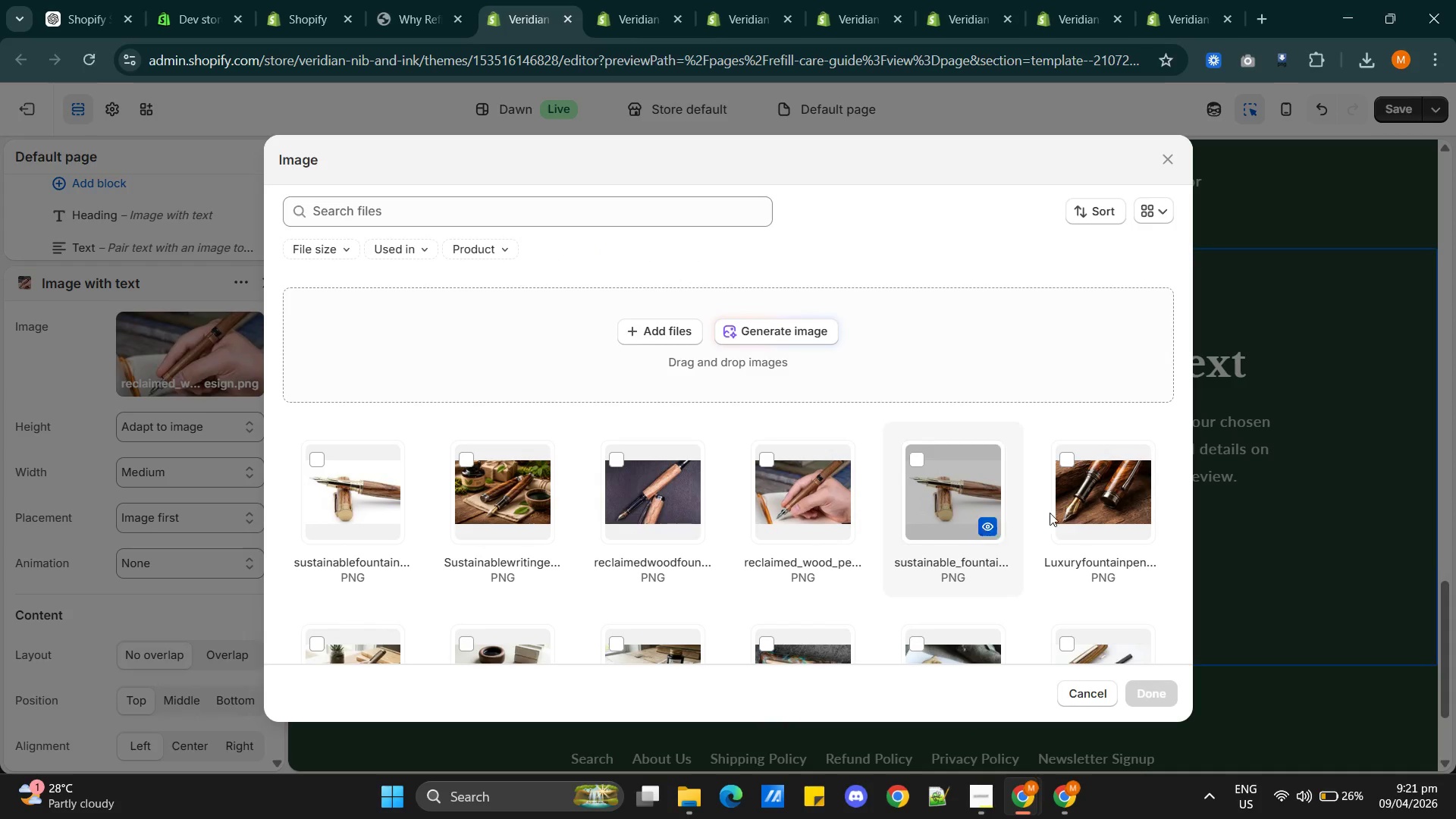 
left_click([1086, 493])
 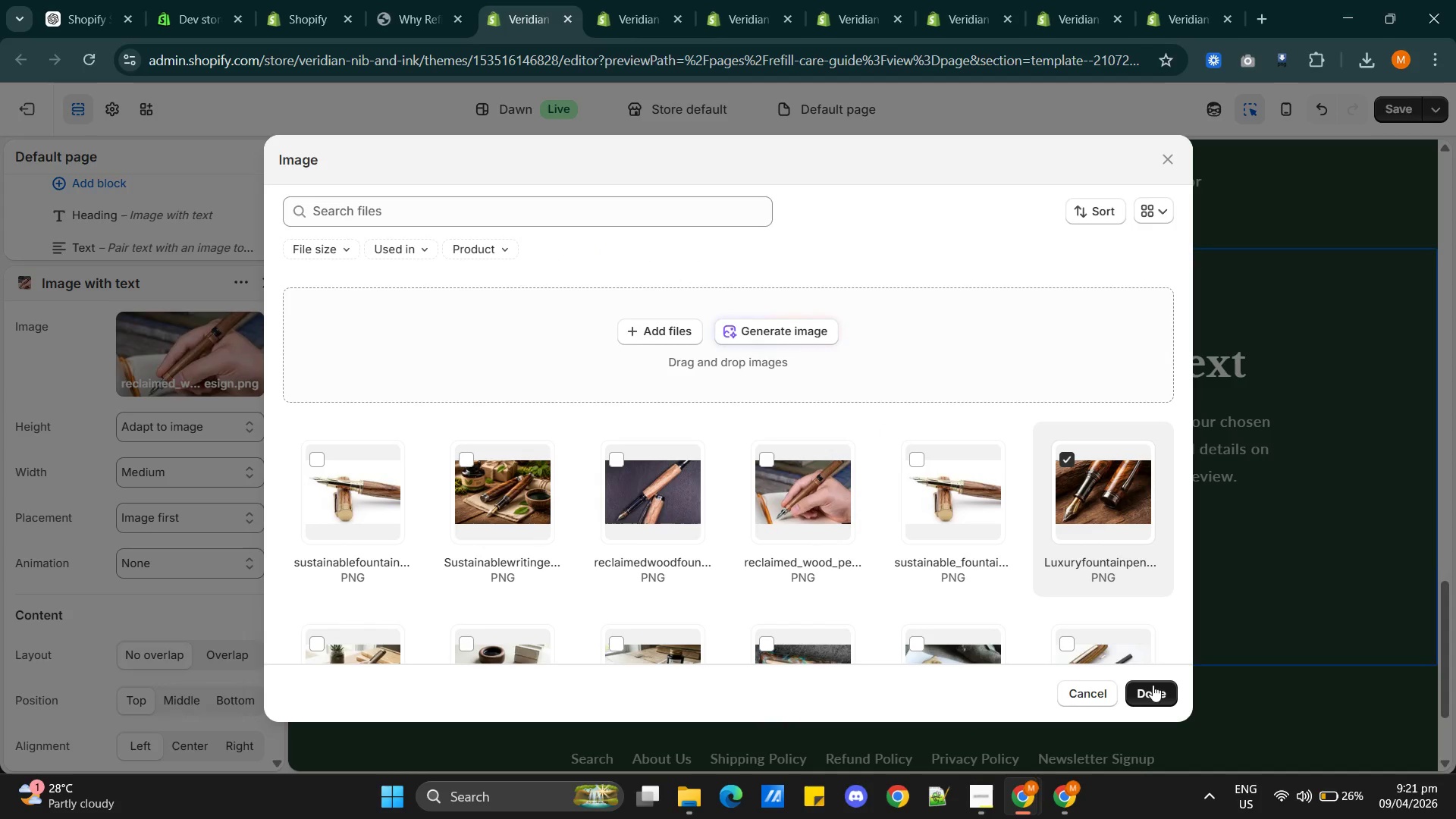 
left_click([1153, 690])
 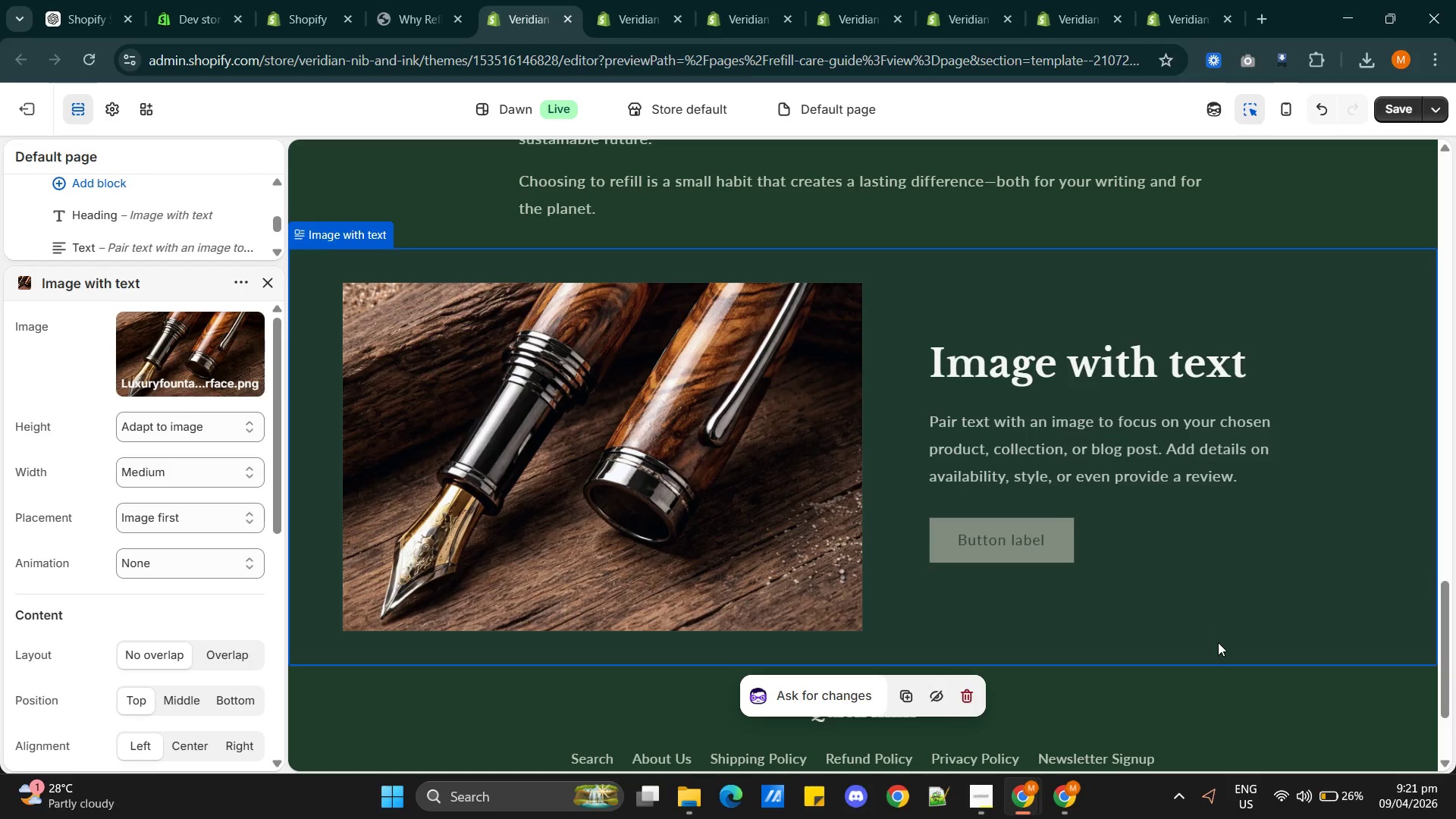 
scroll: coordinate [1169, 629], scroll_direction: up, amount: 1.0
 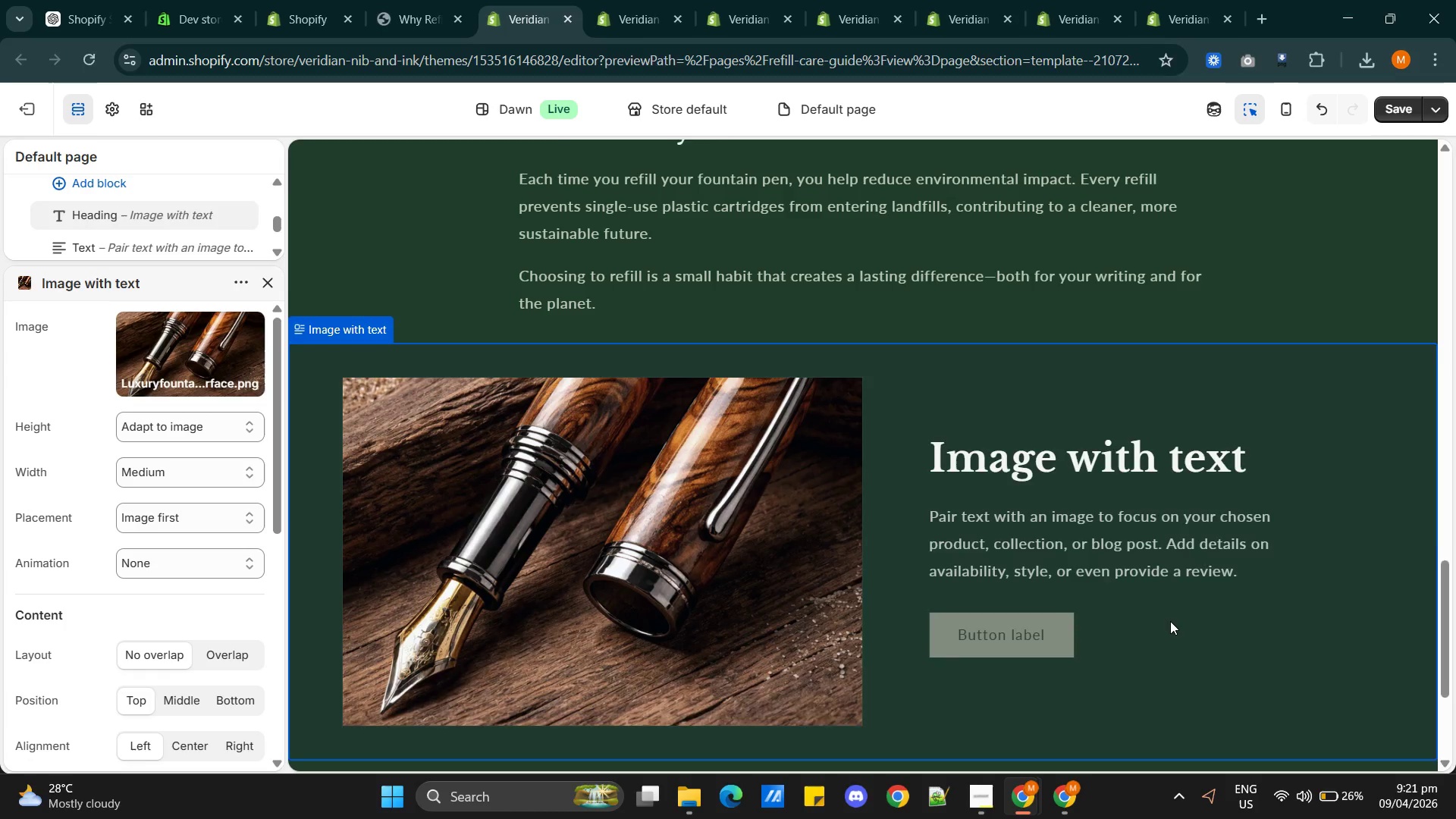 
scroll: coordinate [1169, 623], scroll_direction: down, amount: 2.0
 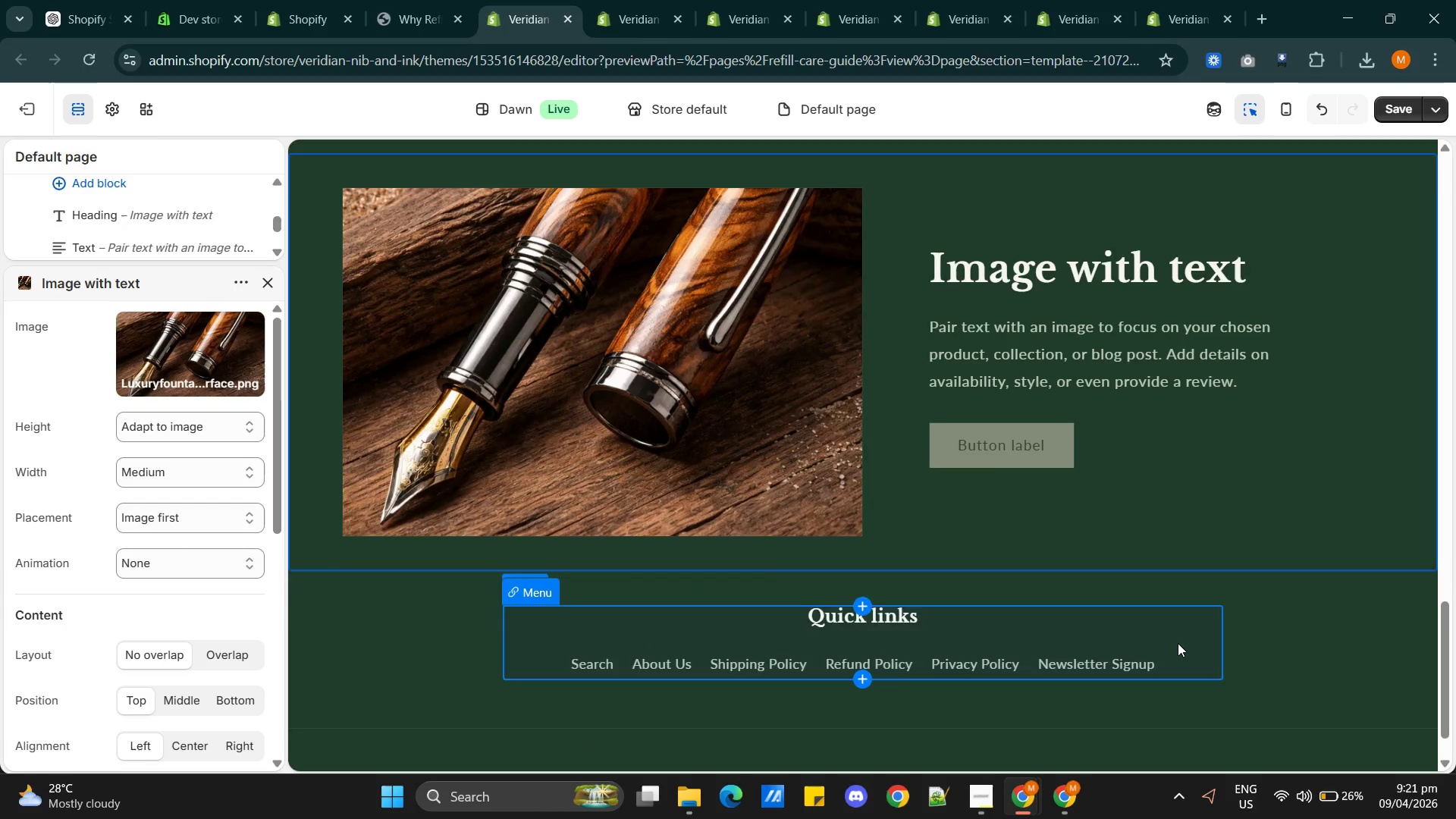 
scroll: coordinate [1191, 644], scroll_direction: up, amount: 5.0
 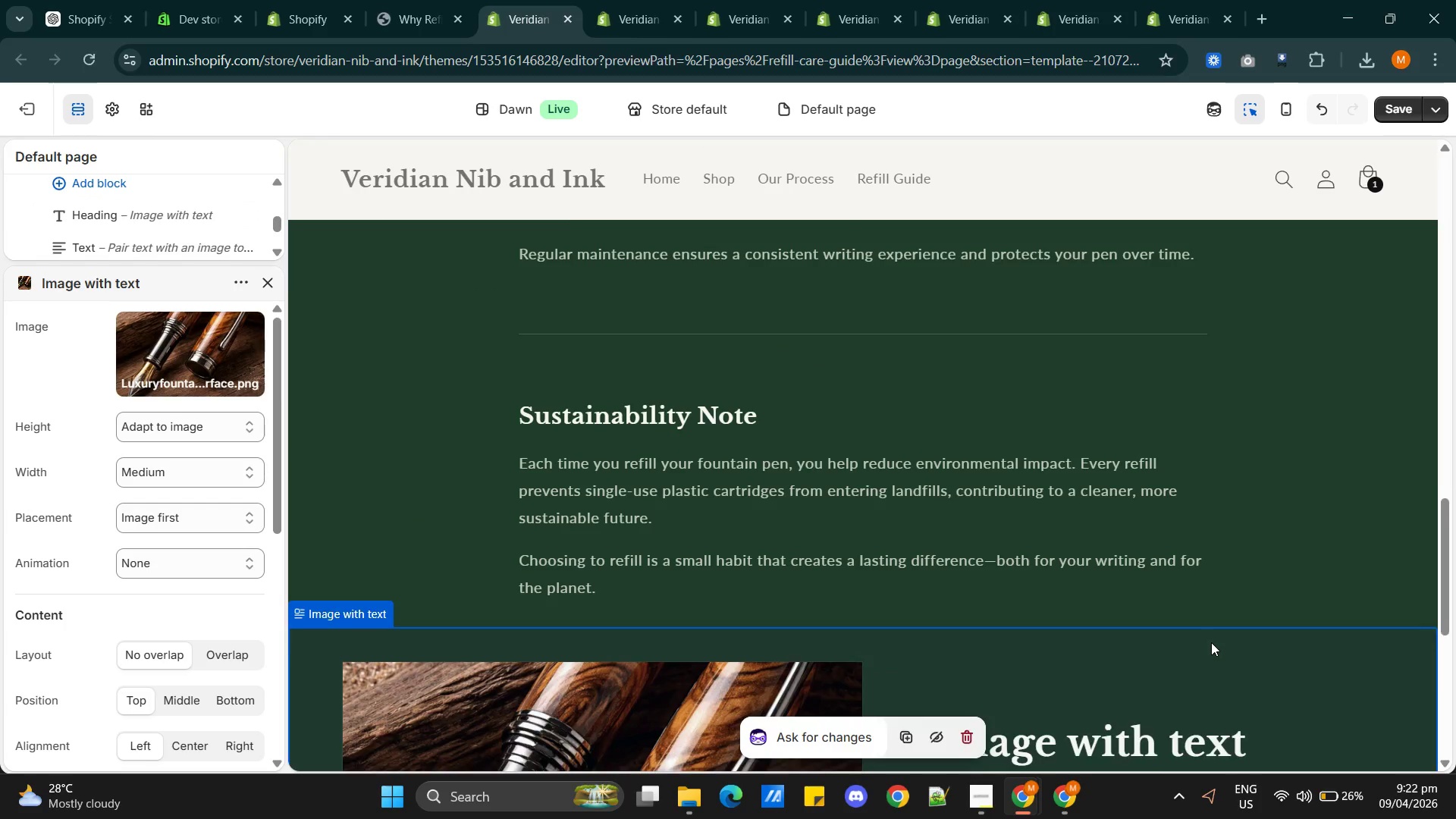 
scroll: coordinate [1212, 642], scroll_direction: down, amount: 6.0
 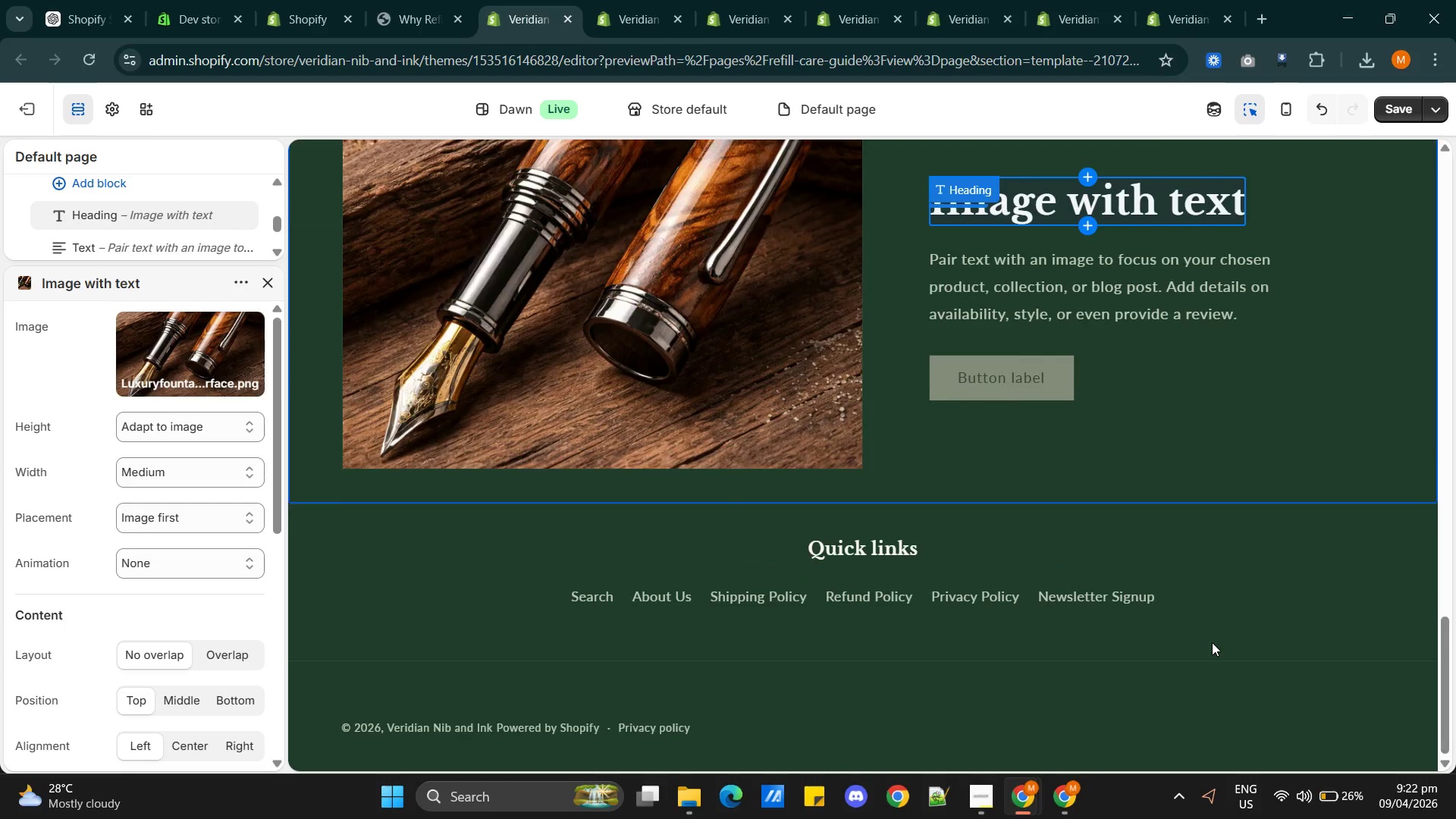 
scroll: coordinate [1212, 642], scroll_direction: up, amount: 2.0
 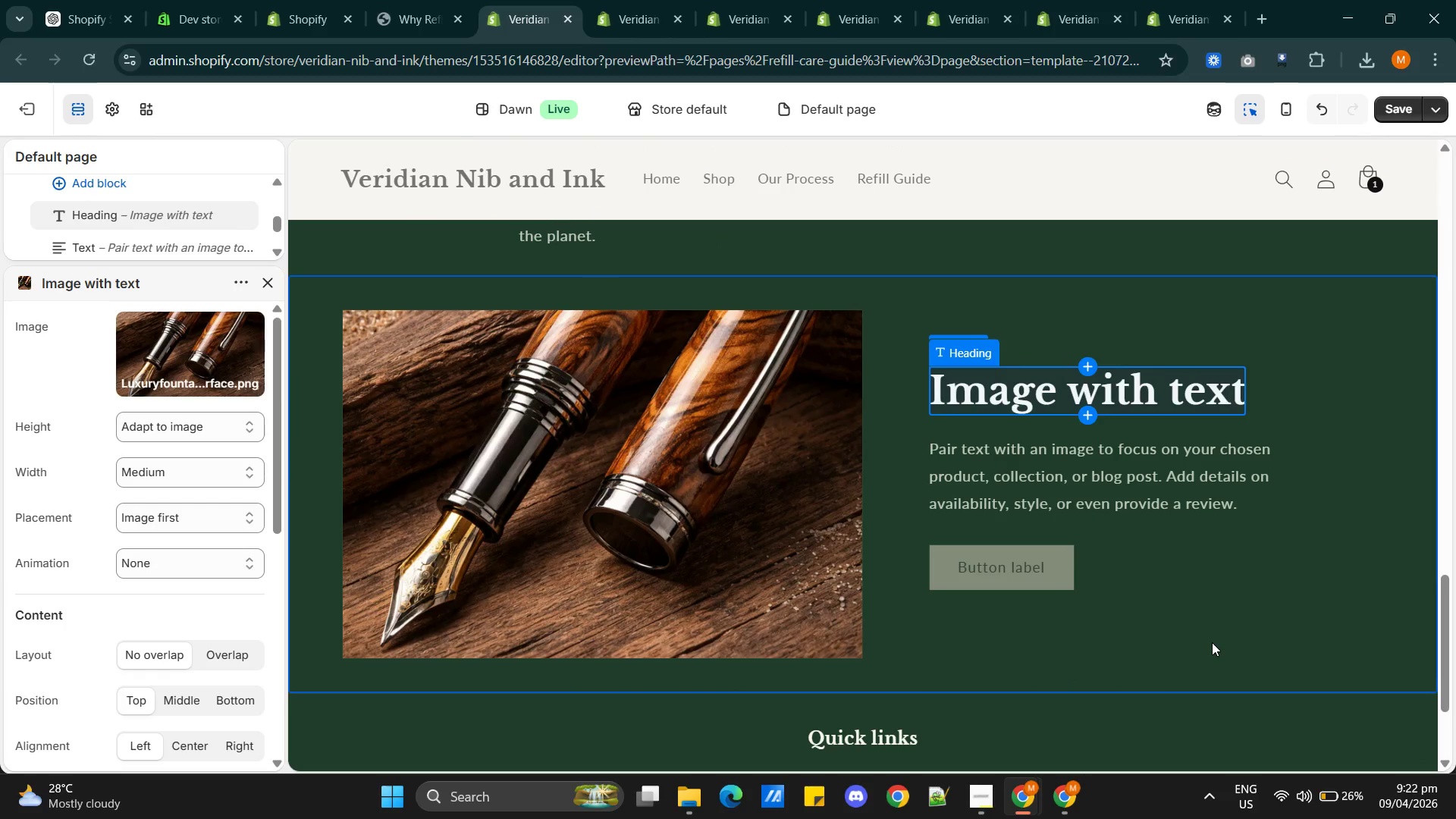 
wait(9.44)
 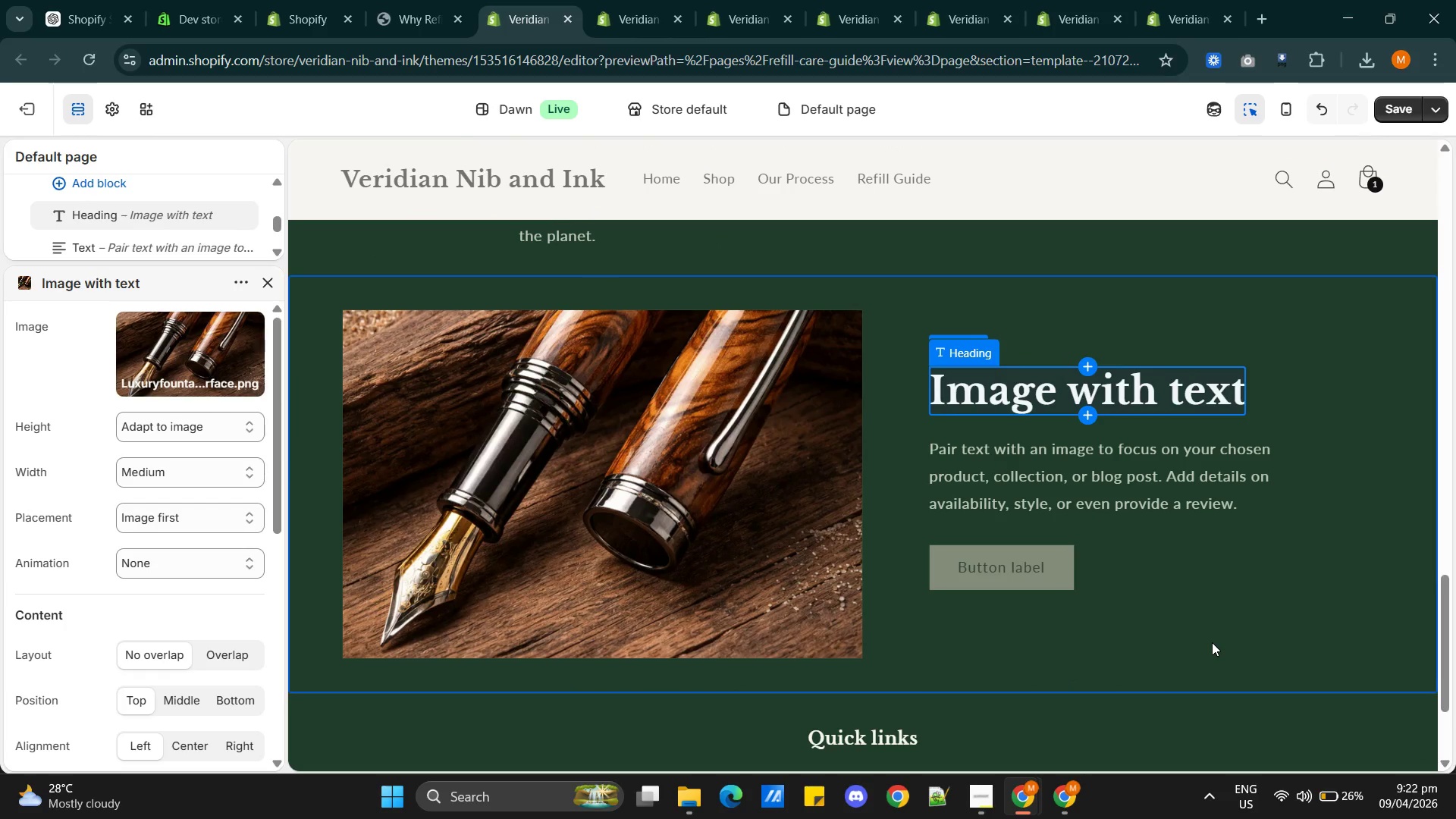 
key(Alt+AltLeft)
 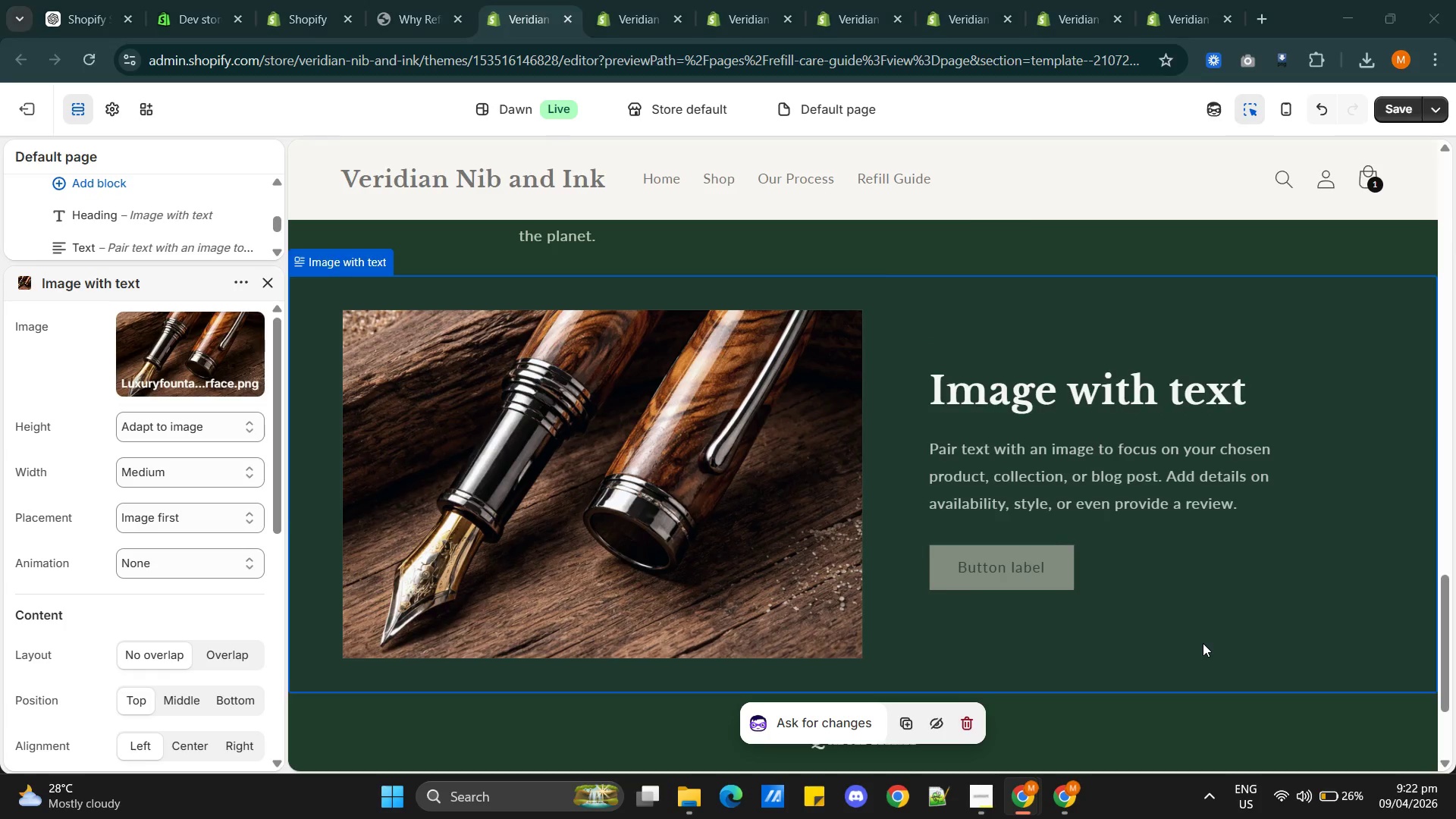 
key(Alt+Tab)
 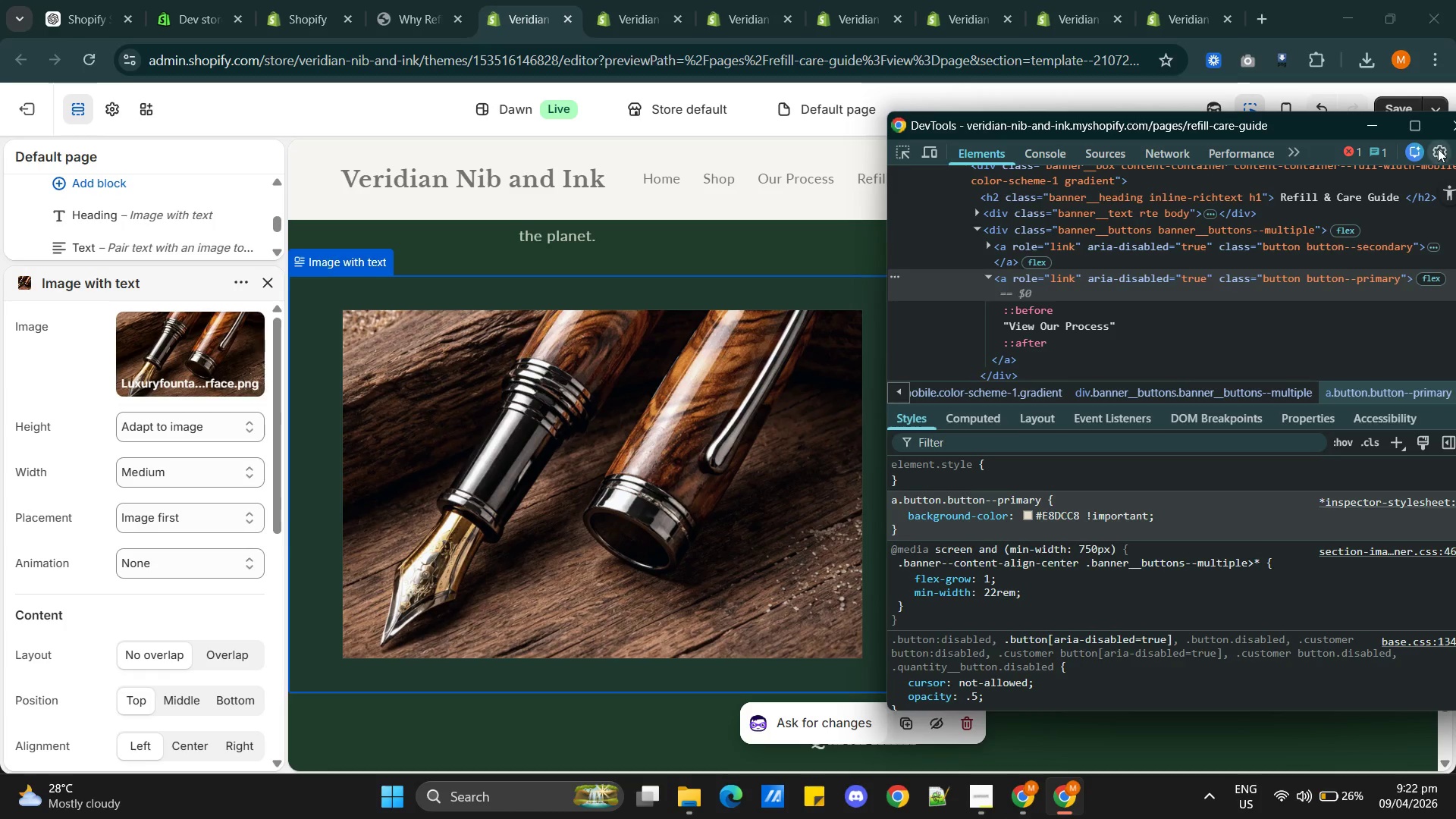 
left_click([1455, 127])
 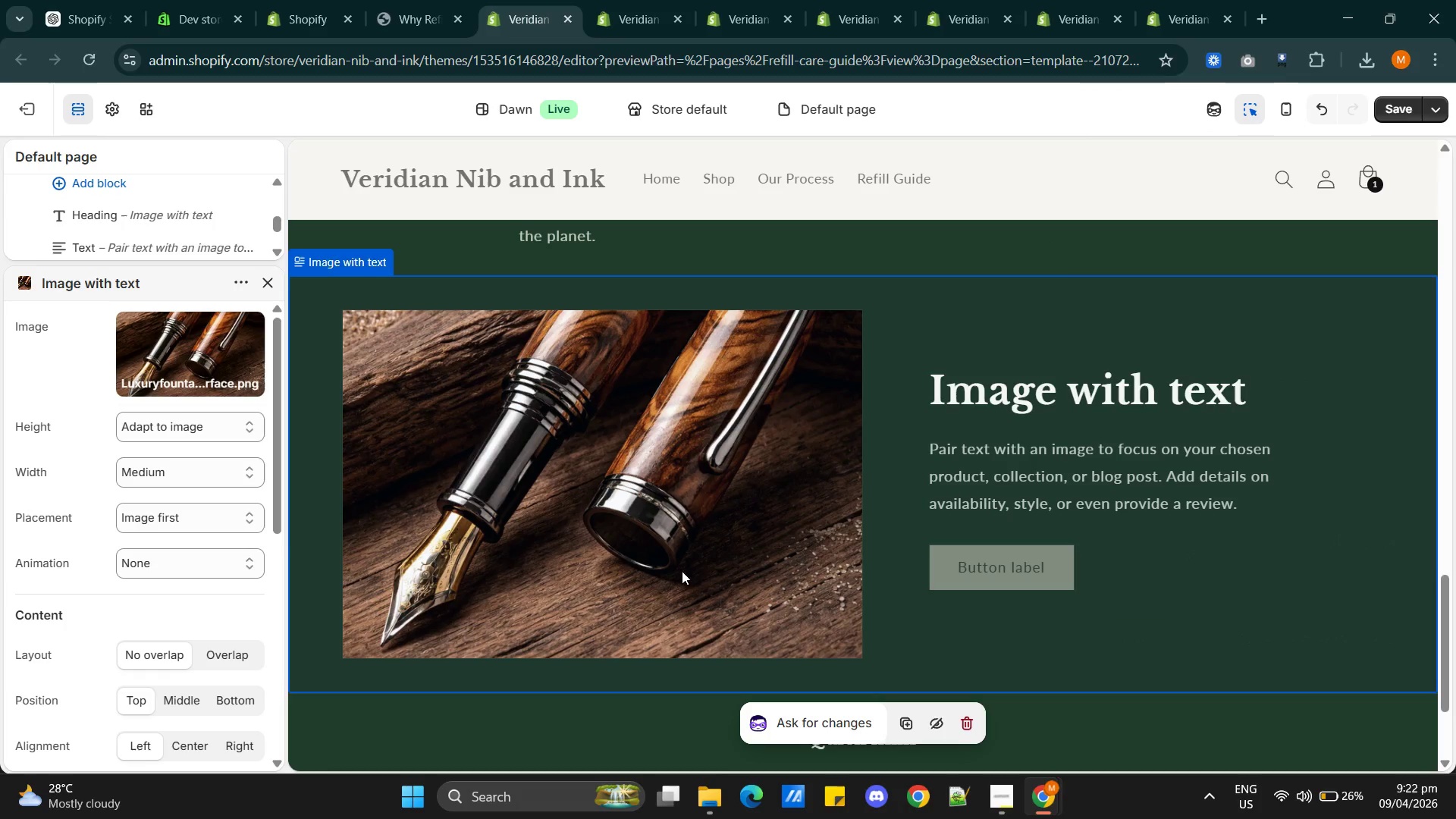 
scroll: coordinate [766, 563], scroll_direction: down, amount: 1.0
 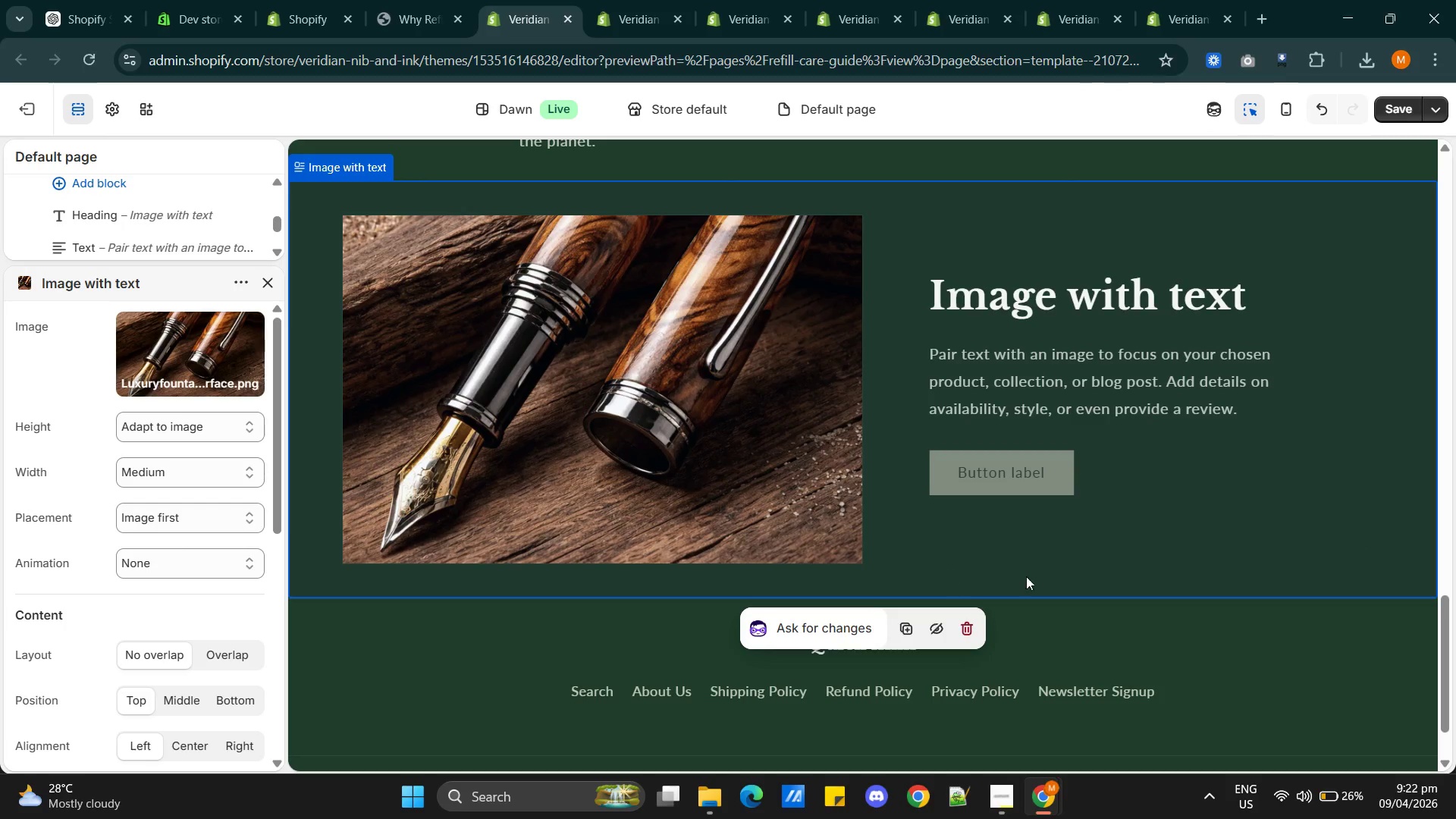 
scroll: coordinate [1186, 579], scroll_direction: up, amount: 1.0
 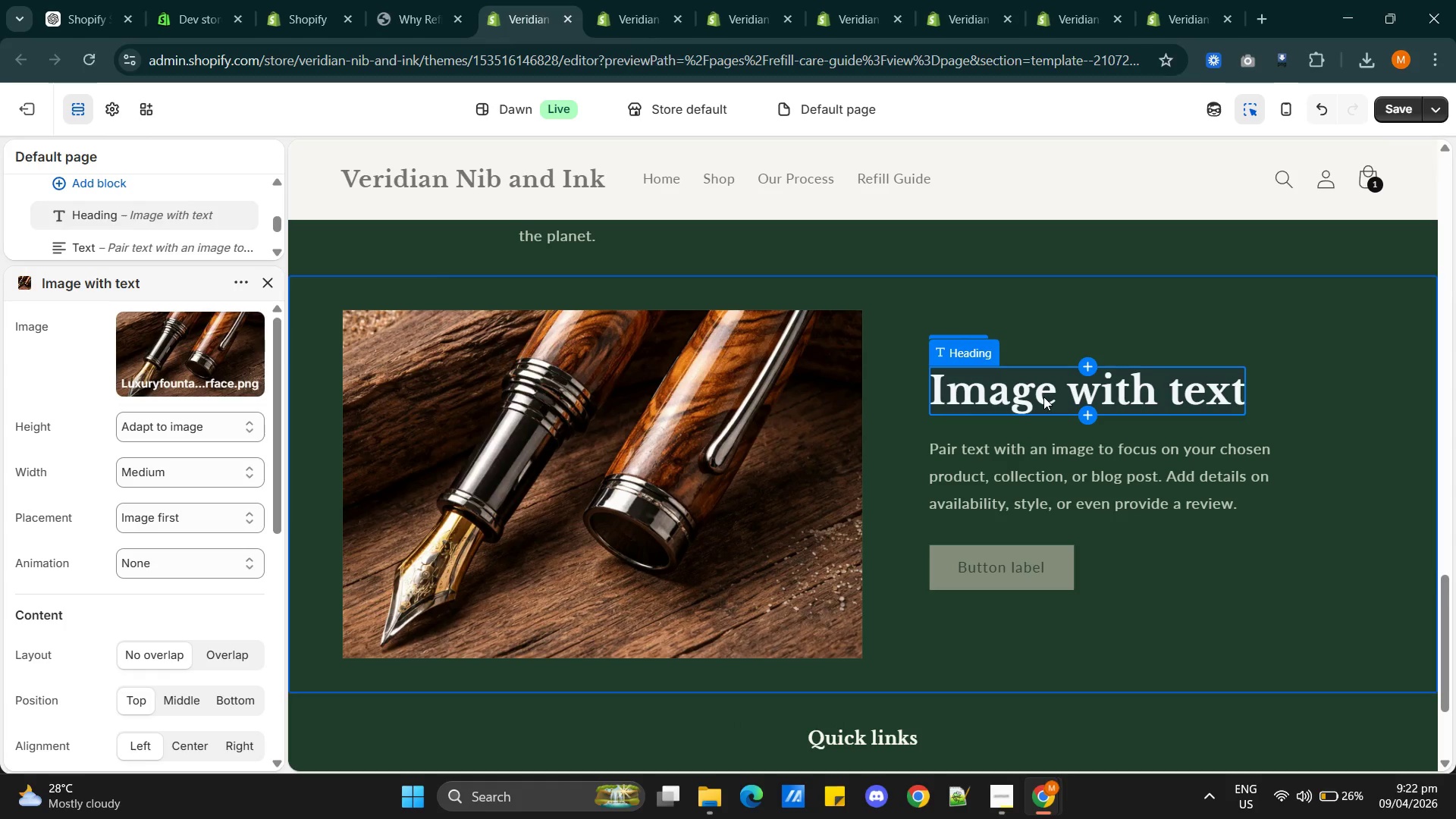 
key(Alt+Tab)
 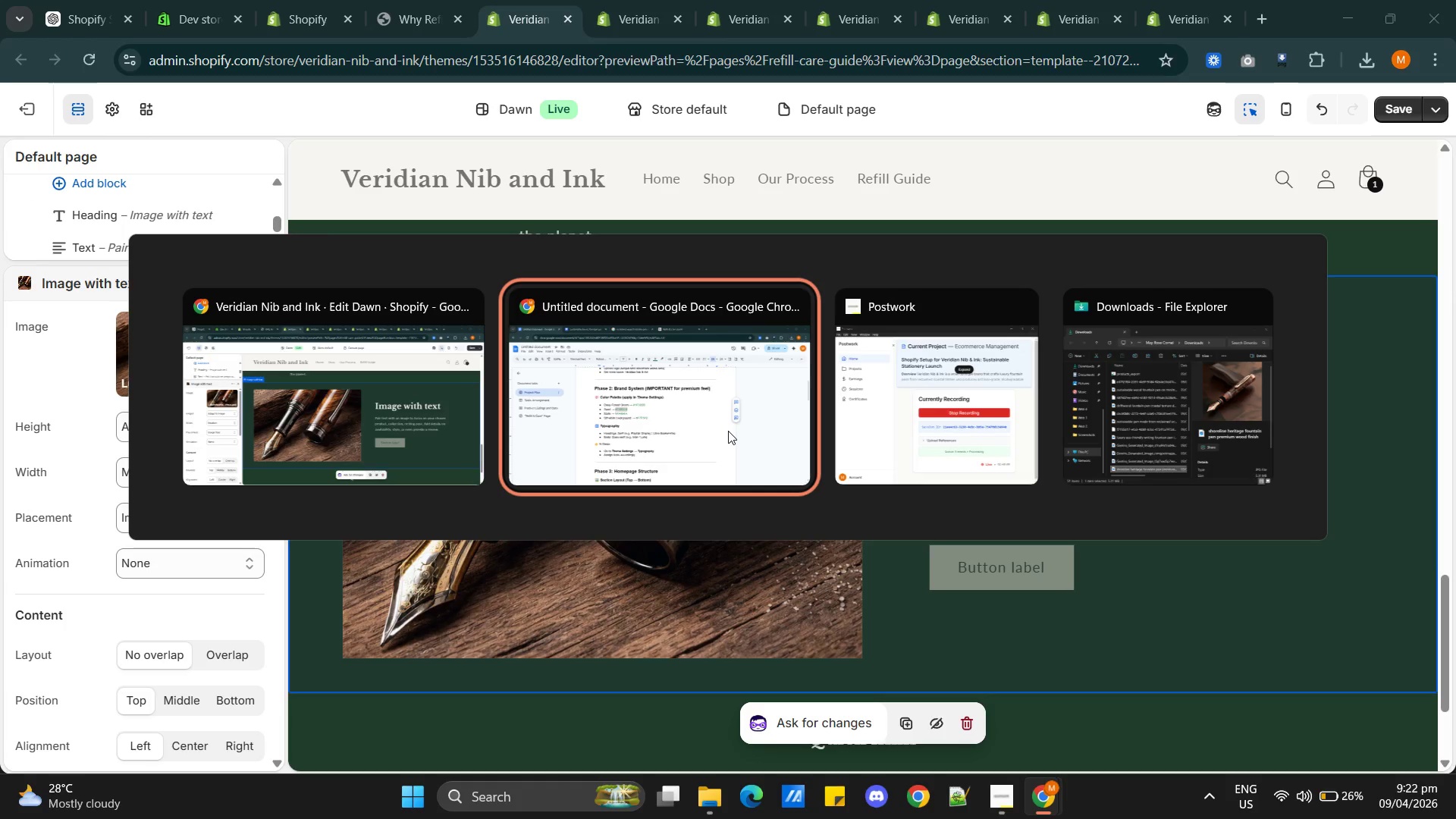 
key(Alt+Tab)
 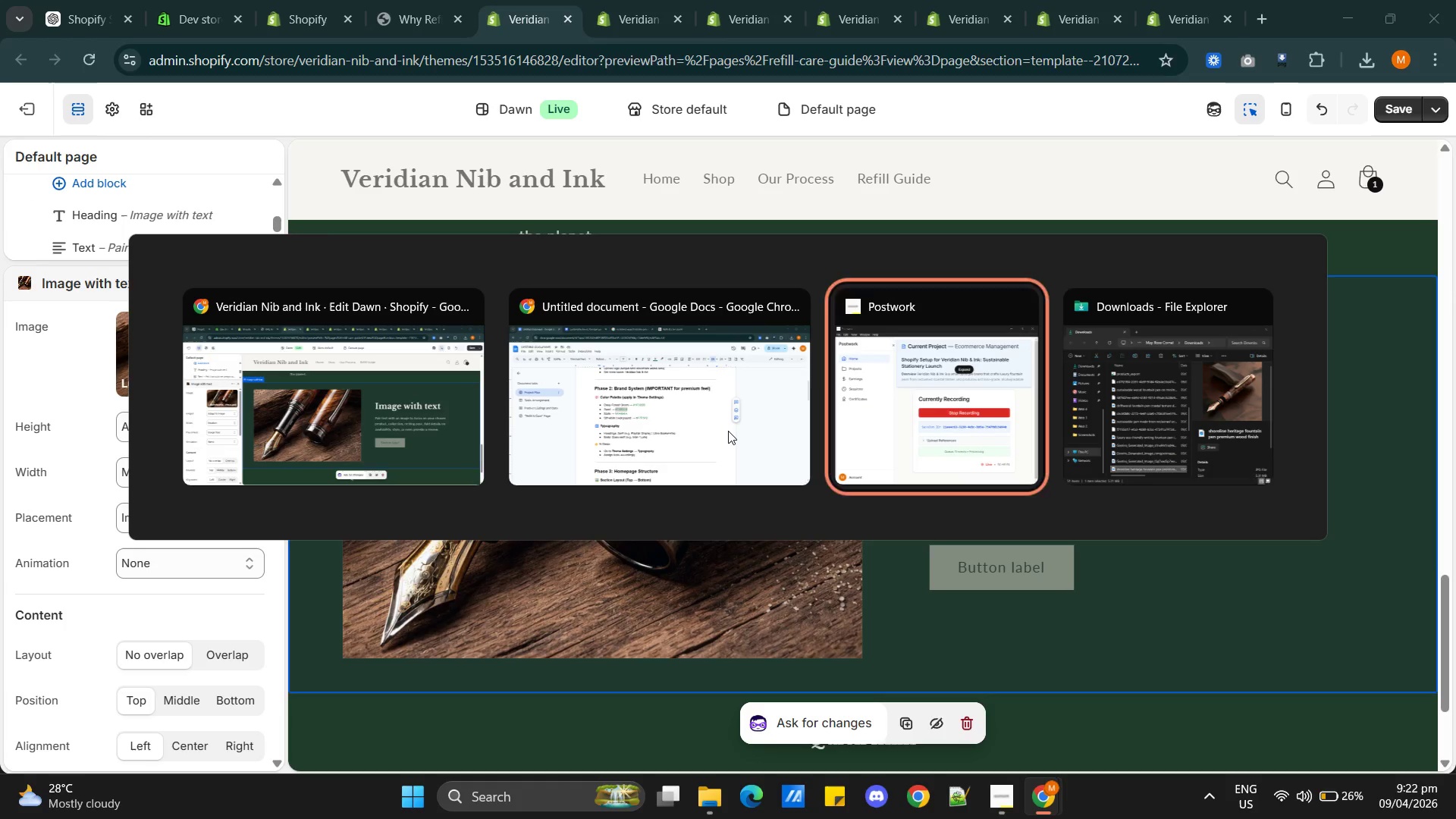 
key(Alt+Tab)
 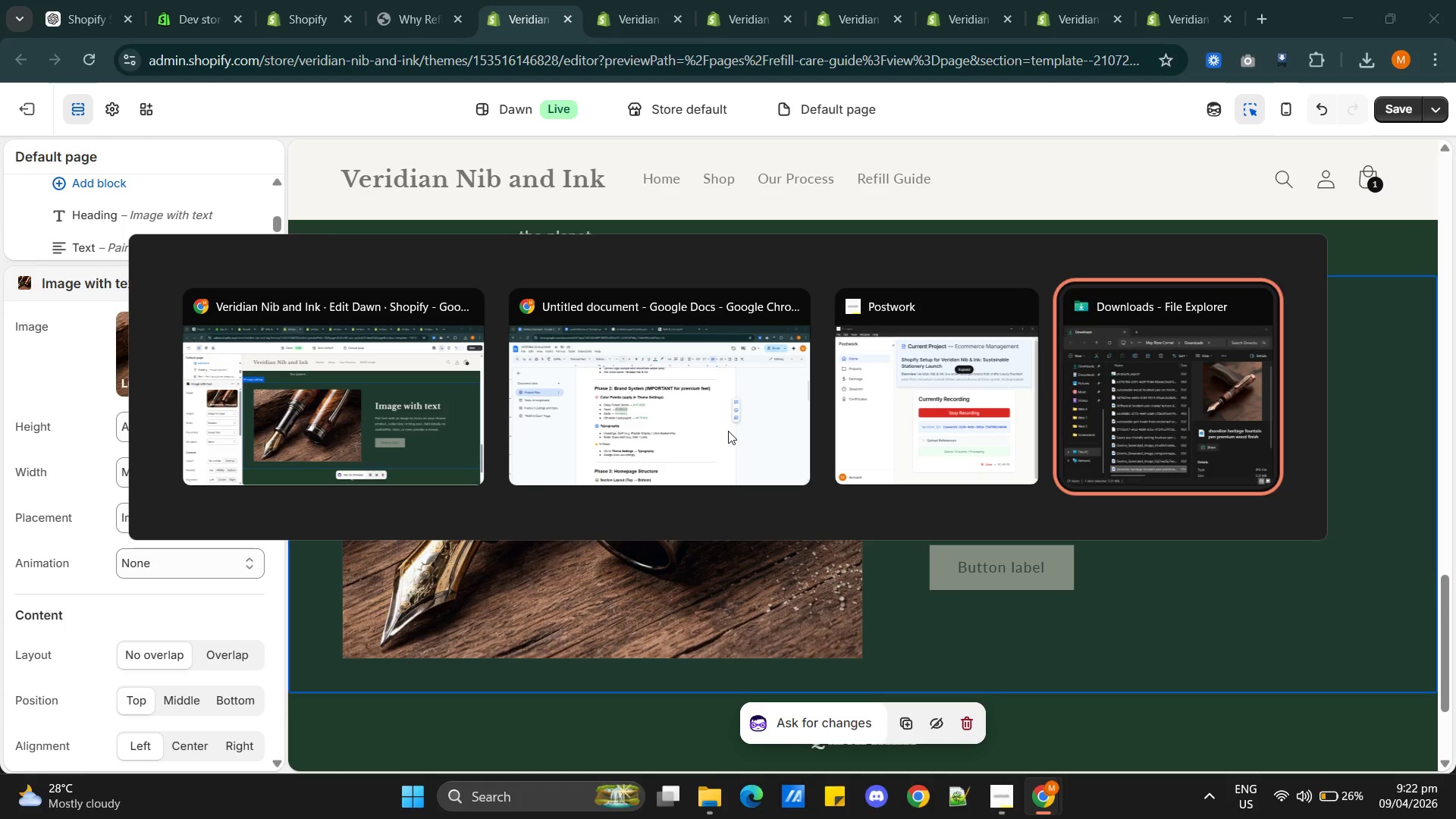 
key(Alt+Tab)
 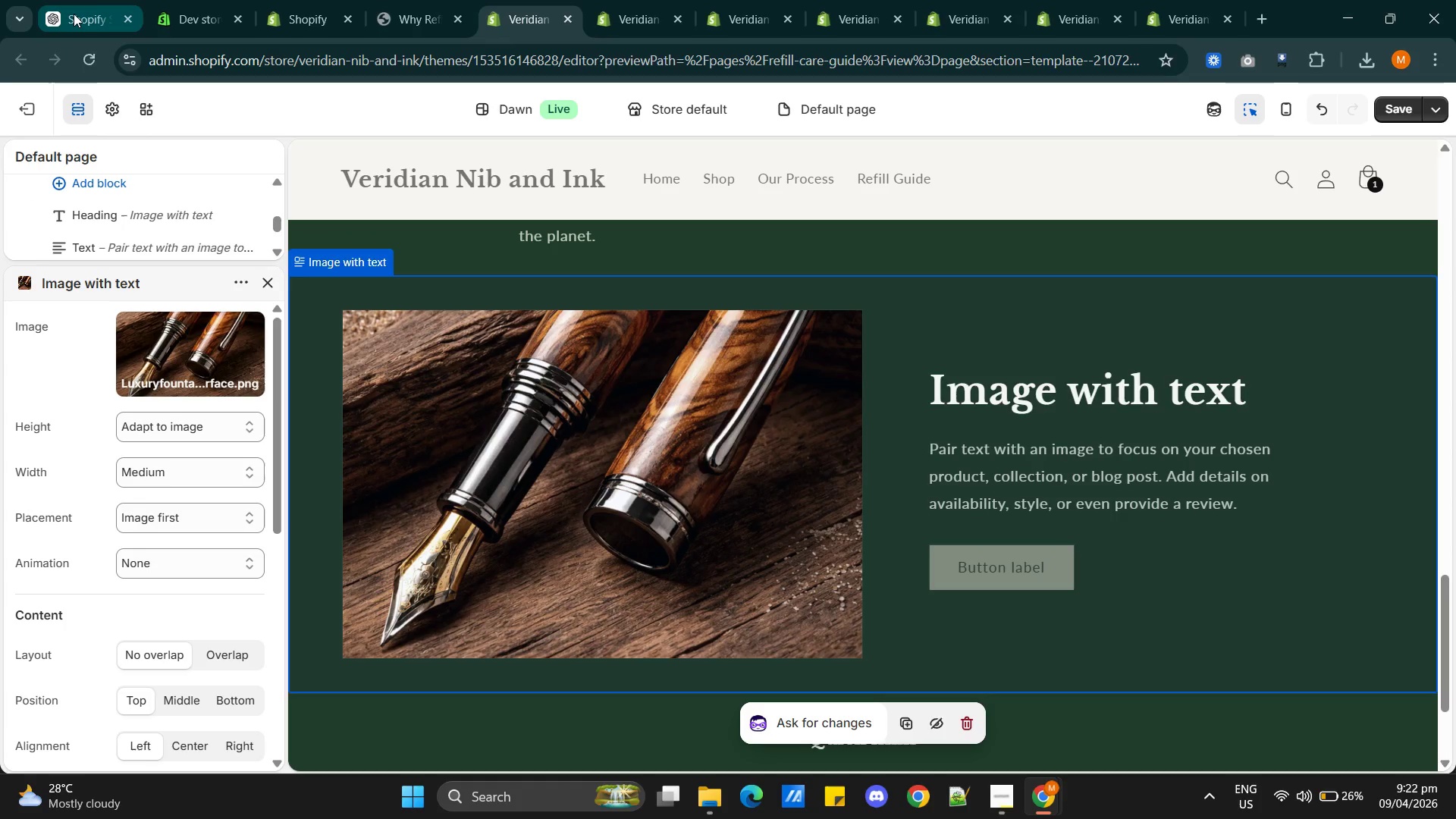 
left_click([74, 14])
 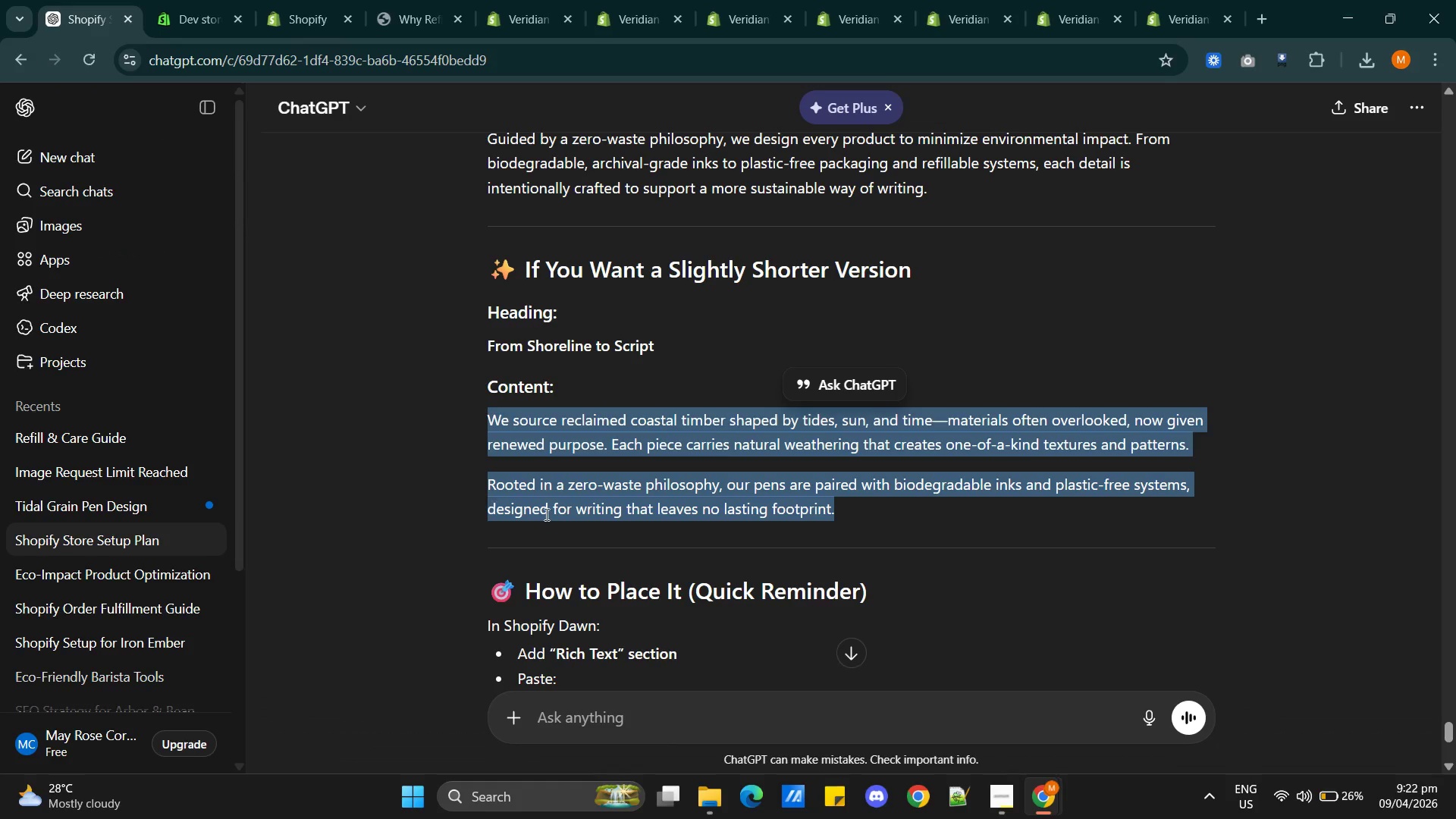 
scroll: coordinate [678, 554], scroll_direction: down, amount: 6.0
 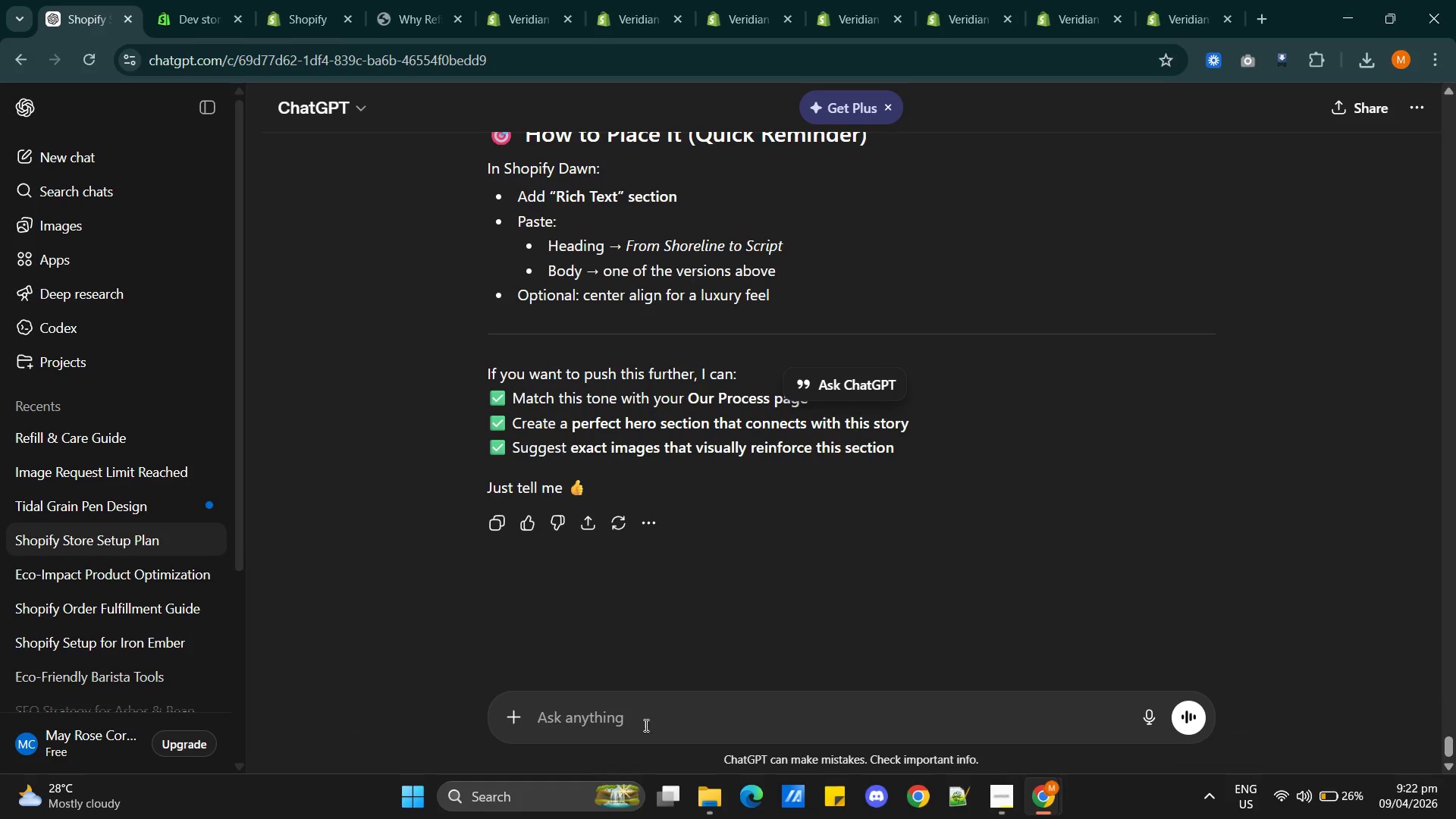 
left_click([610, 713])
 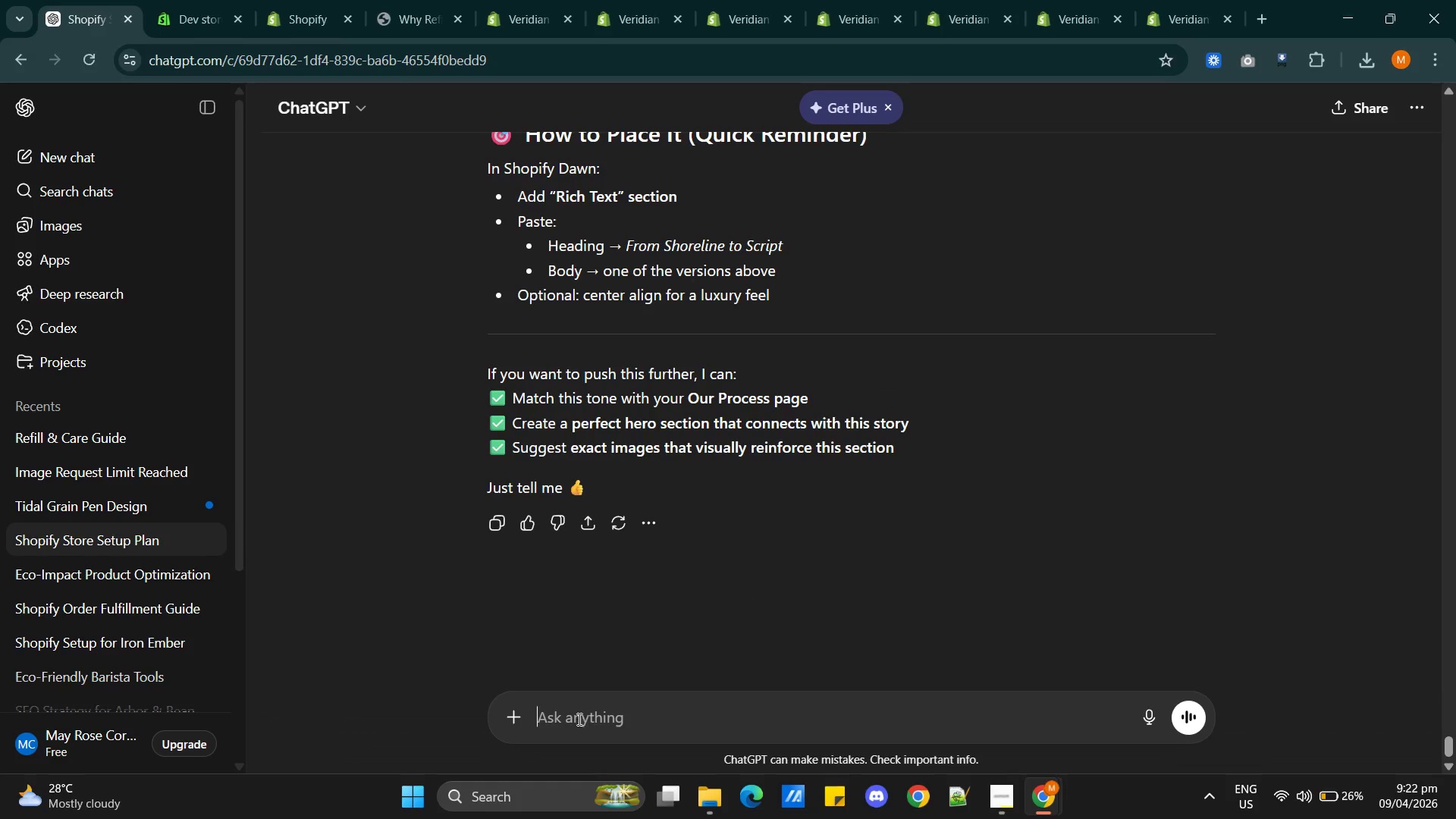 
left_click([578, 719])
 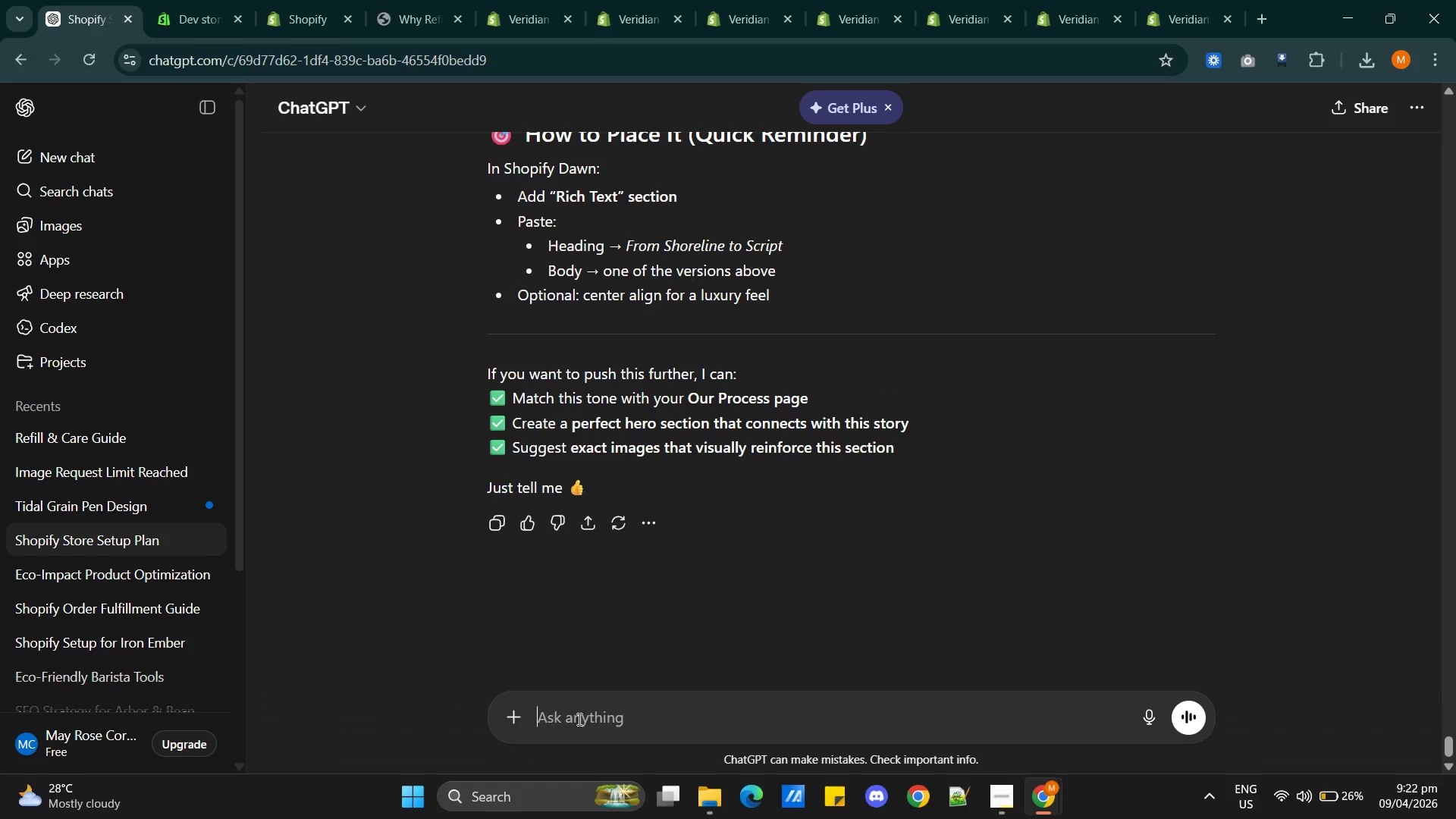 
type(create heading description and cta button after the refill and care gyuide)
key(Backspace)
key(Backspace)
key(Backspace)
key(Backspace)
type(ide)
 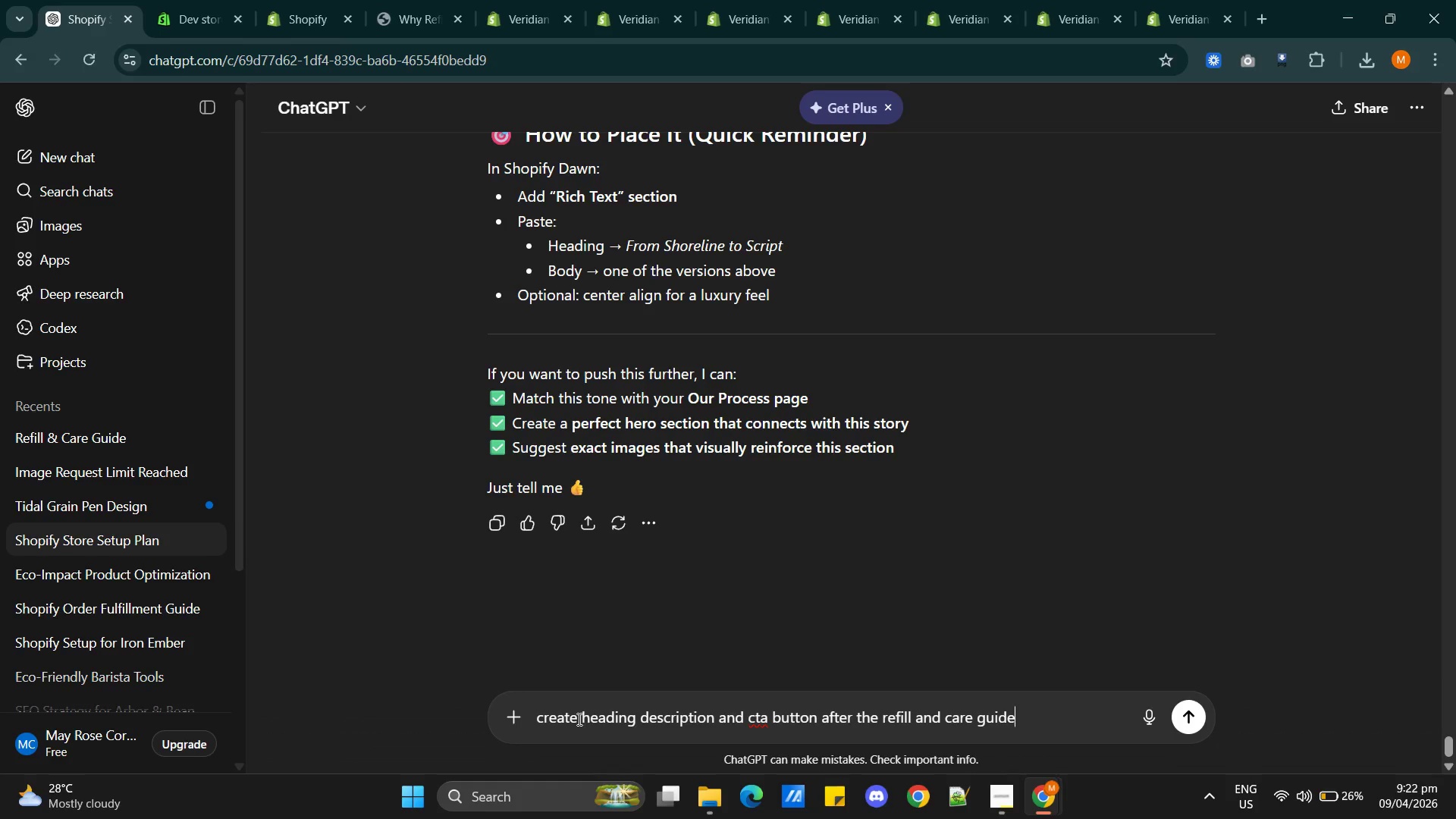 
key(Enter)
 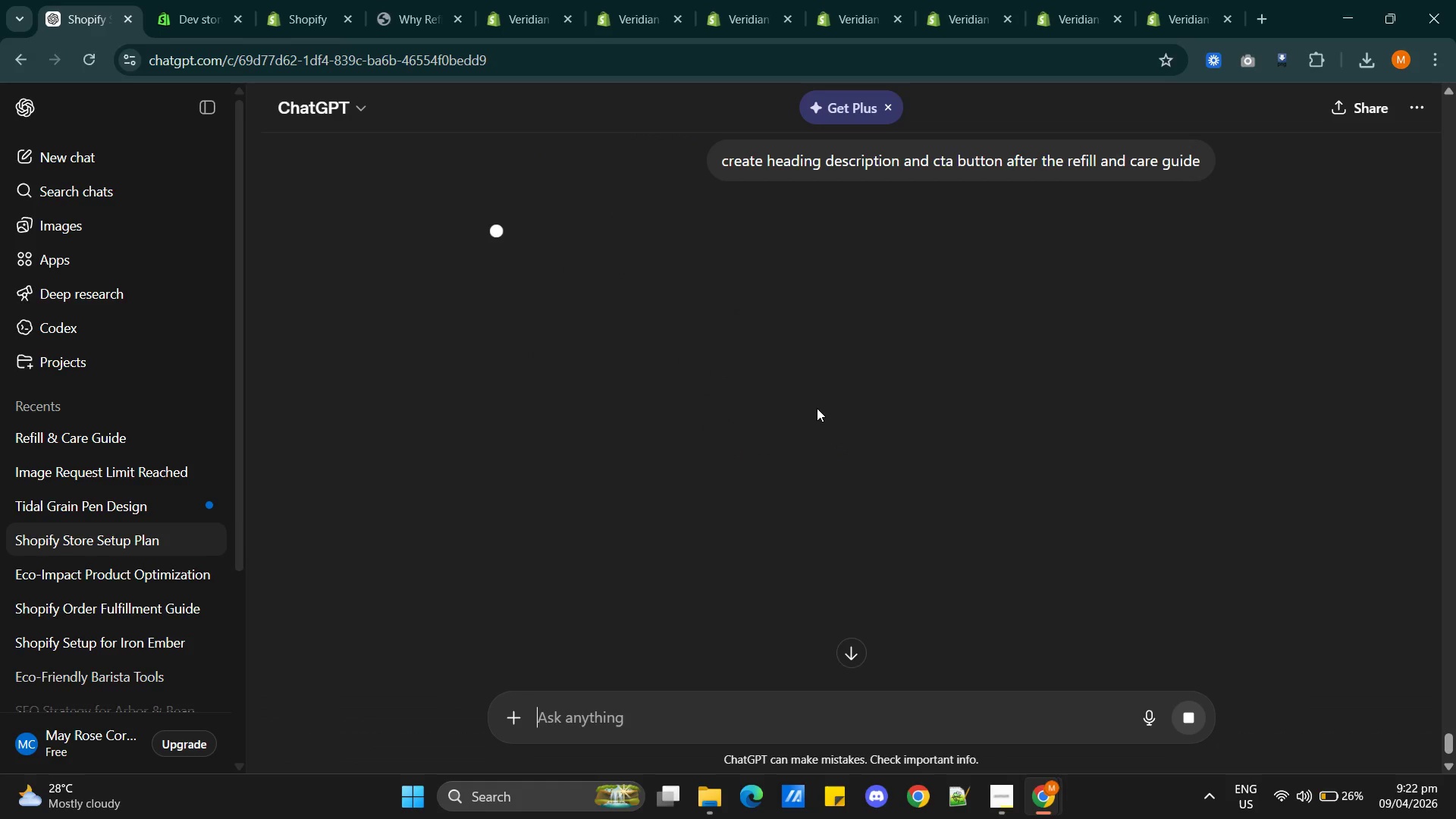 
key(Alt+AltLeft)
 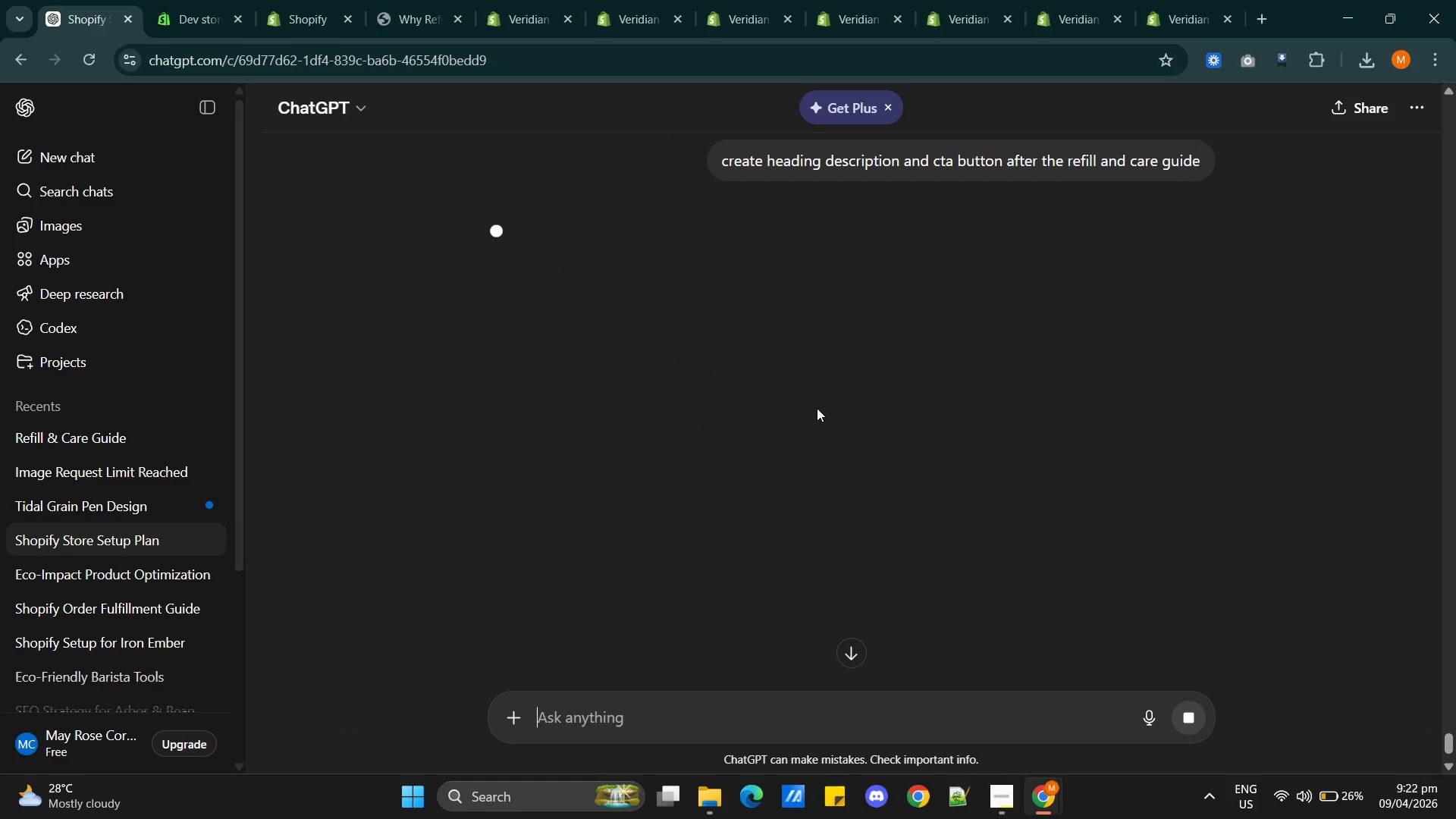 
key(Alt+Tab)
 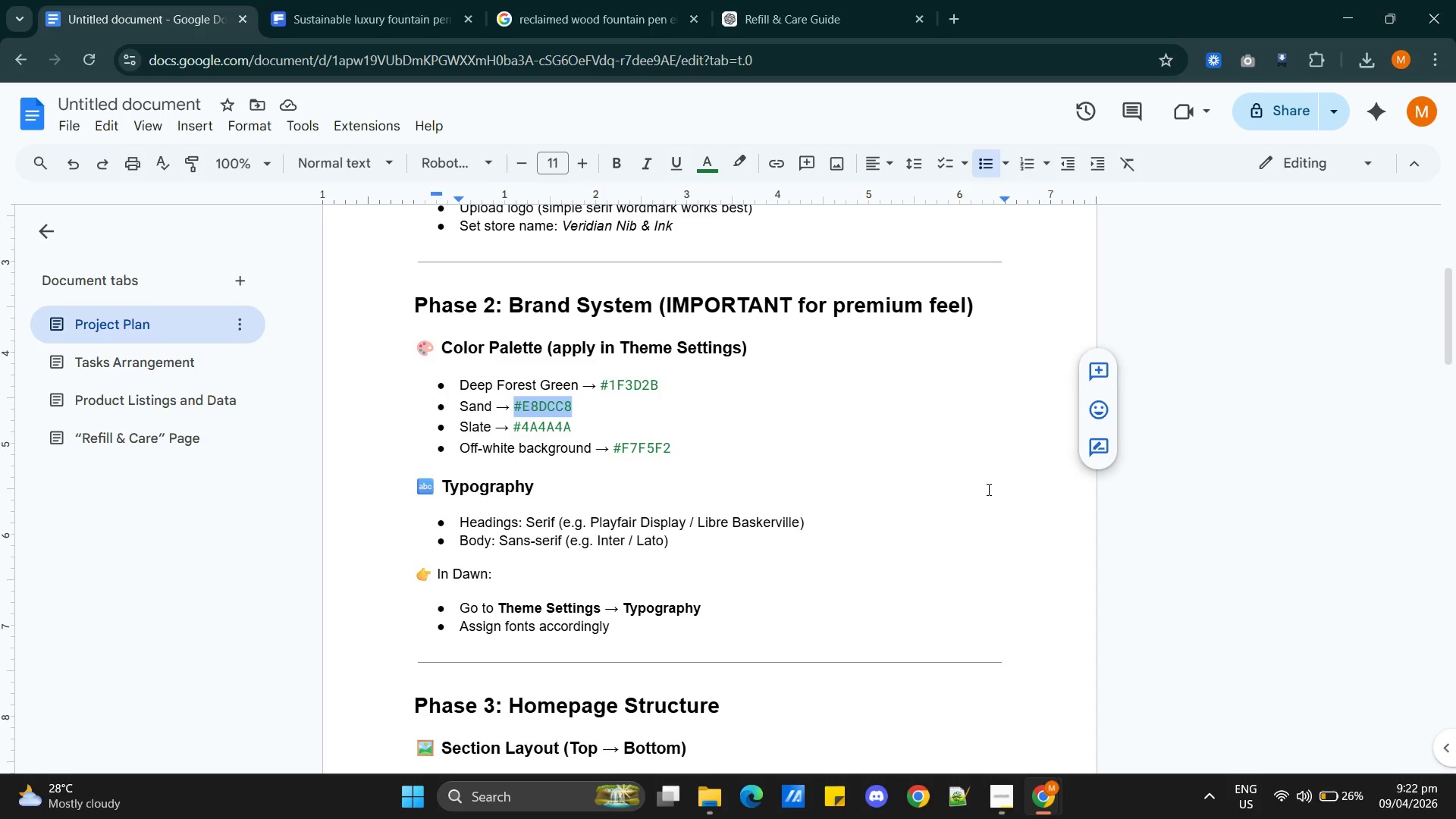 
key(Alt+AltLeft)
 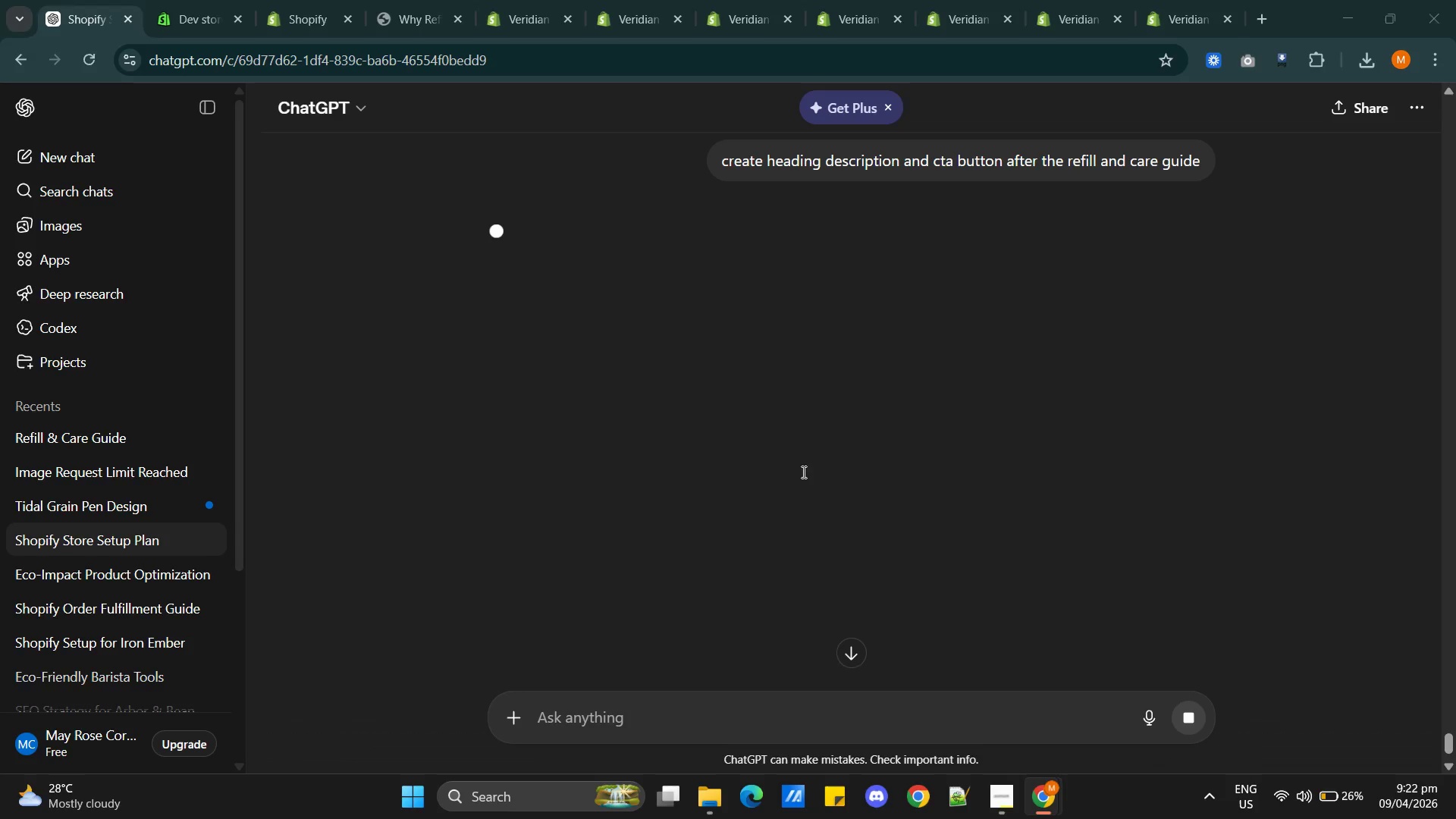 
key(Alt+Tab)
 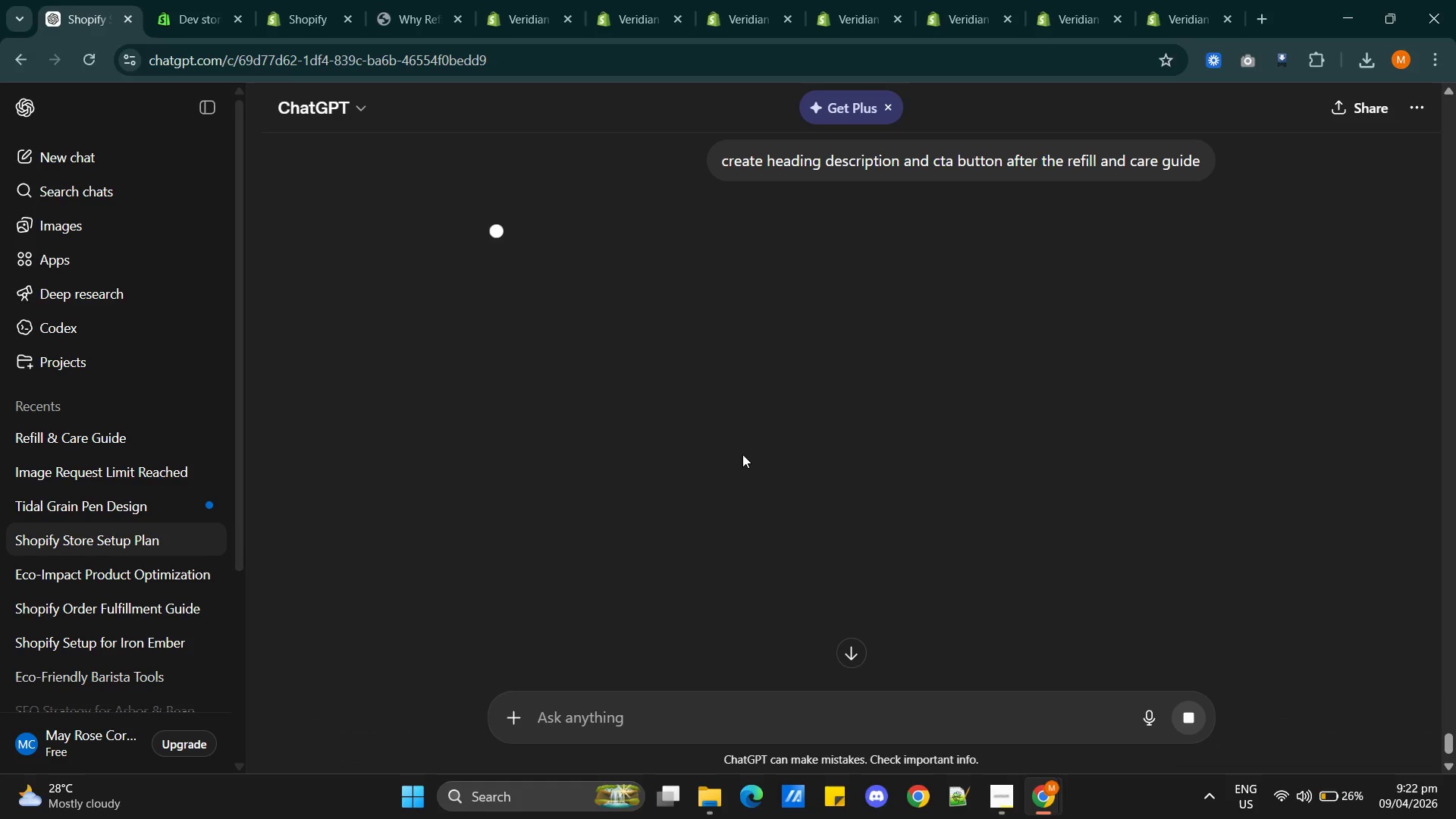 
hold_key(key=AltLeft, duration=0.48)
 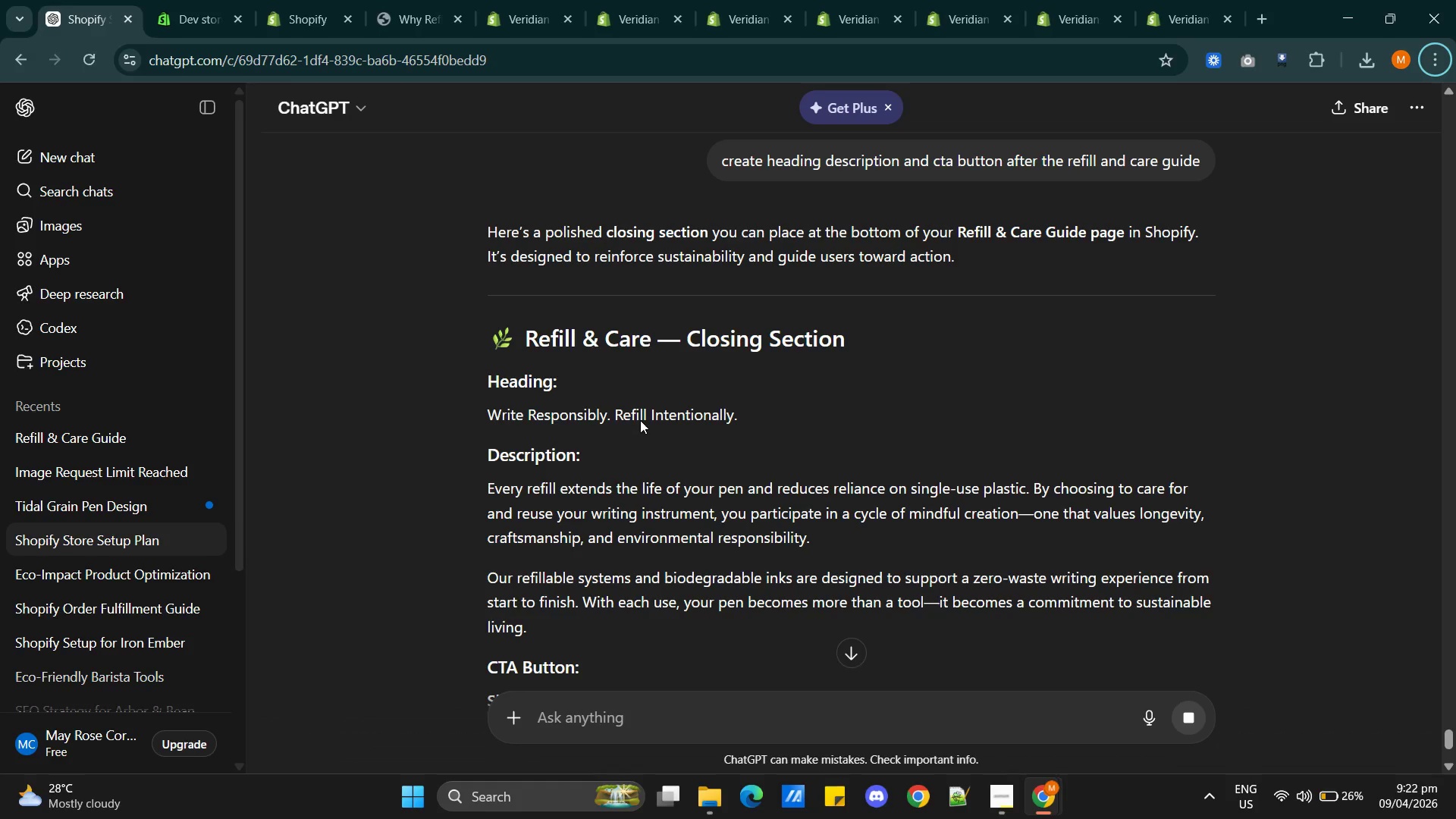 
double_click([640, 413])
 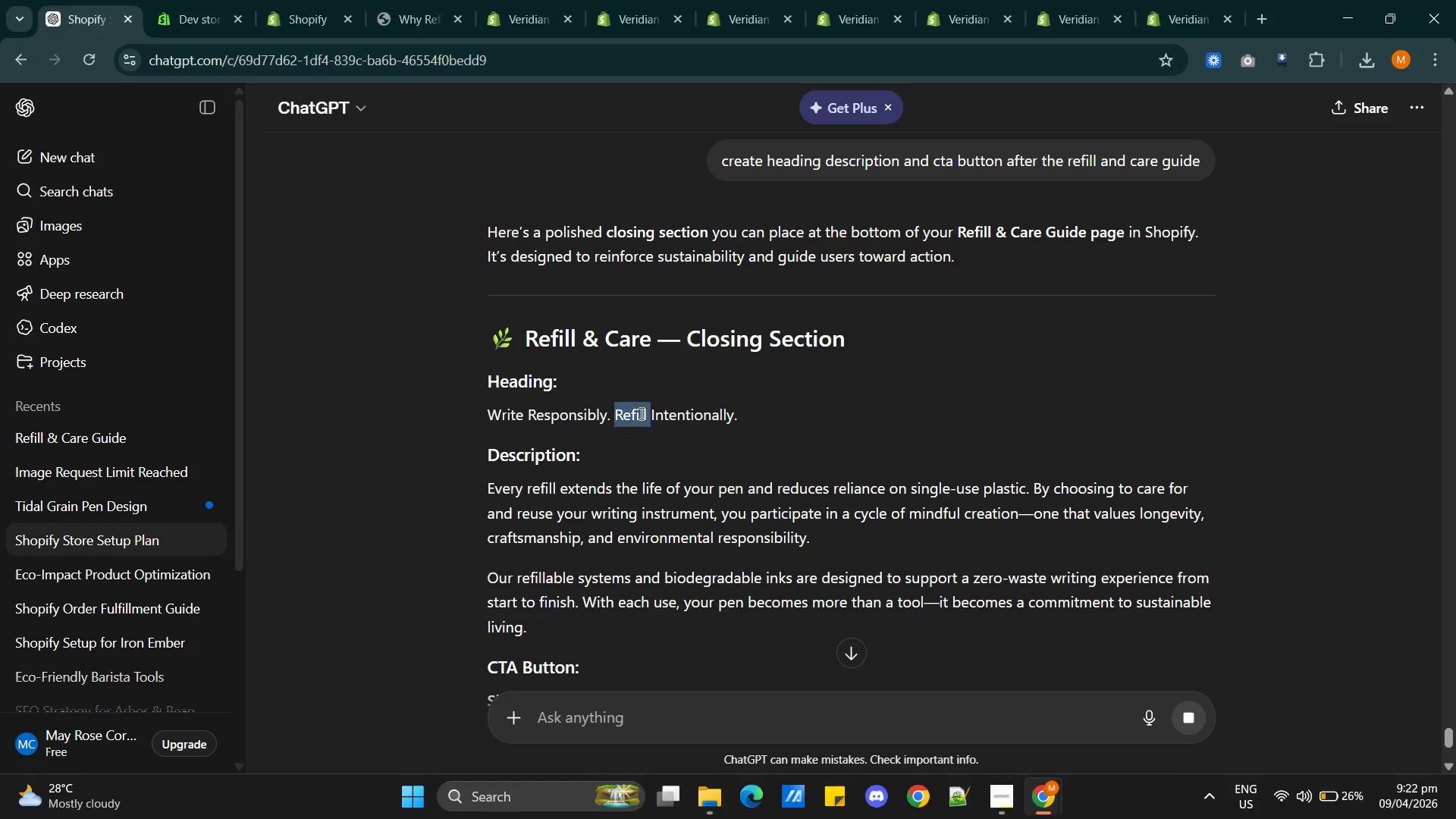 
triple_click([640, 413])
 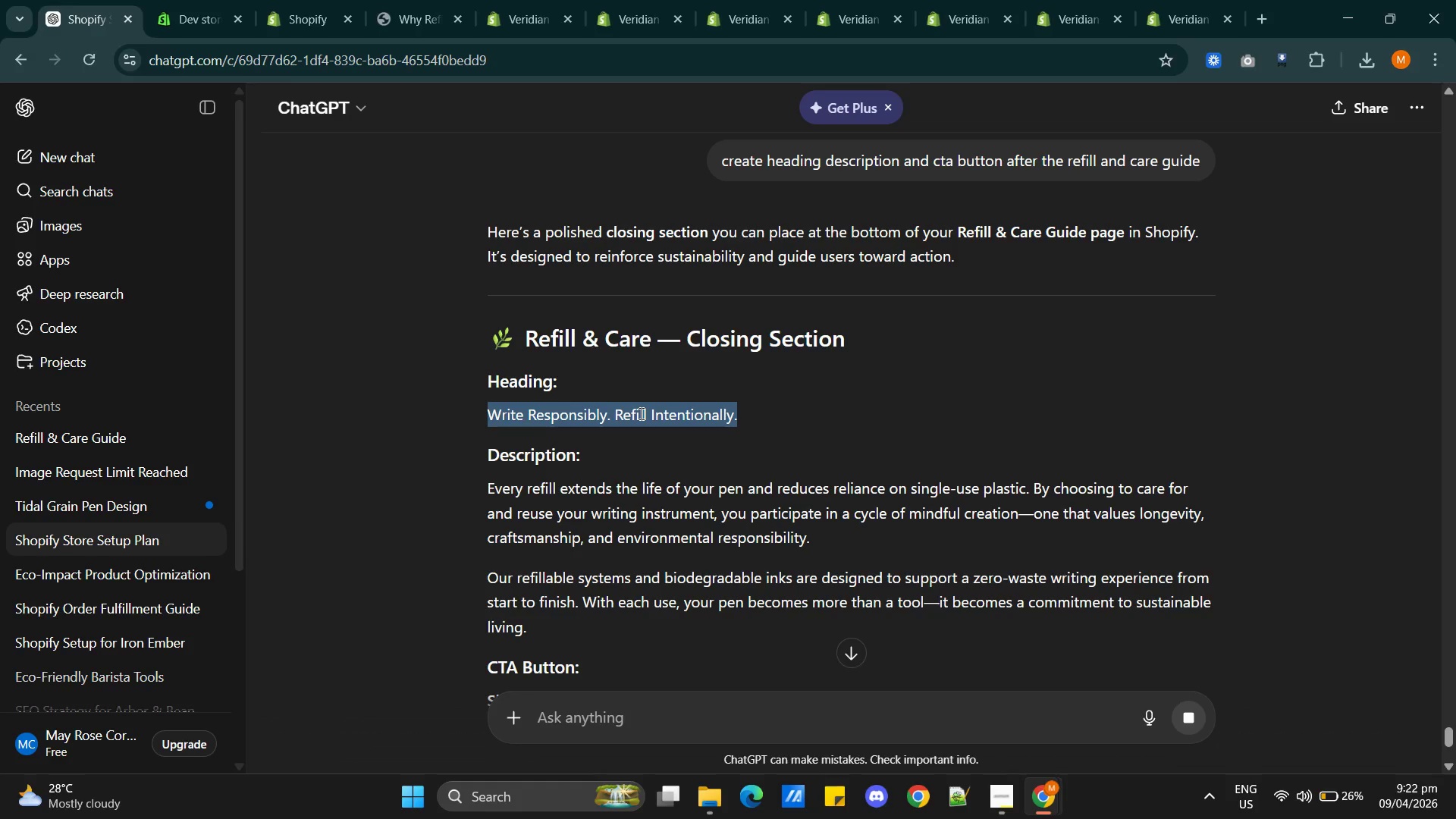 
triple_click([640, 413])
 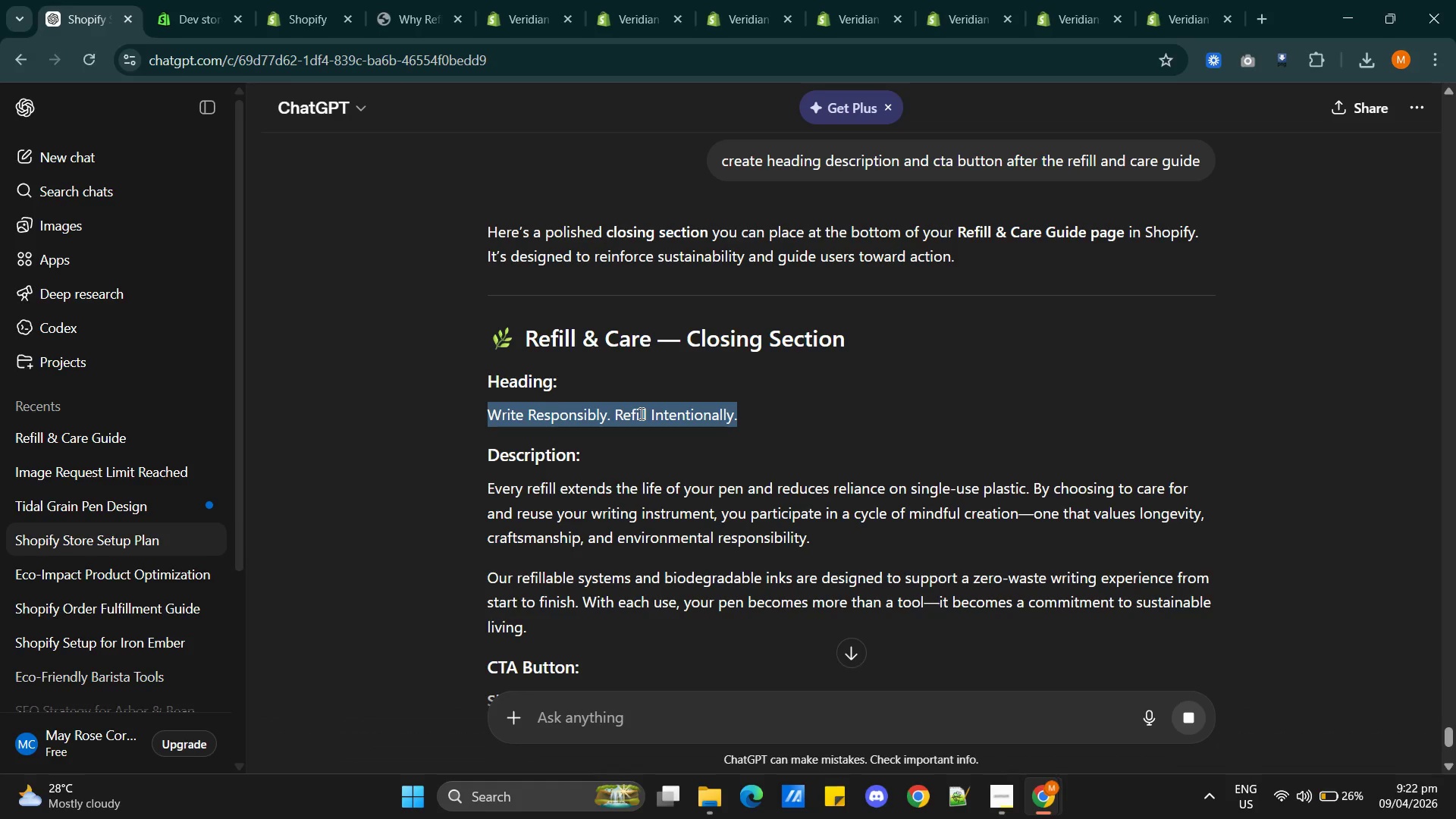 
key(Control+C)
 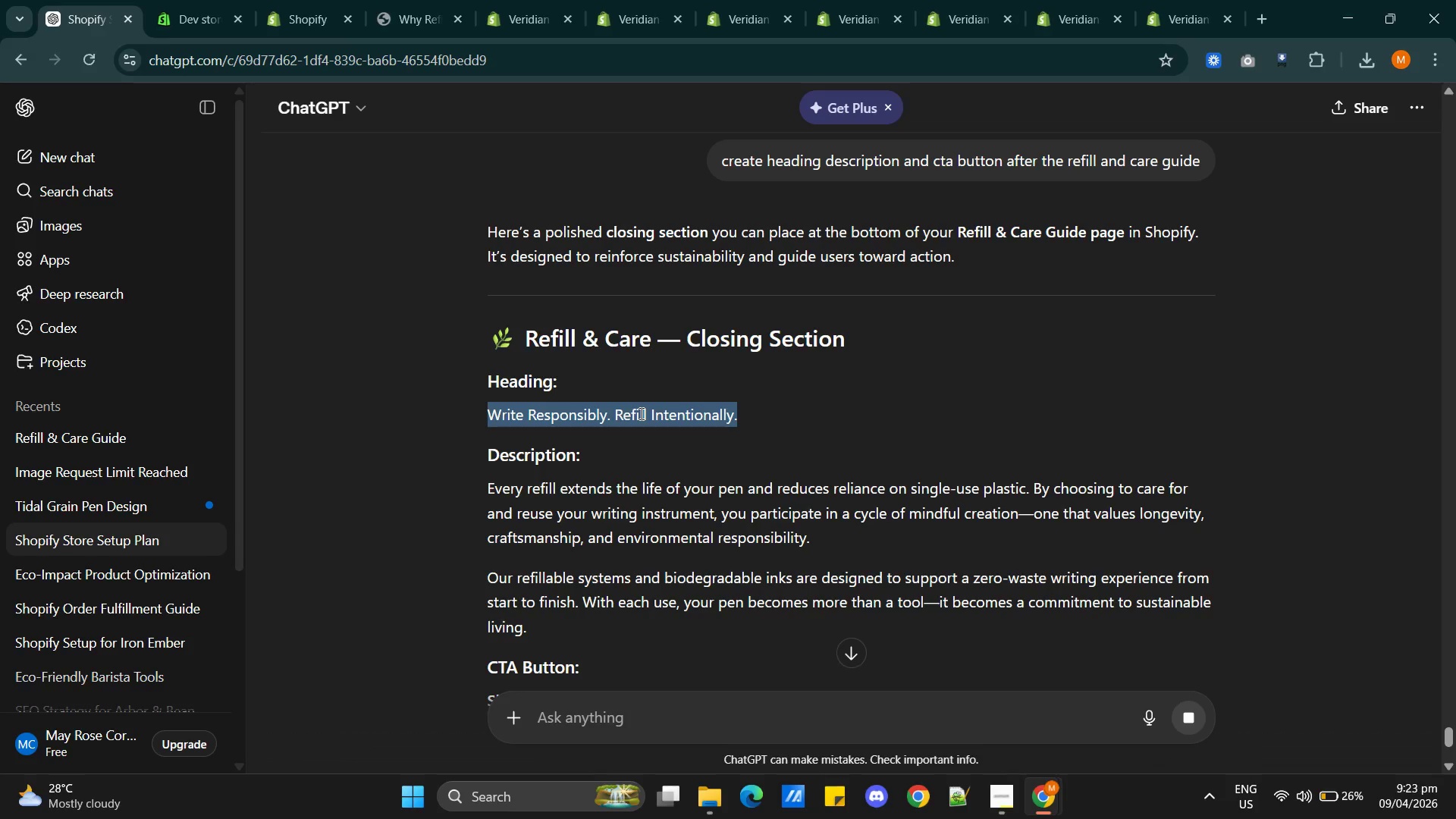 
key(Alt+Tab)
 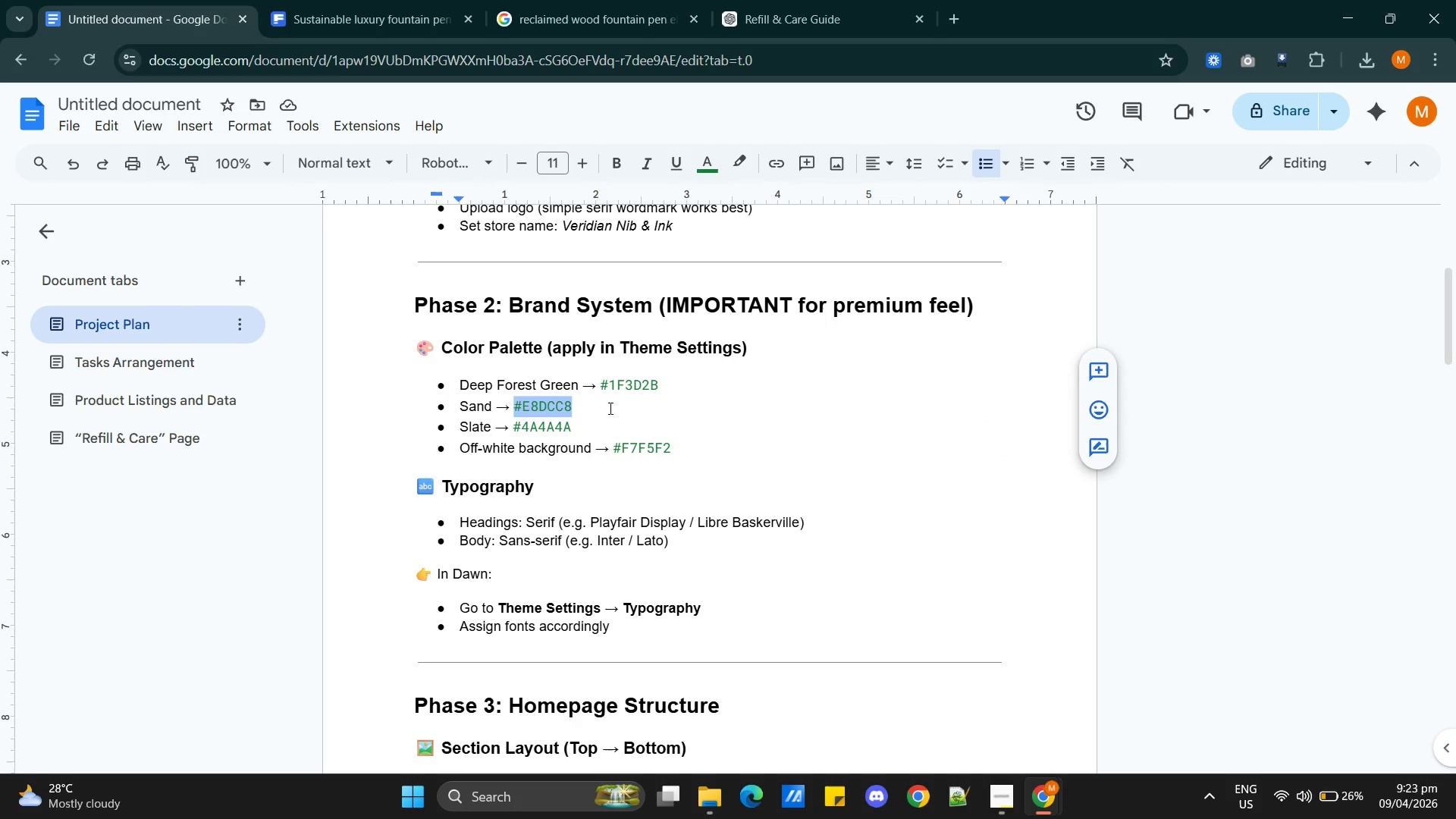 
key(Alt+AltLeft)
 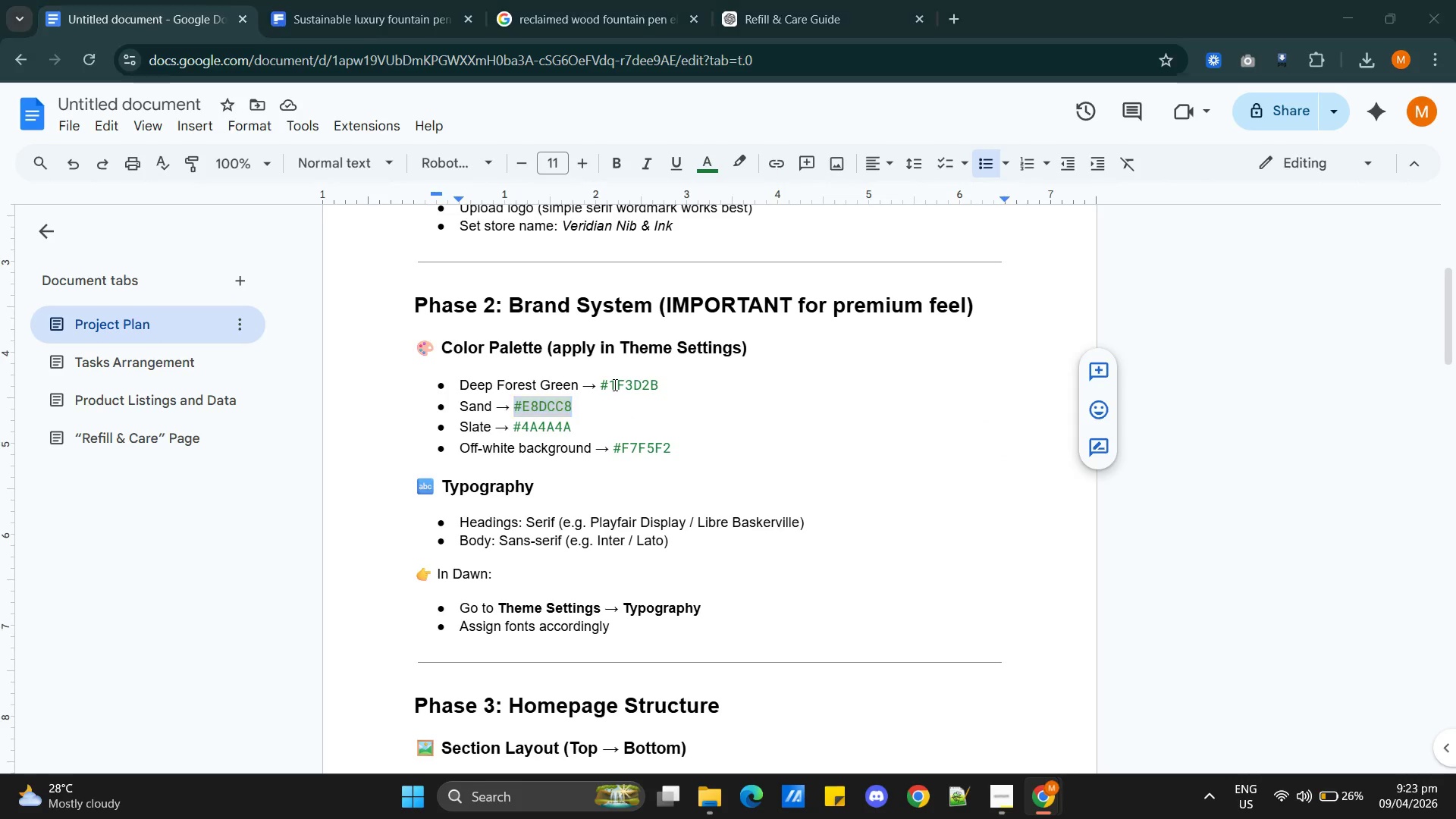 
key(Alt+Tab)
 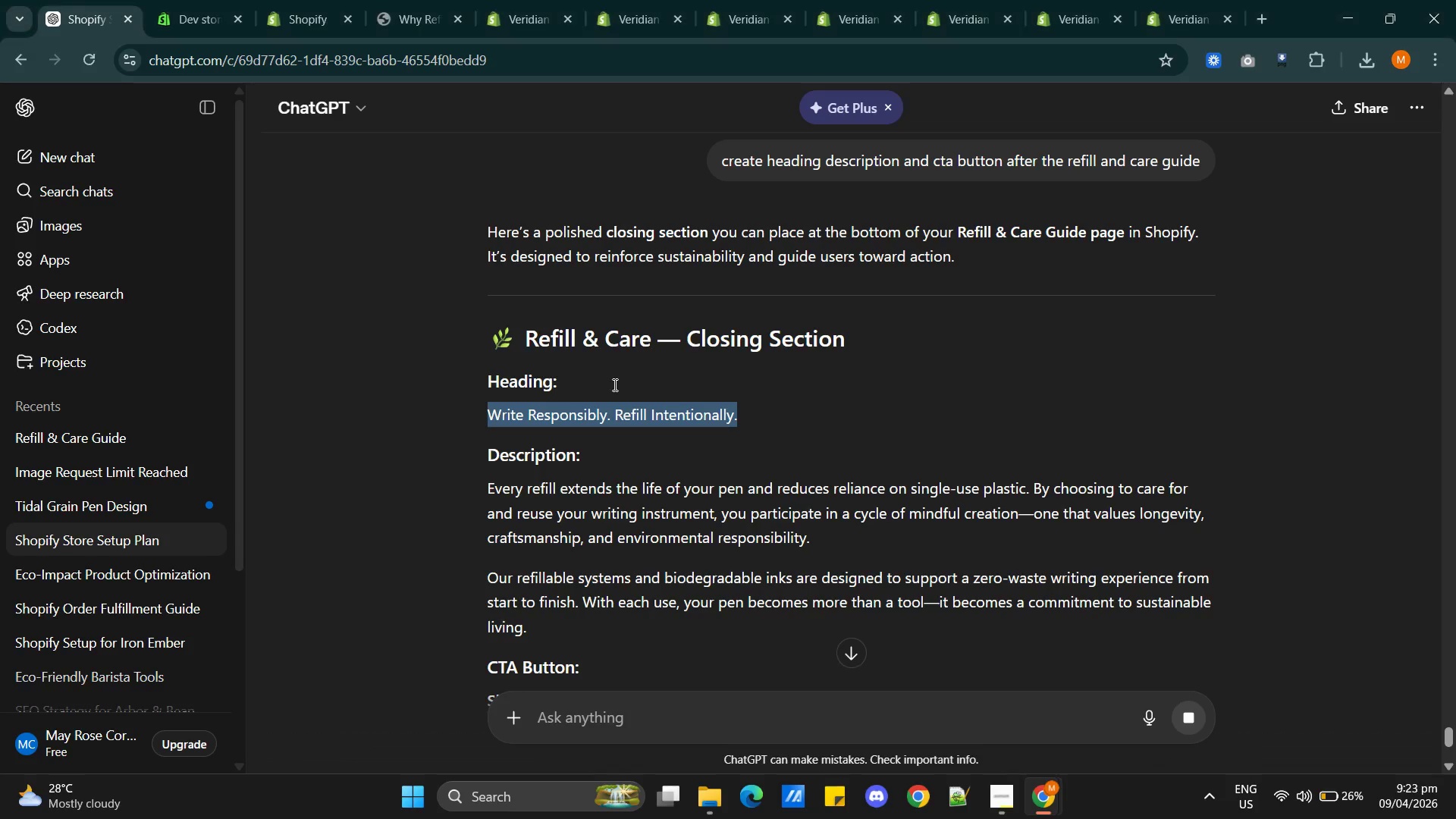 
key(Alt+AltLeft)
 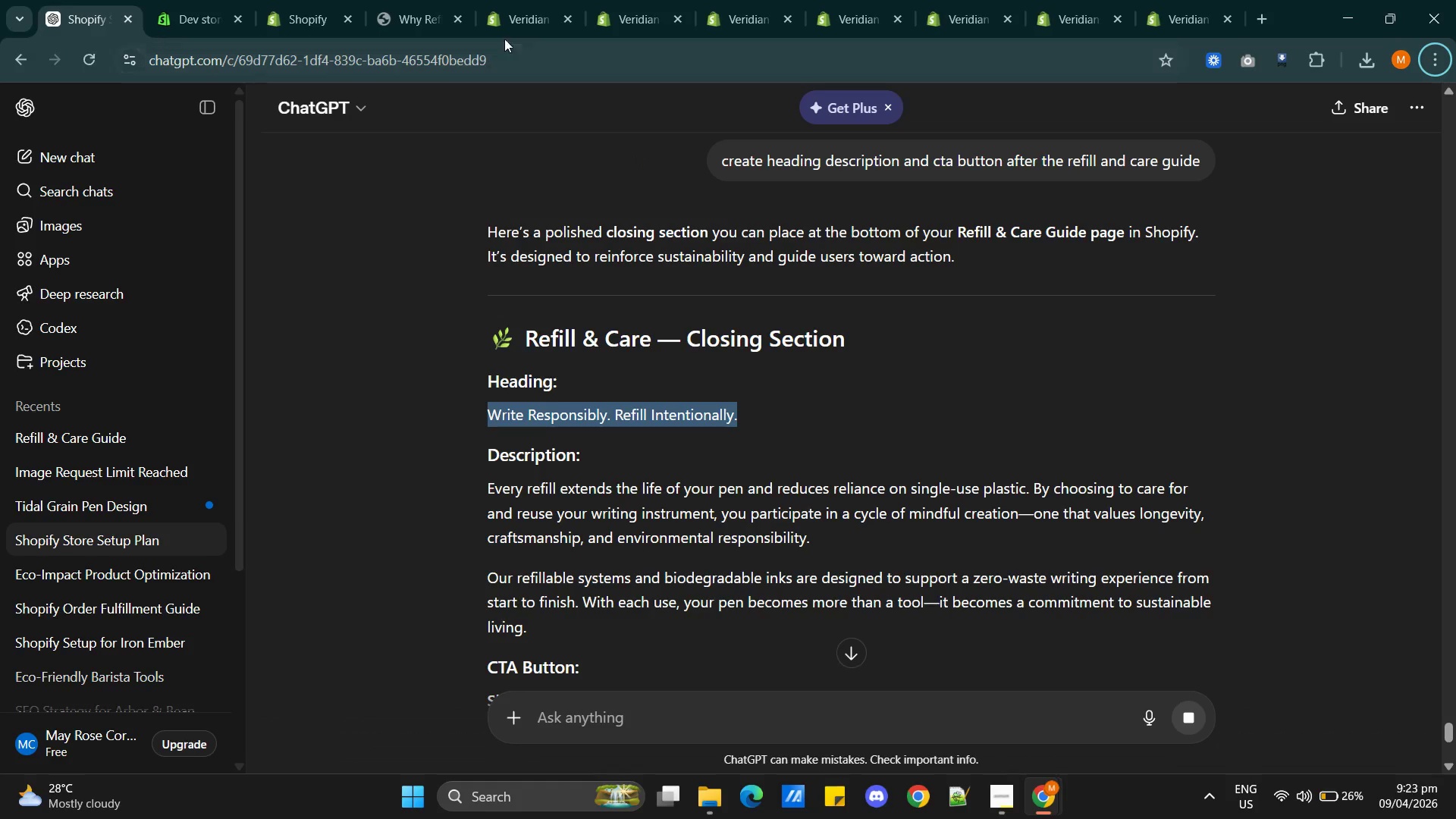 
left_click([410, 20])
 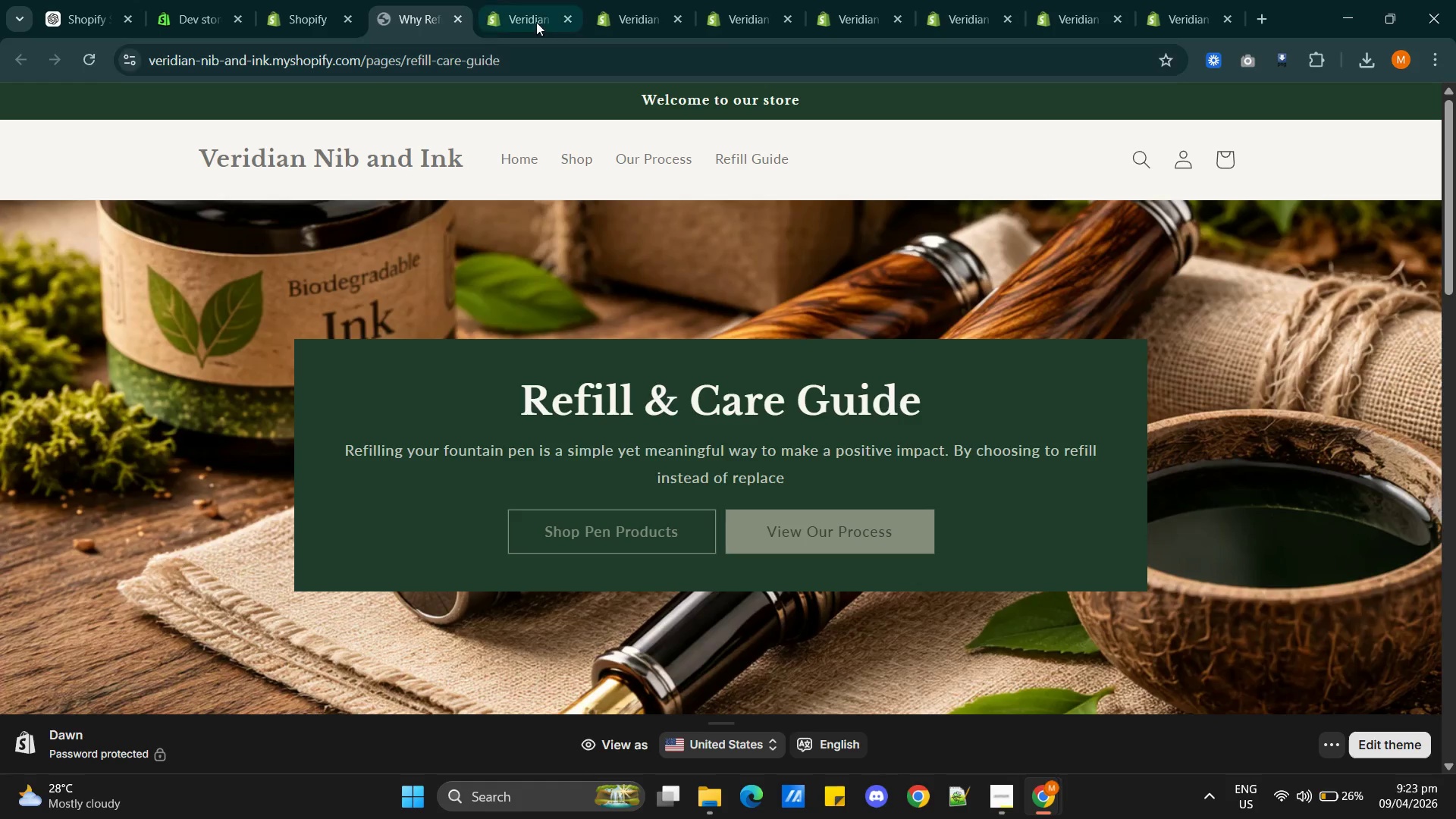 
left_click([541, 8])
 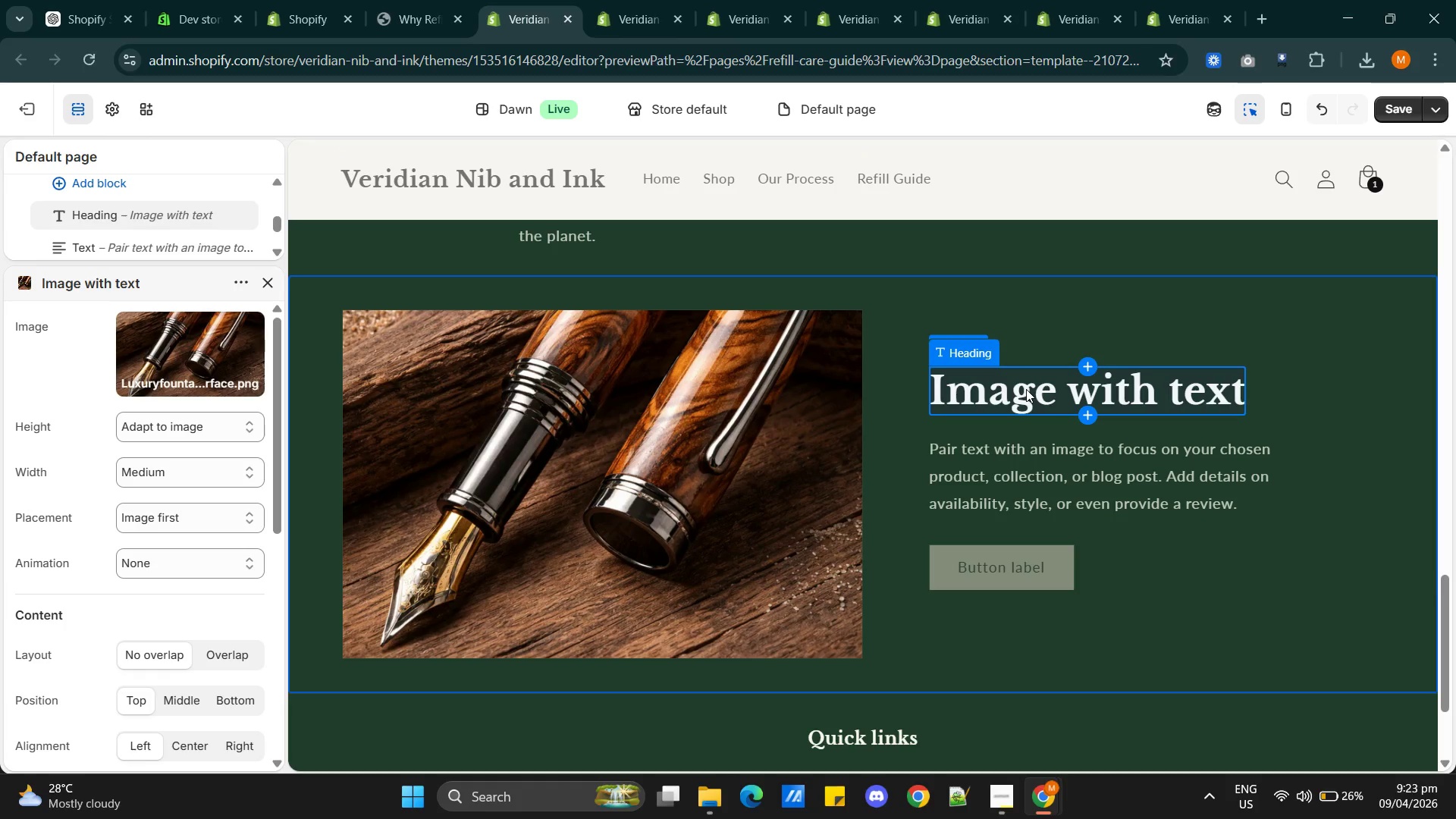 
wait(7.06)
 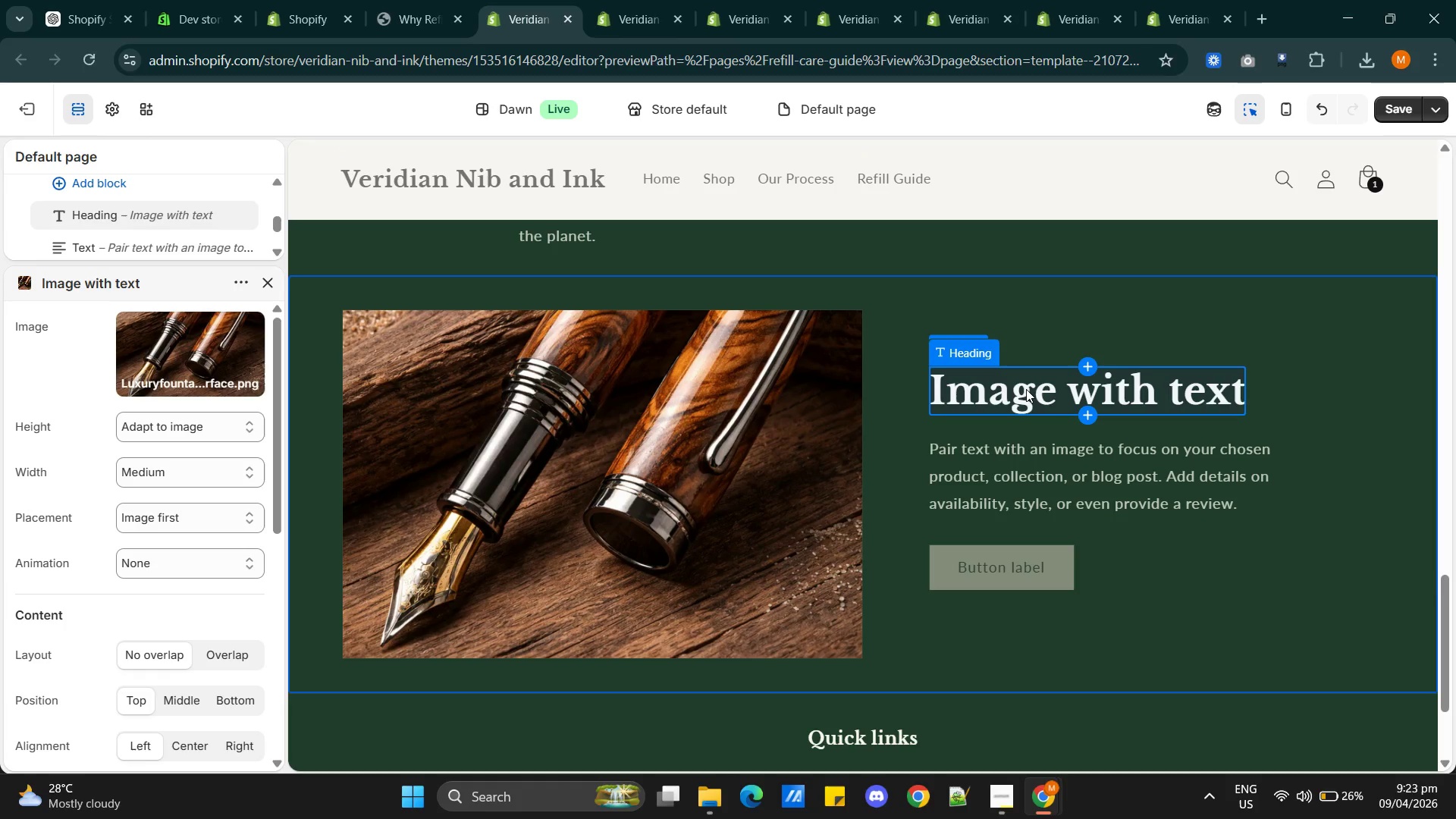 
scroll: coordinate [883, 474], scroll_direction: up, amount: 18.0
 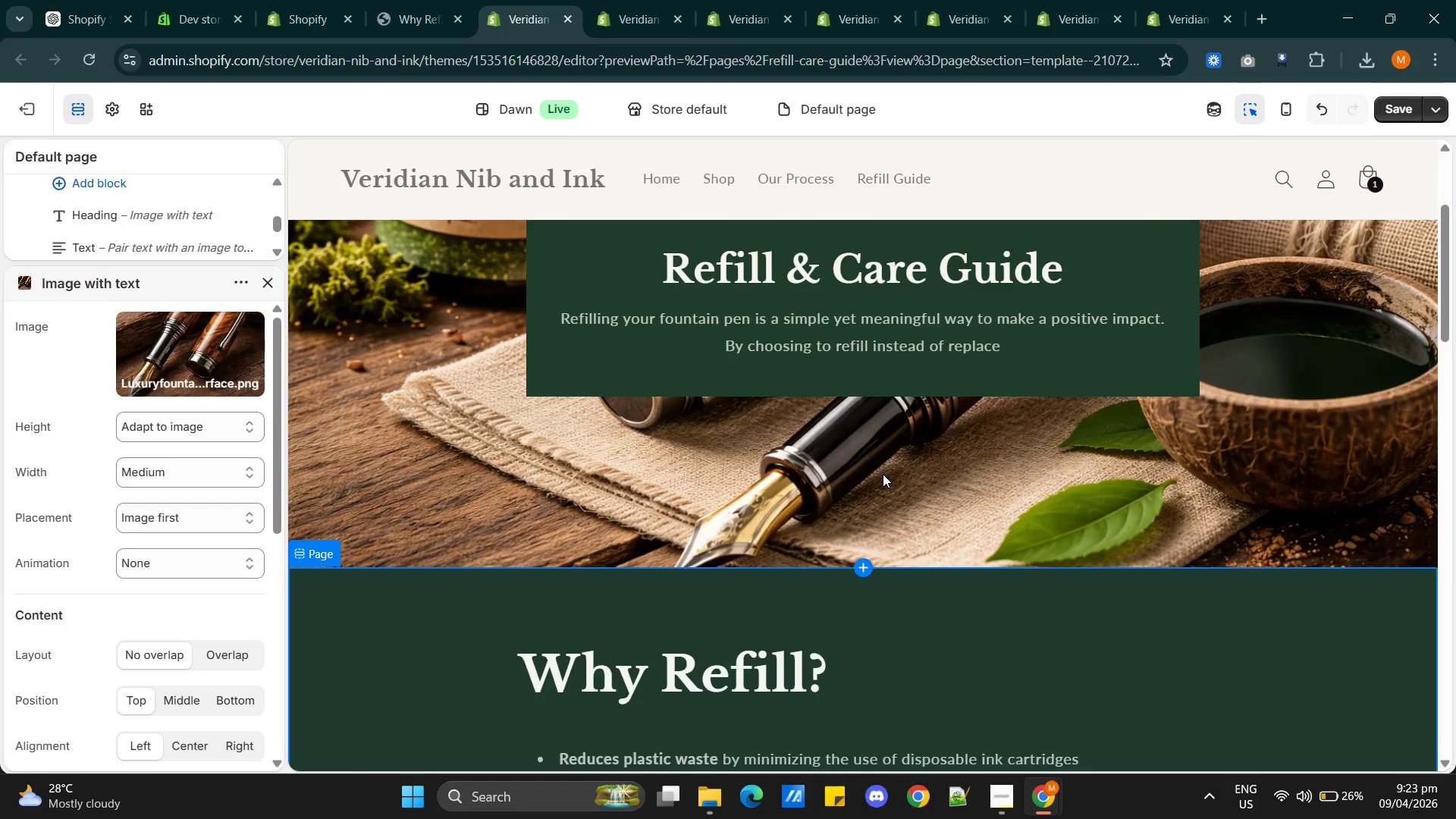 
scroll: coordinate [883, 474], scroll_direction: down, amount: 20.0
 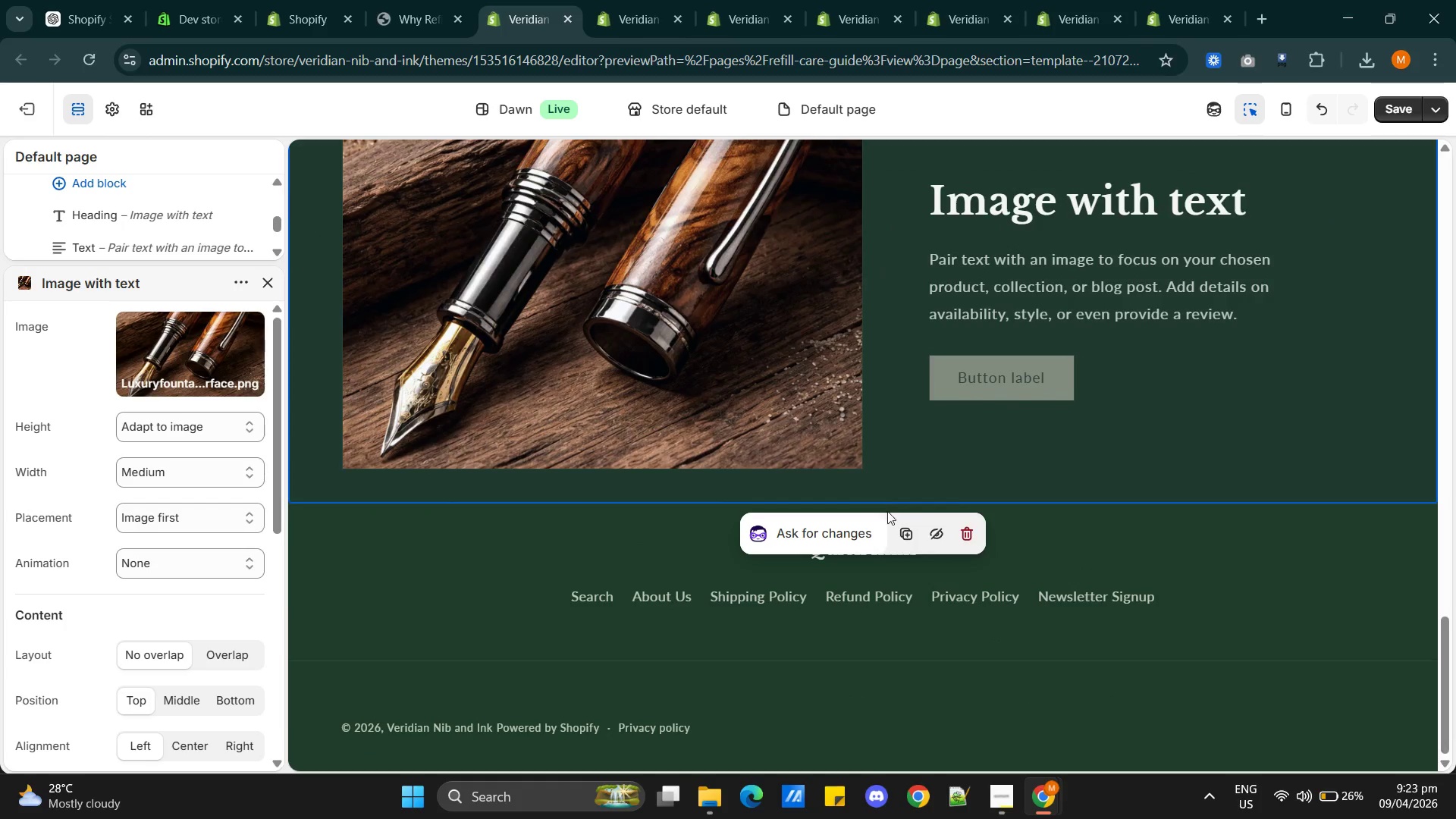 
scroll: coordinate [1043, 535], scroll_direction: up, amount: 2.0
 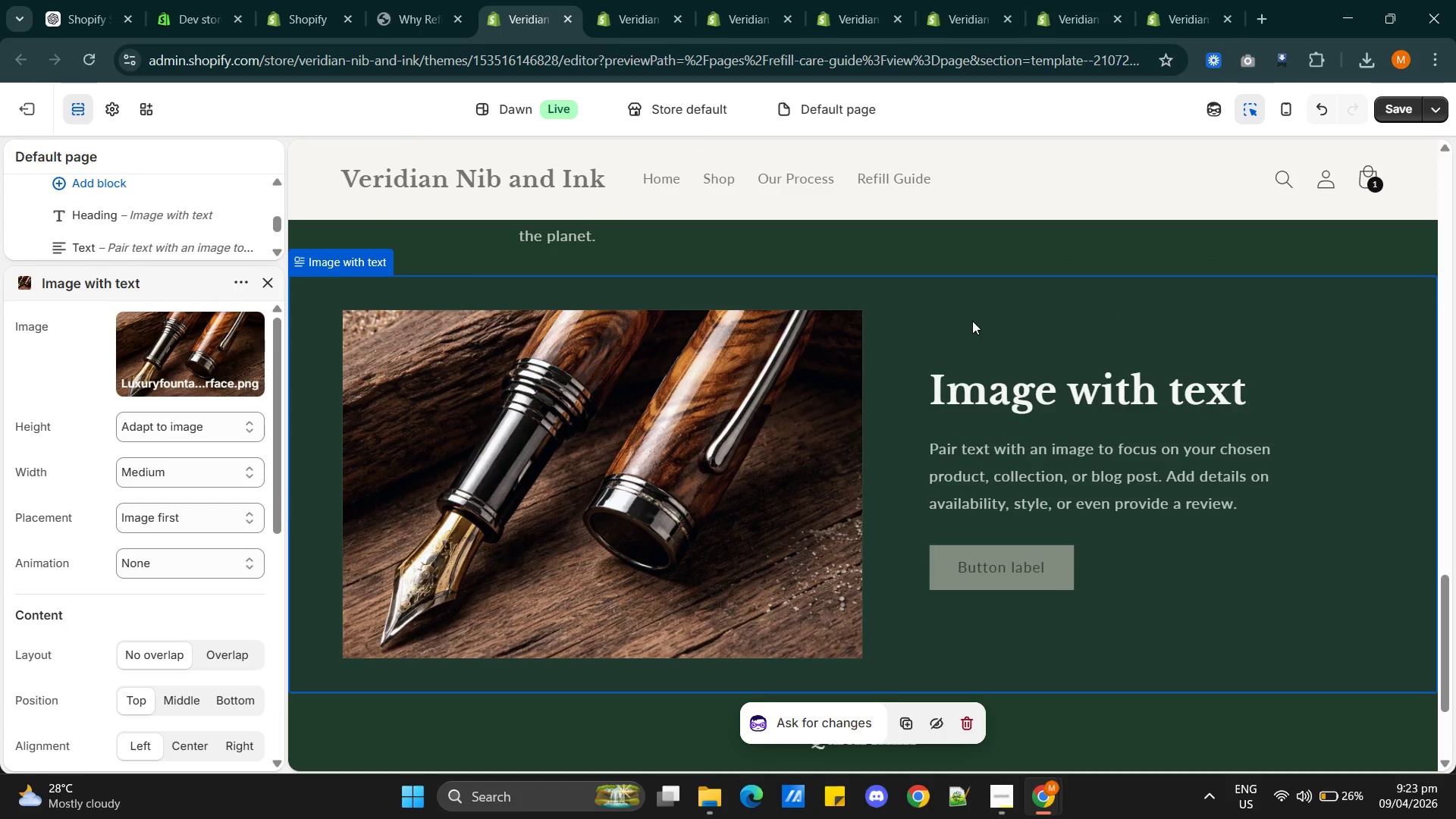 
left_click([972, 321])
 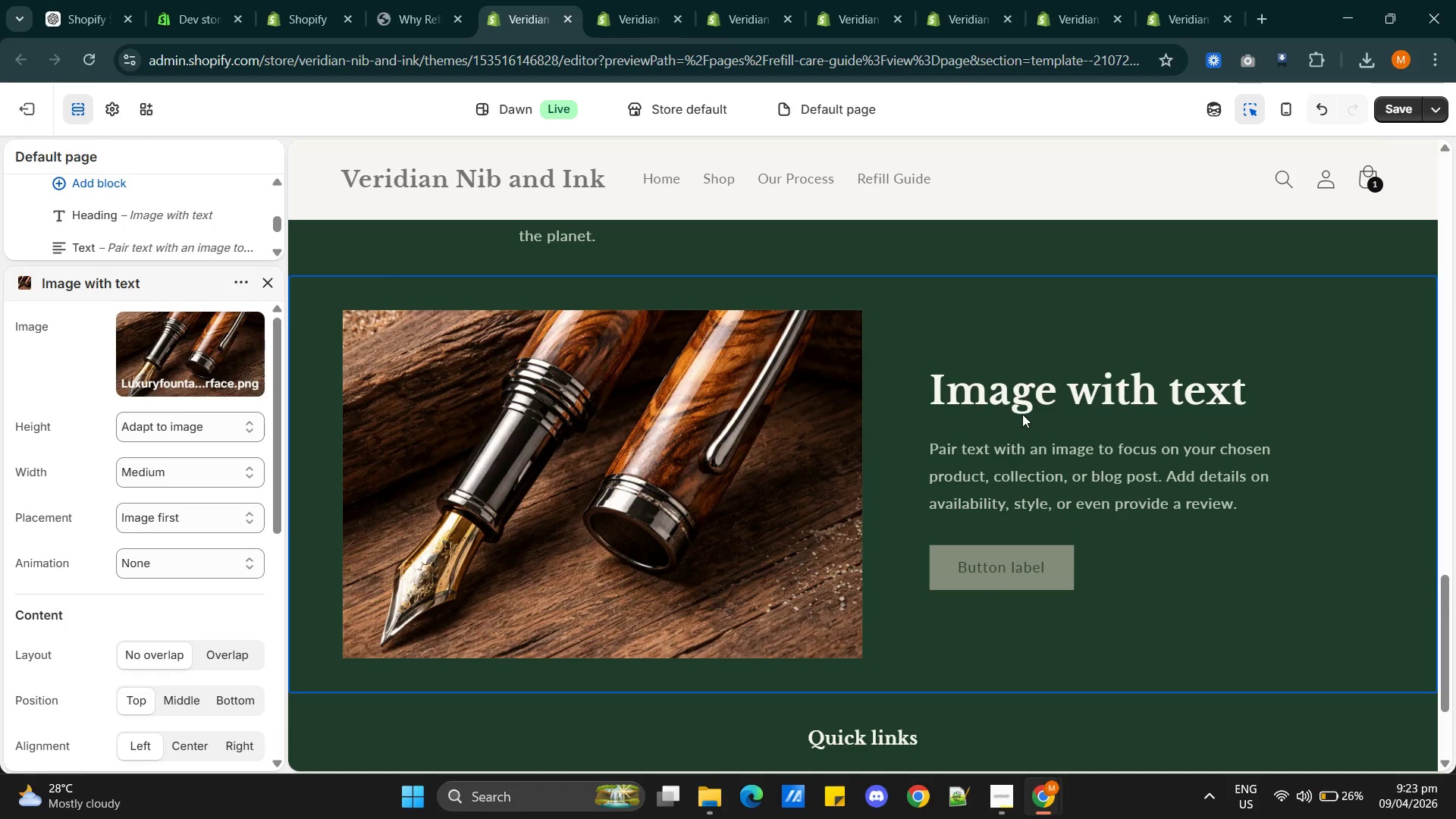 
left_click([1018, 404])
 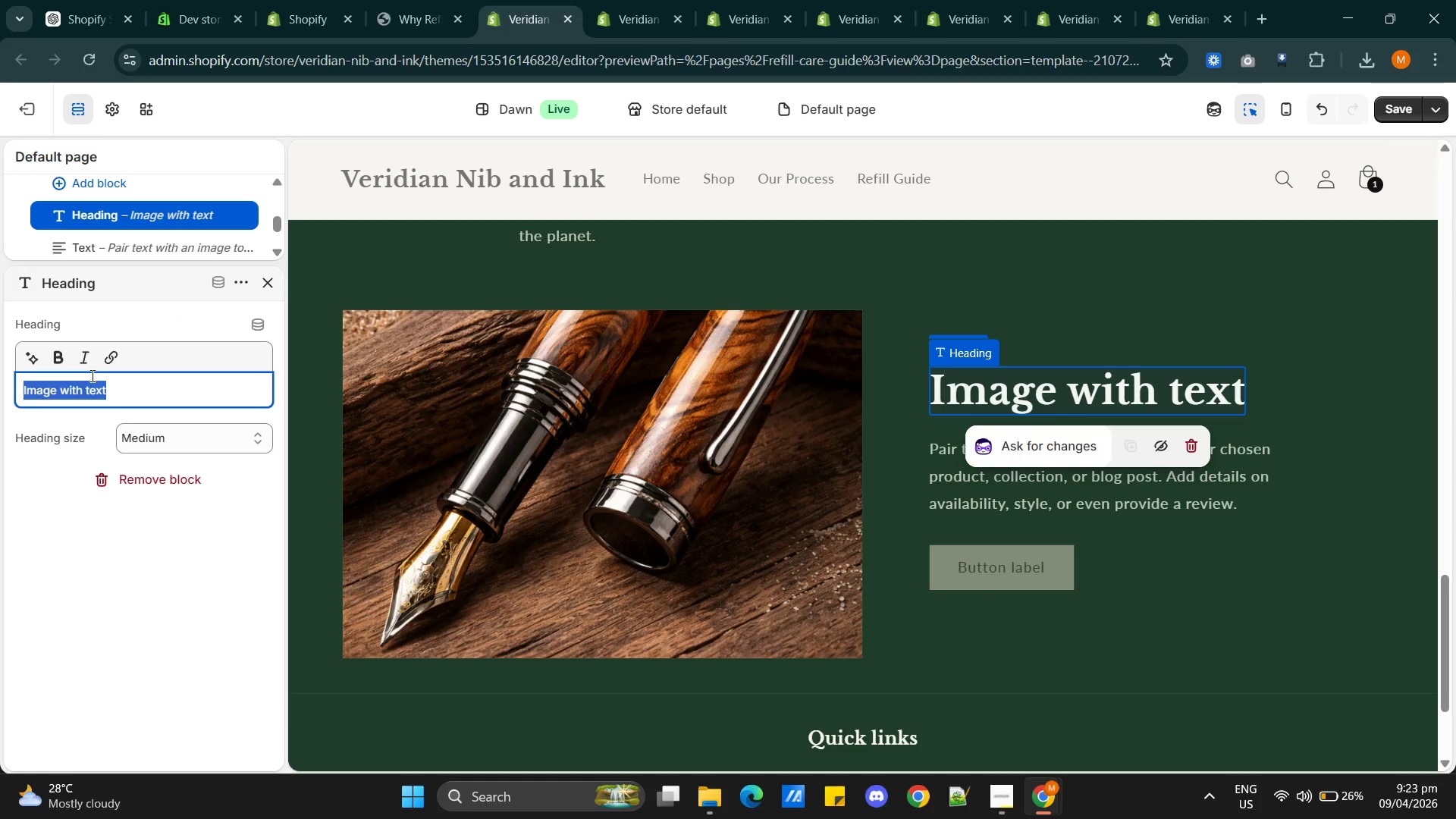 
double_click([96, 384])
 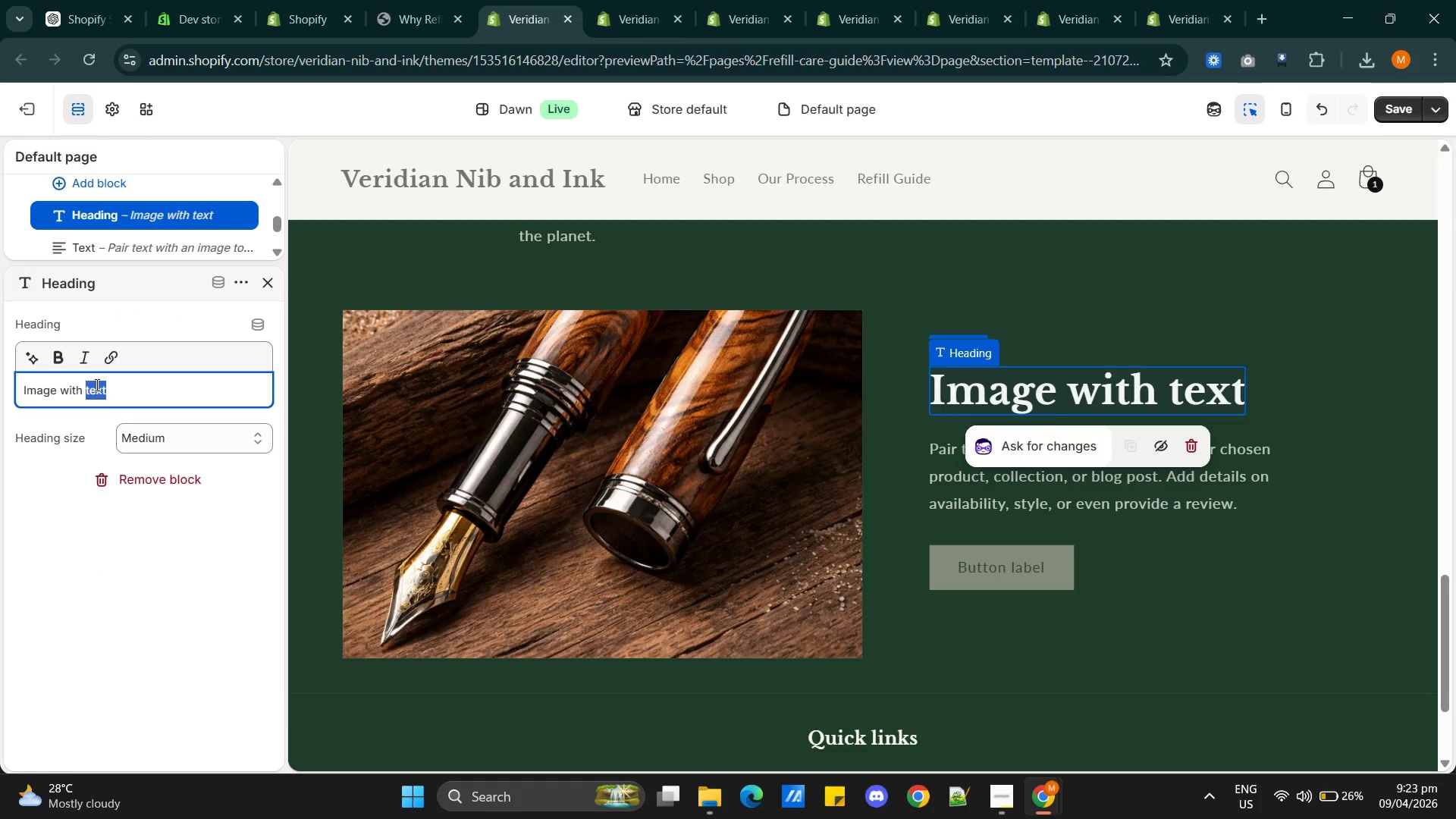 
triple_click([96, 384])
 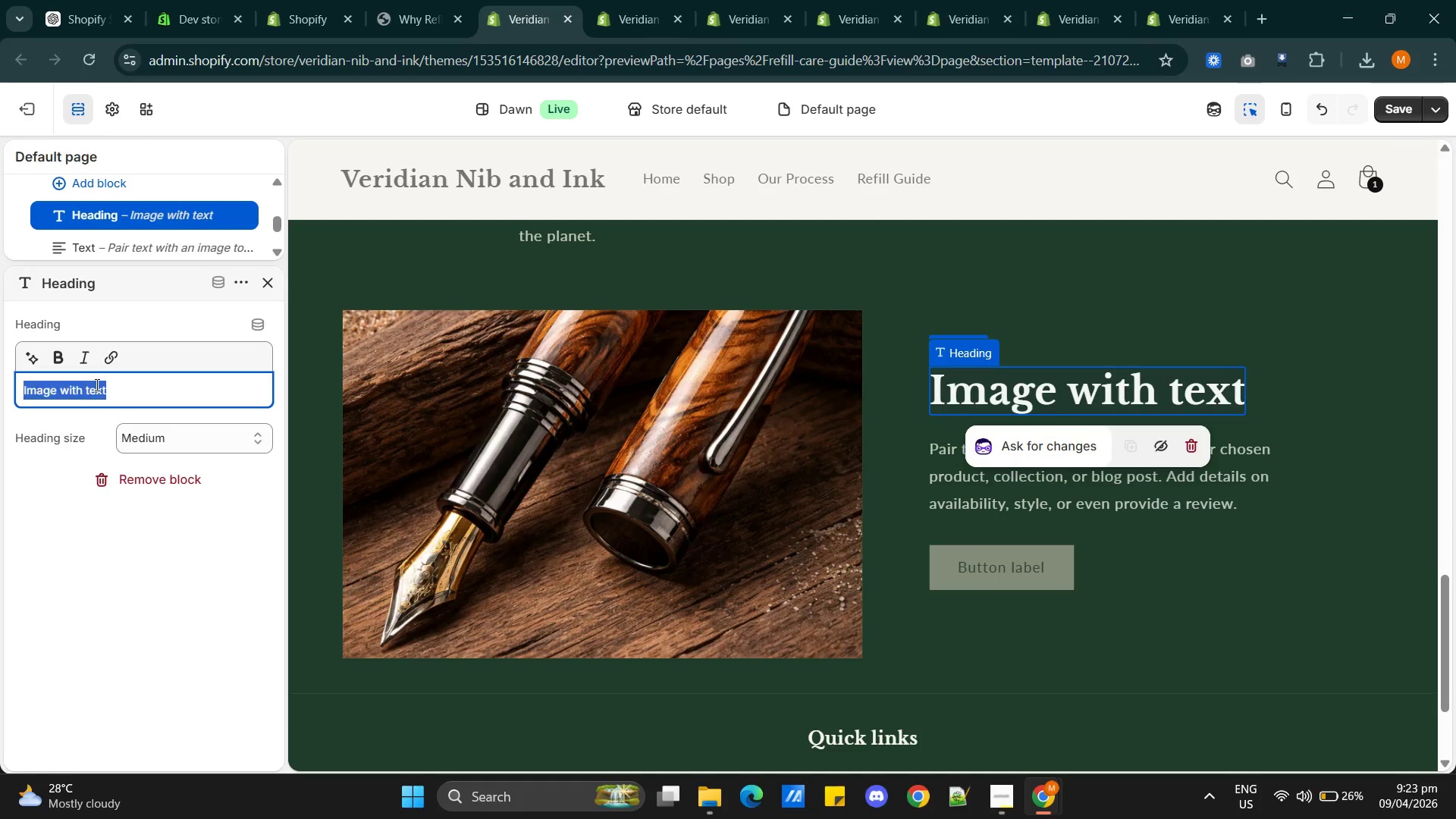 
triple_click([96, 384])
 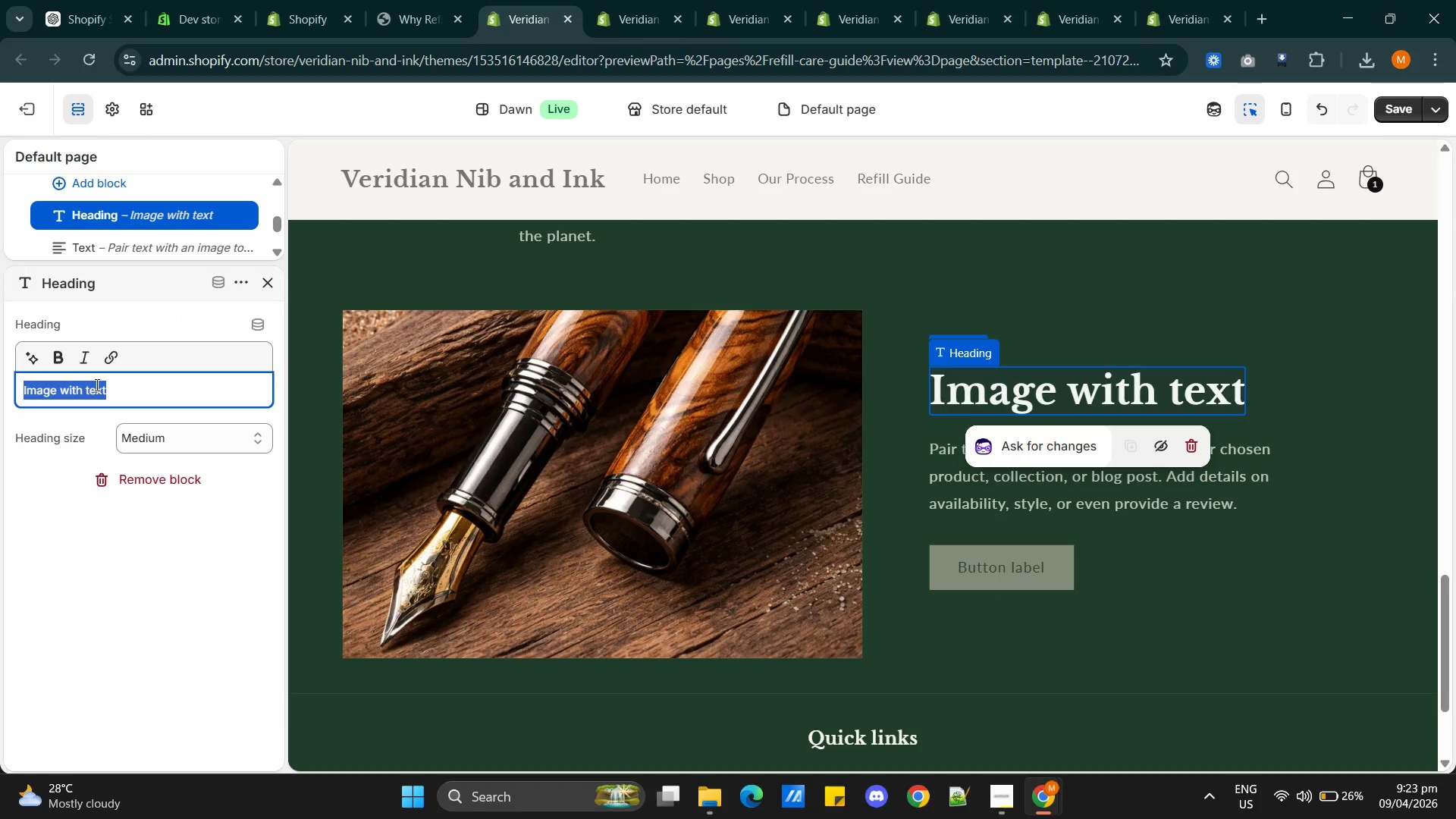 
key(Control+ControlLeft)
 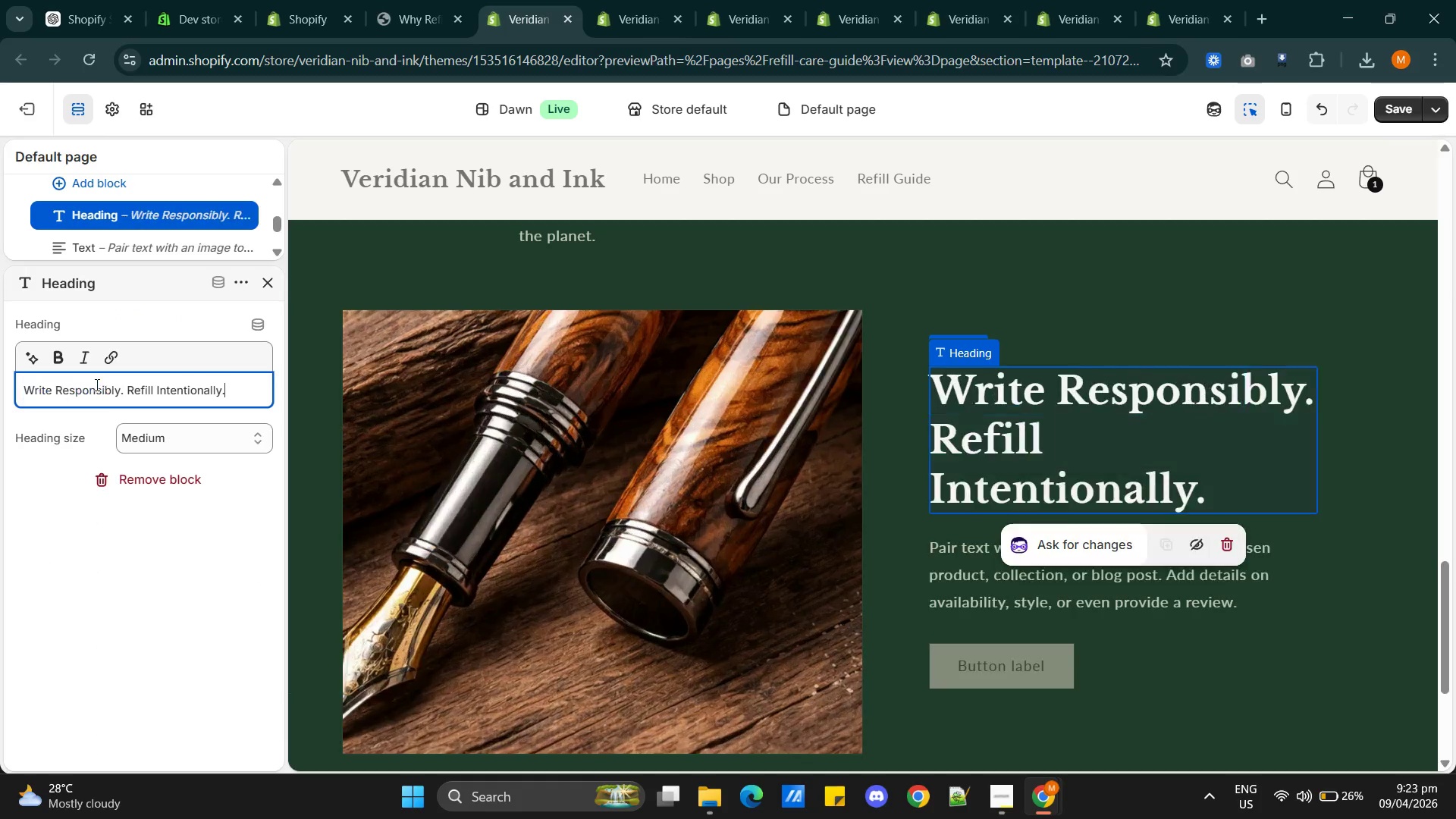 
key(Control+V)
 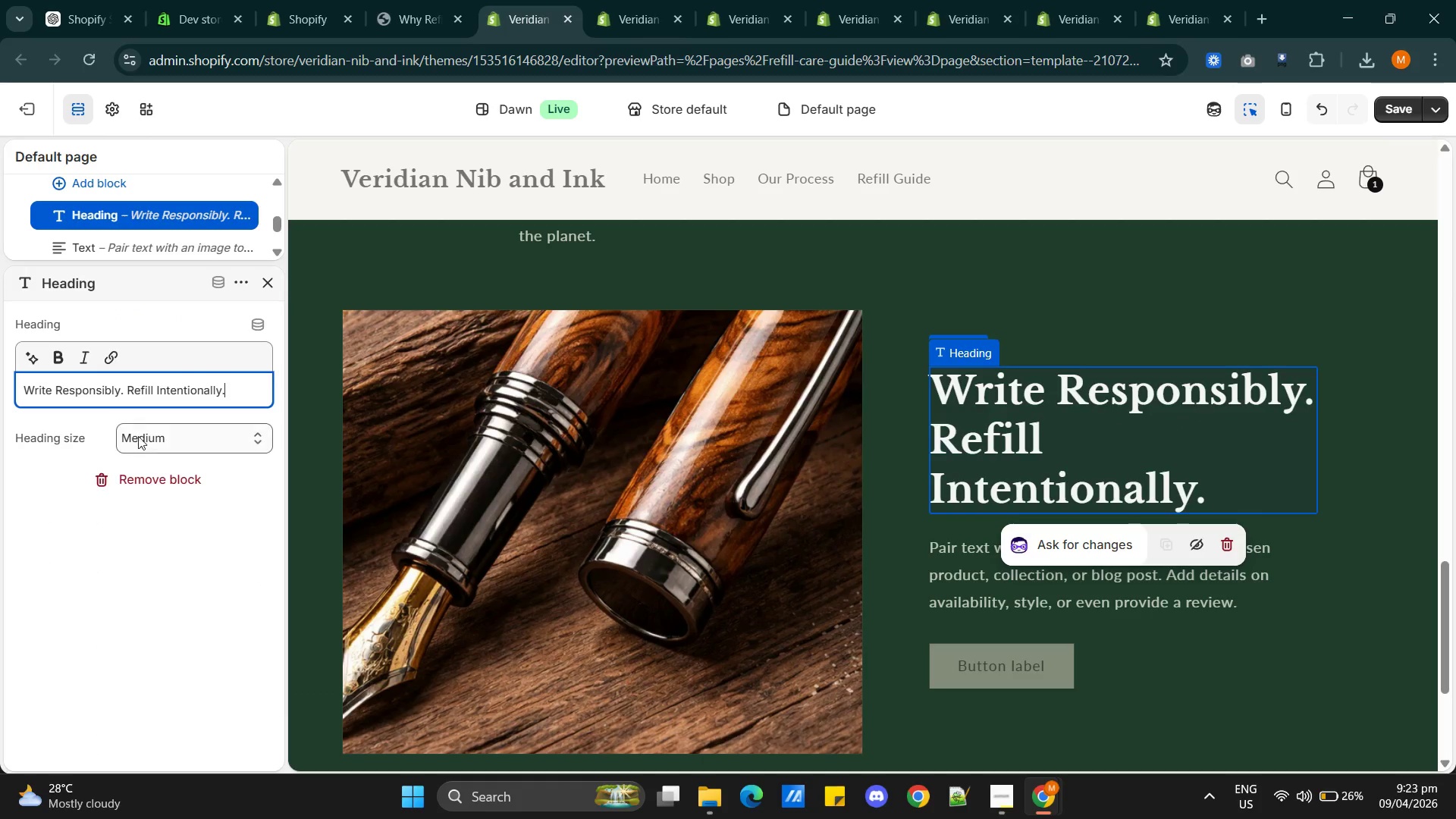 
left_click([160, 441])
 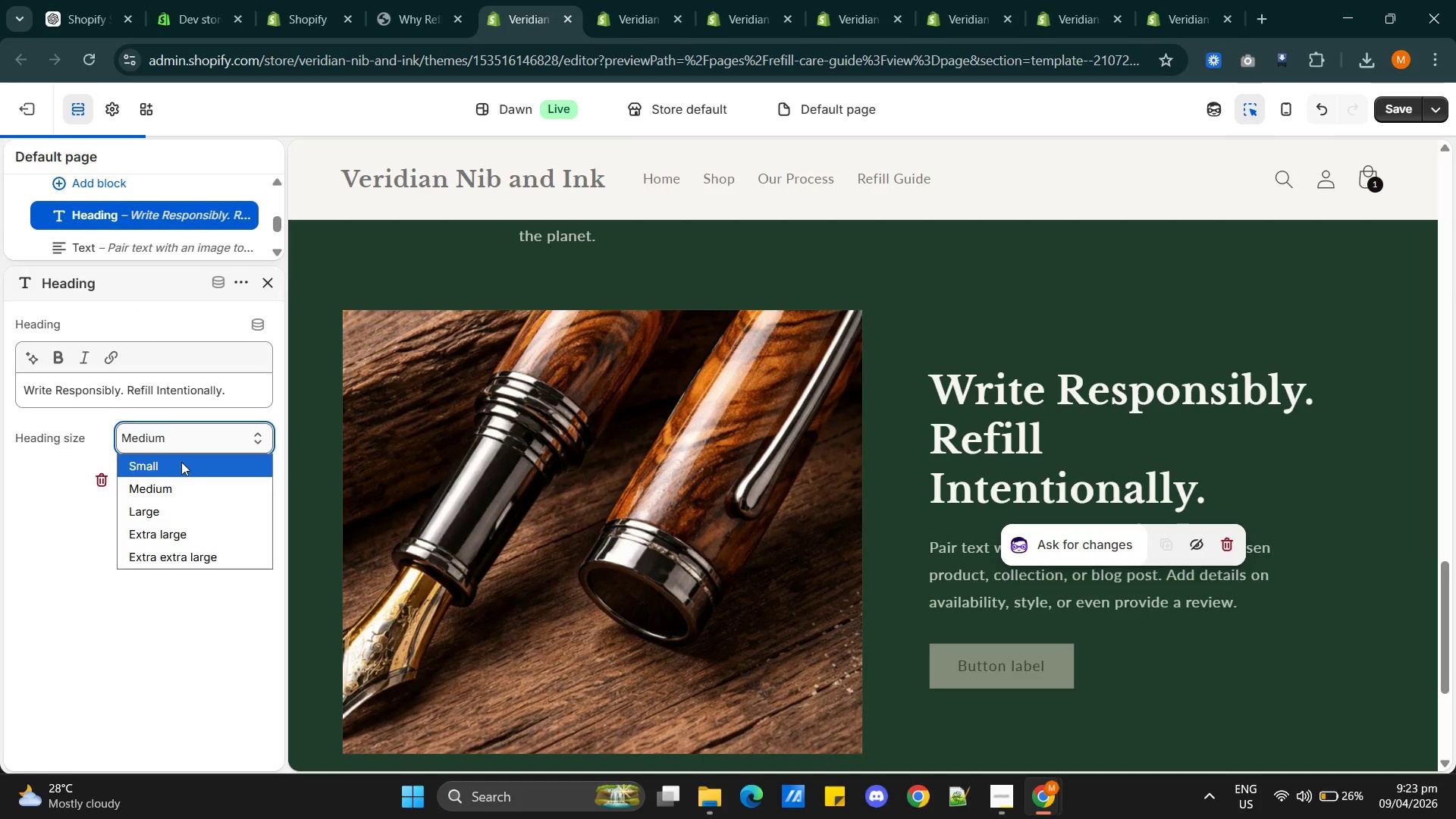 
left_click([181, 462])
 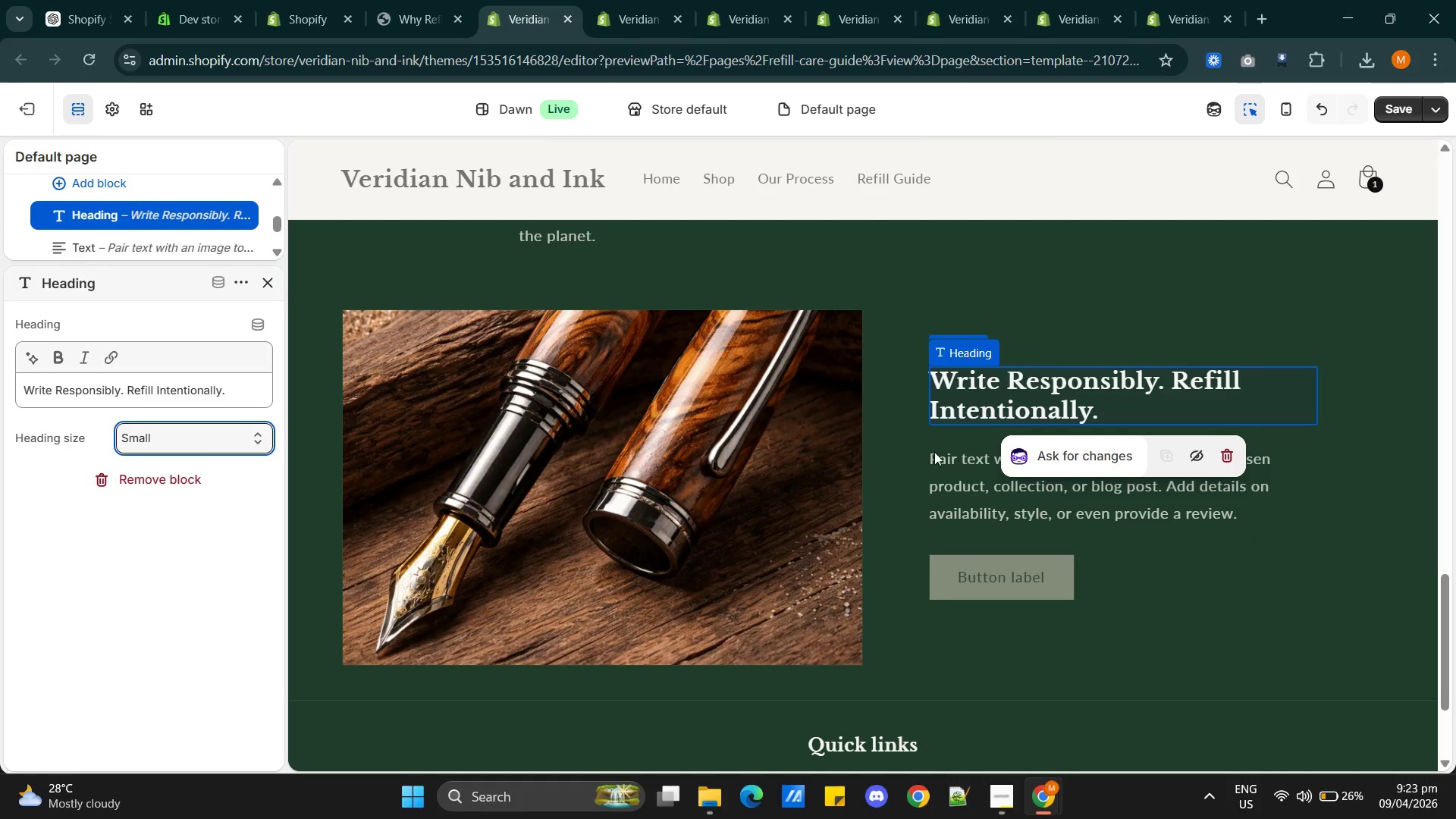 
left_click([944, 485])
 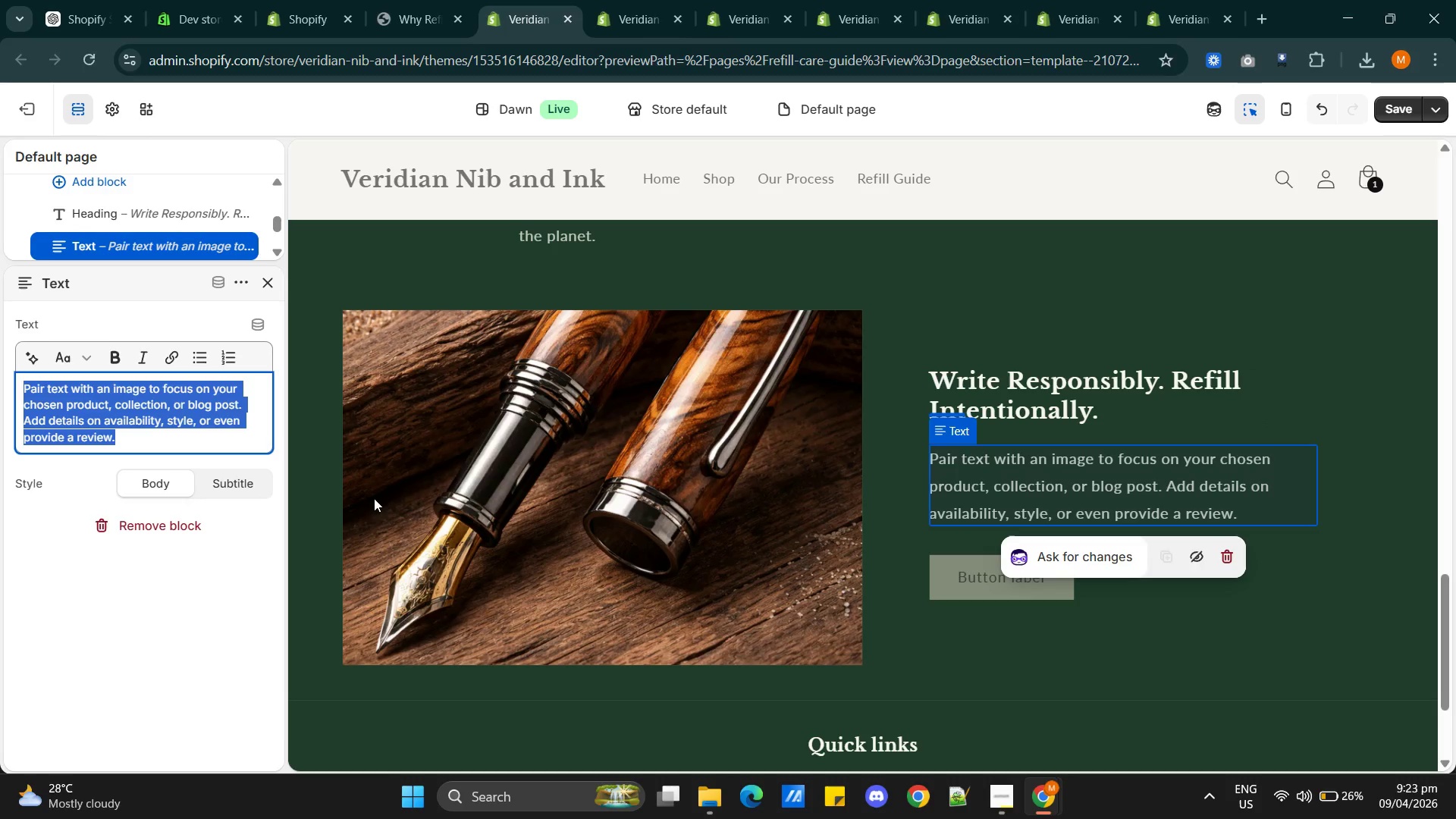 
left_click([1017, 403])
 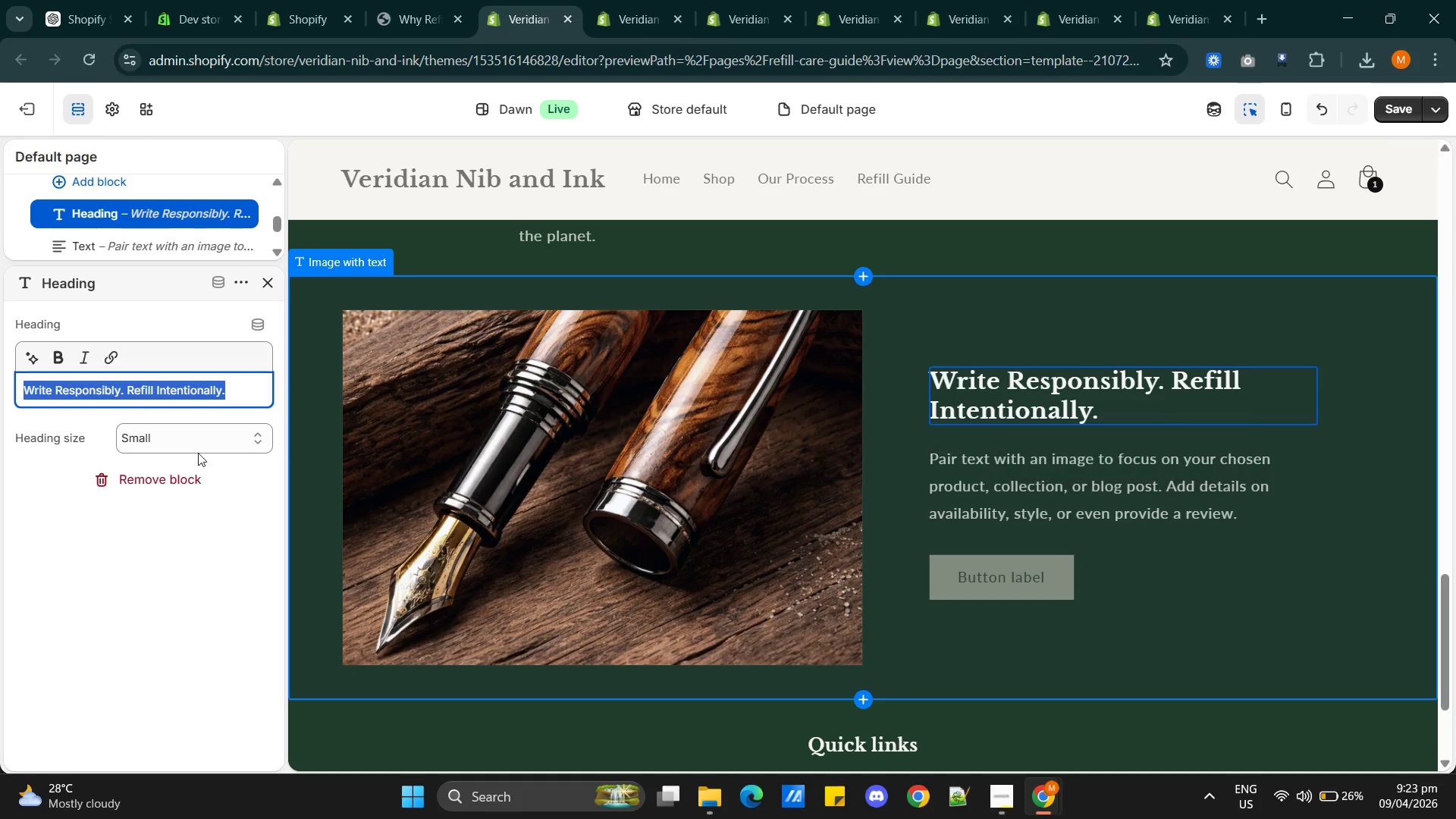 
left_click([194, 442])
 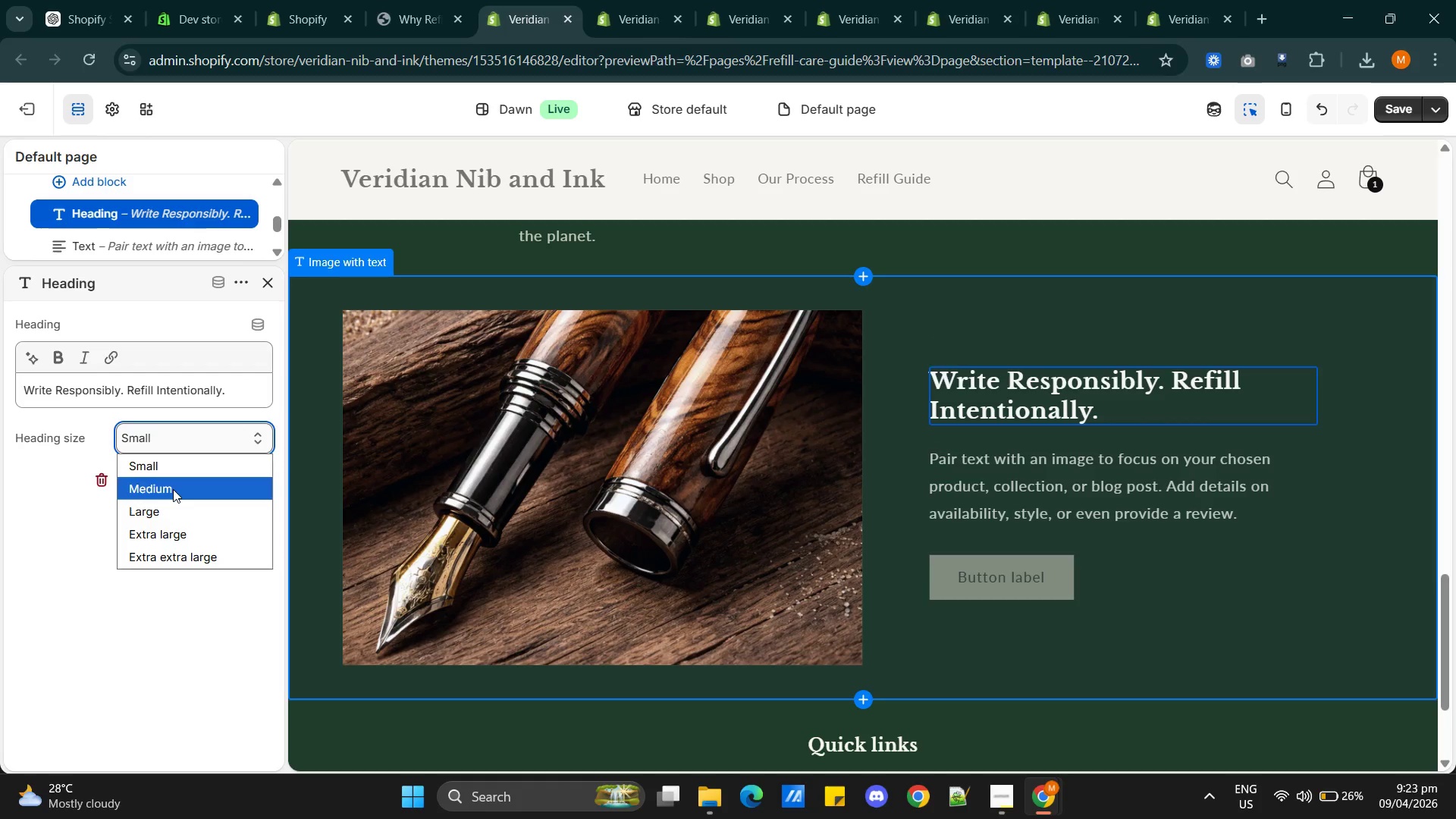 
left_click([173, 489])
 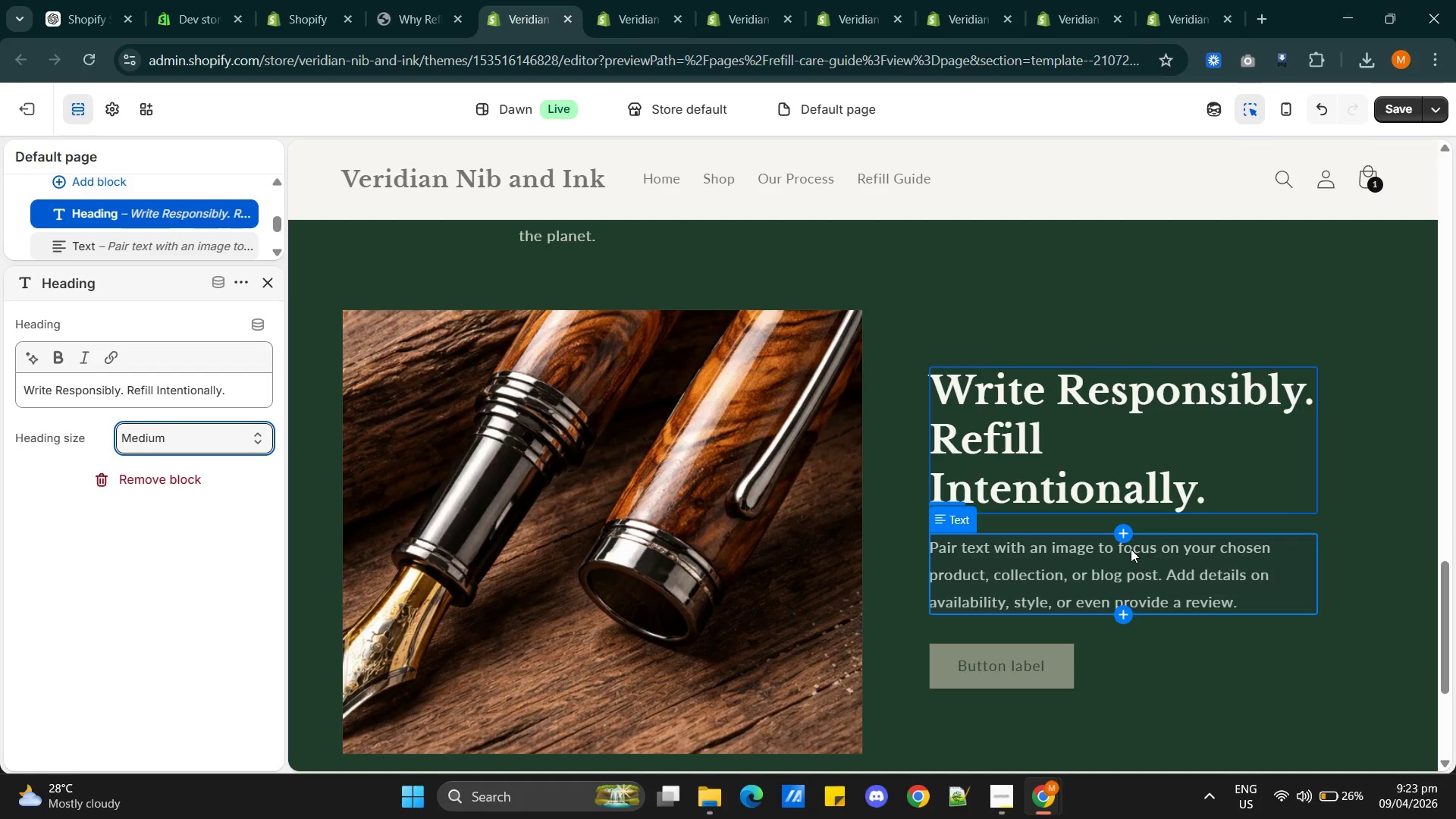 
key(Alt+Tab)
 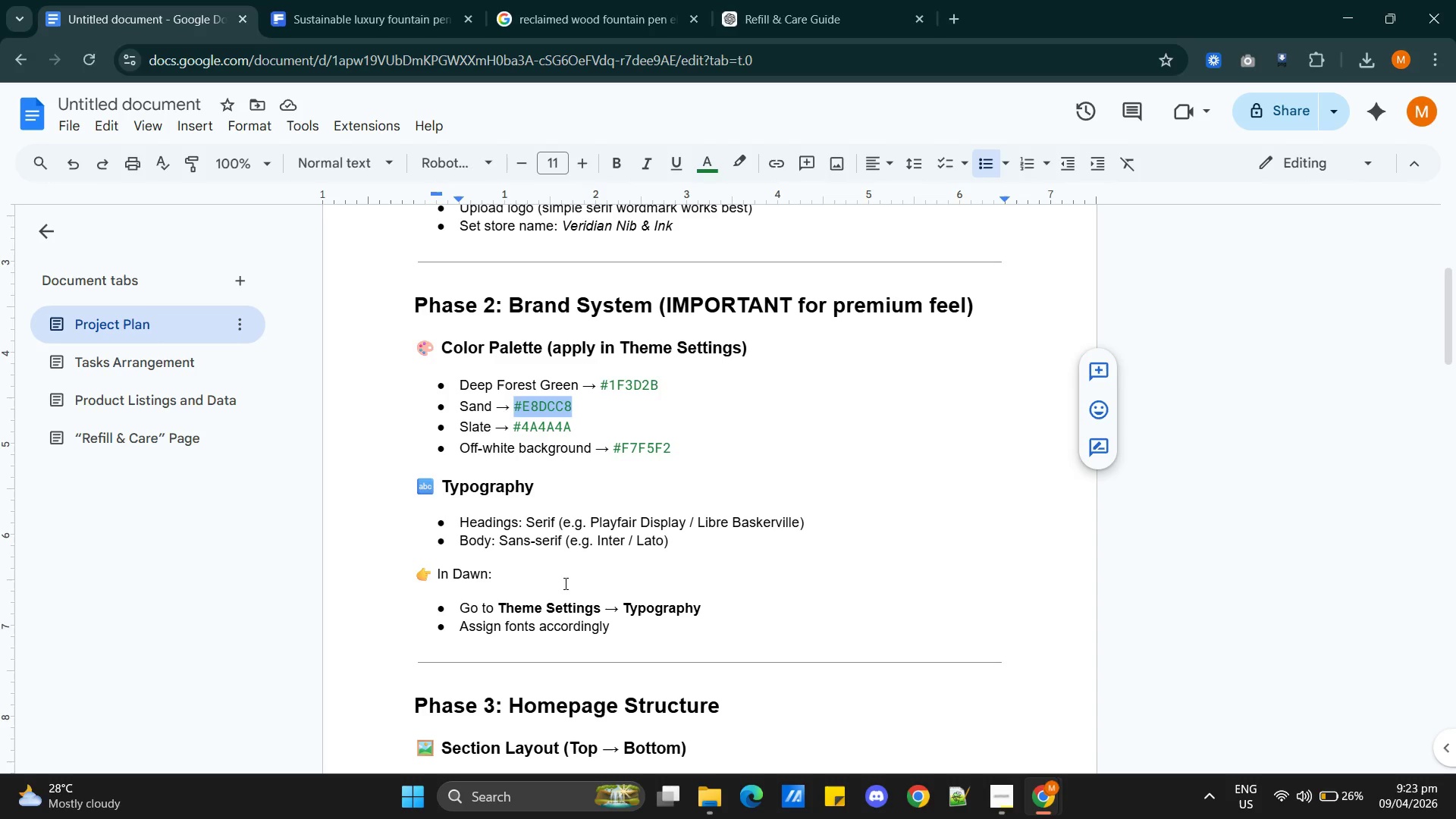 
key(Alt+AltLeft)
 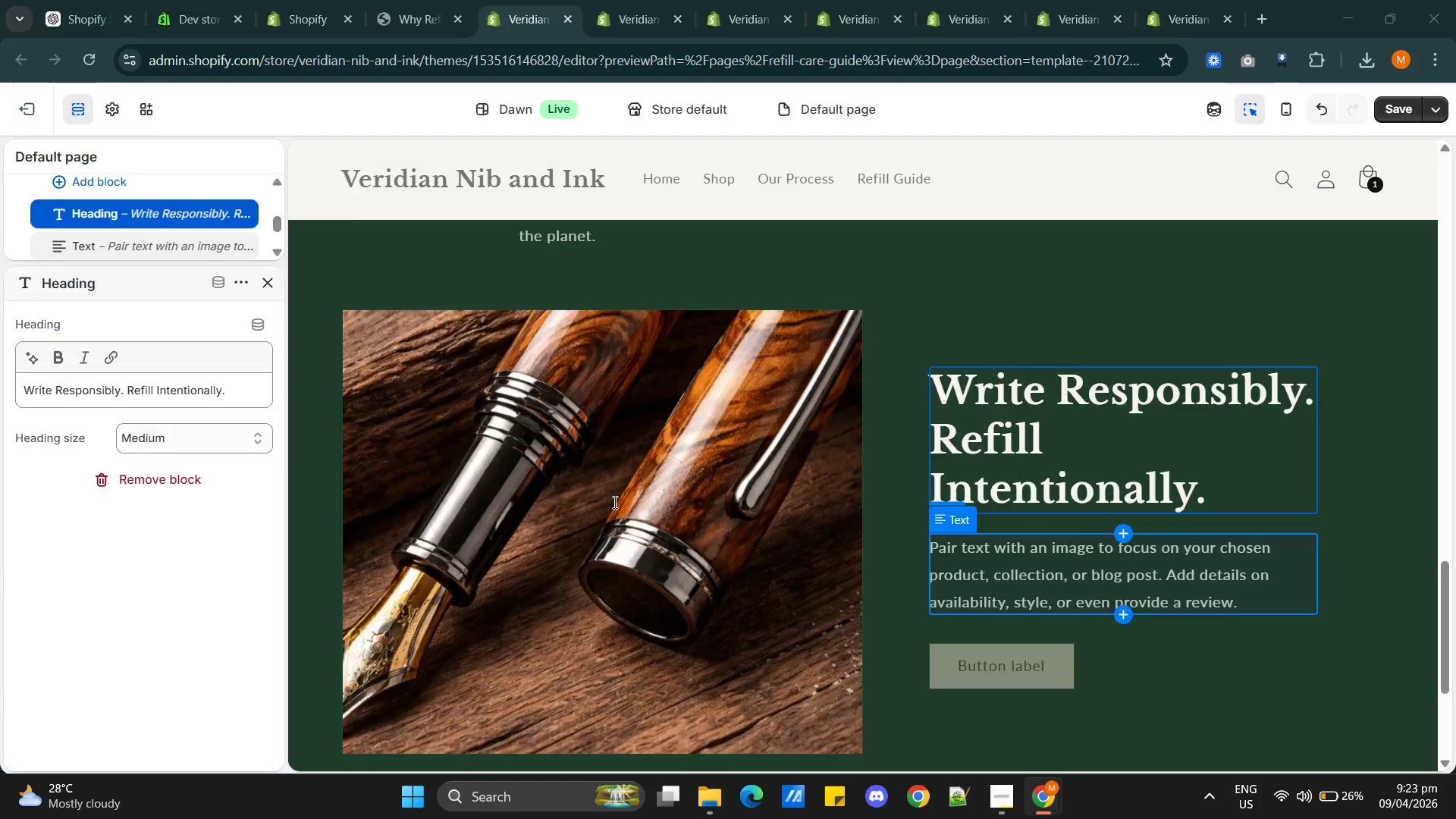 
key(Alt+Tab)
 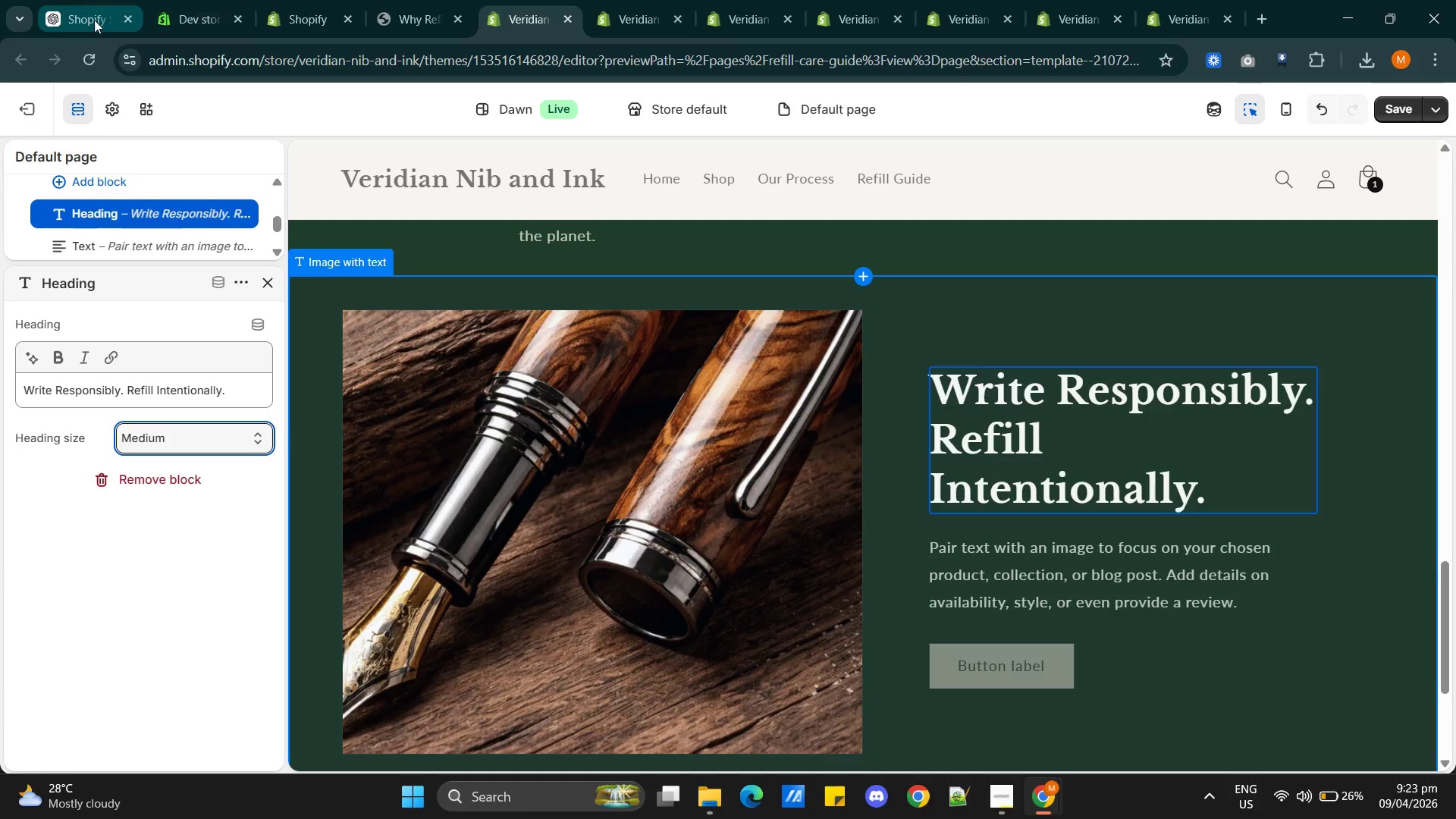 
left_click([84, 17])
 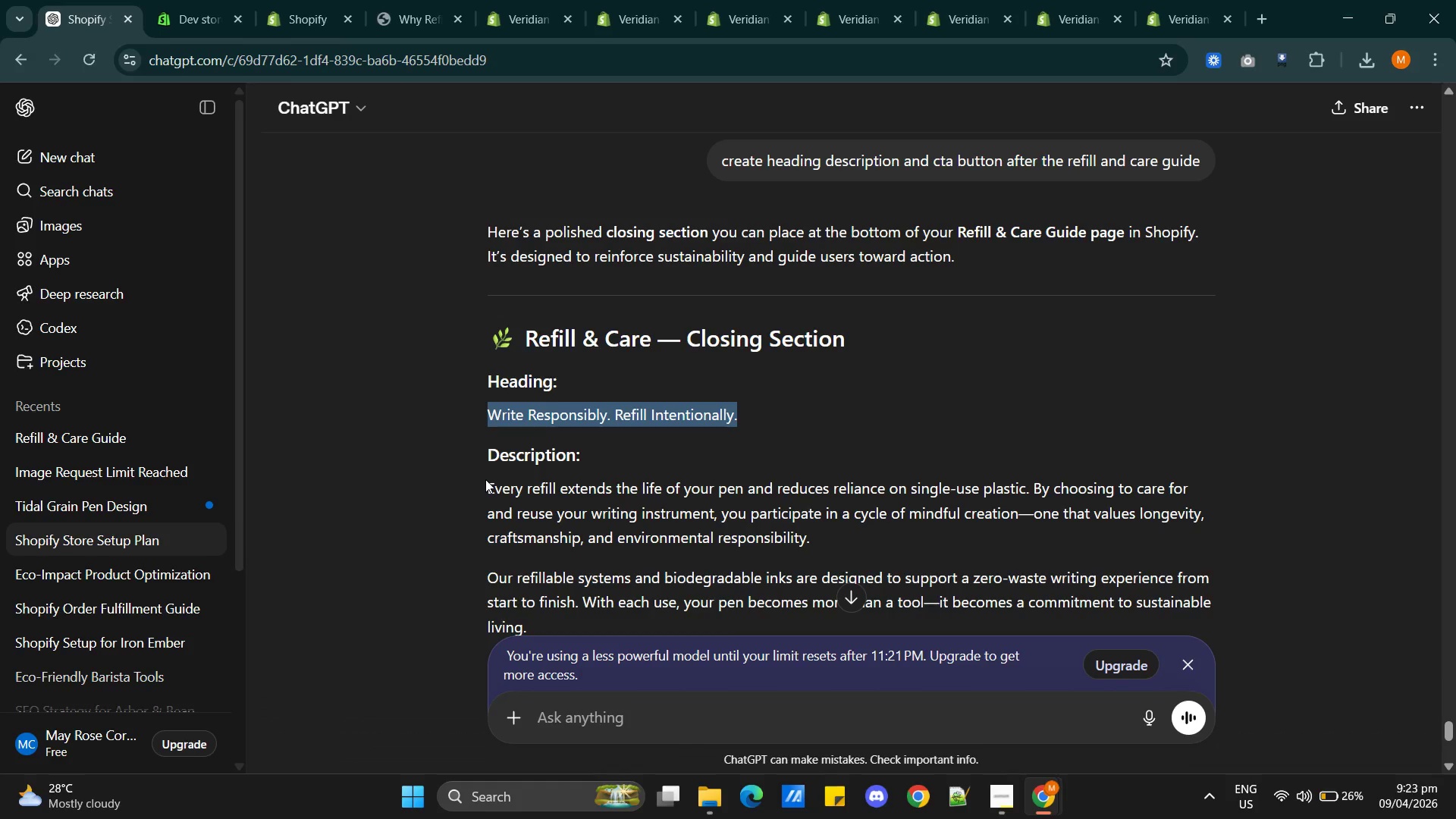 
left_click_drag(start_coordinate=[486, 479], to_coordinate=[613, 518])
 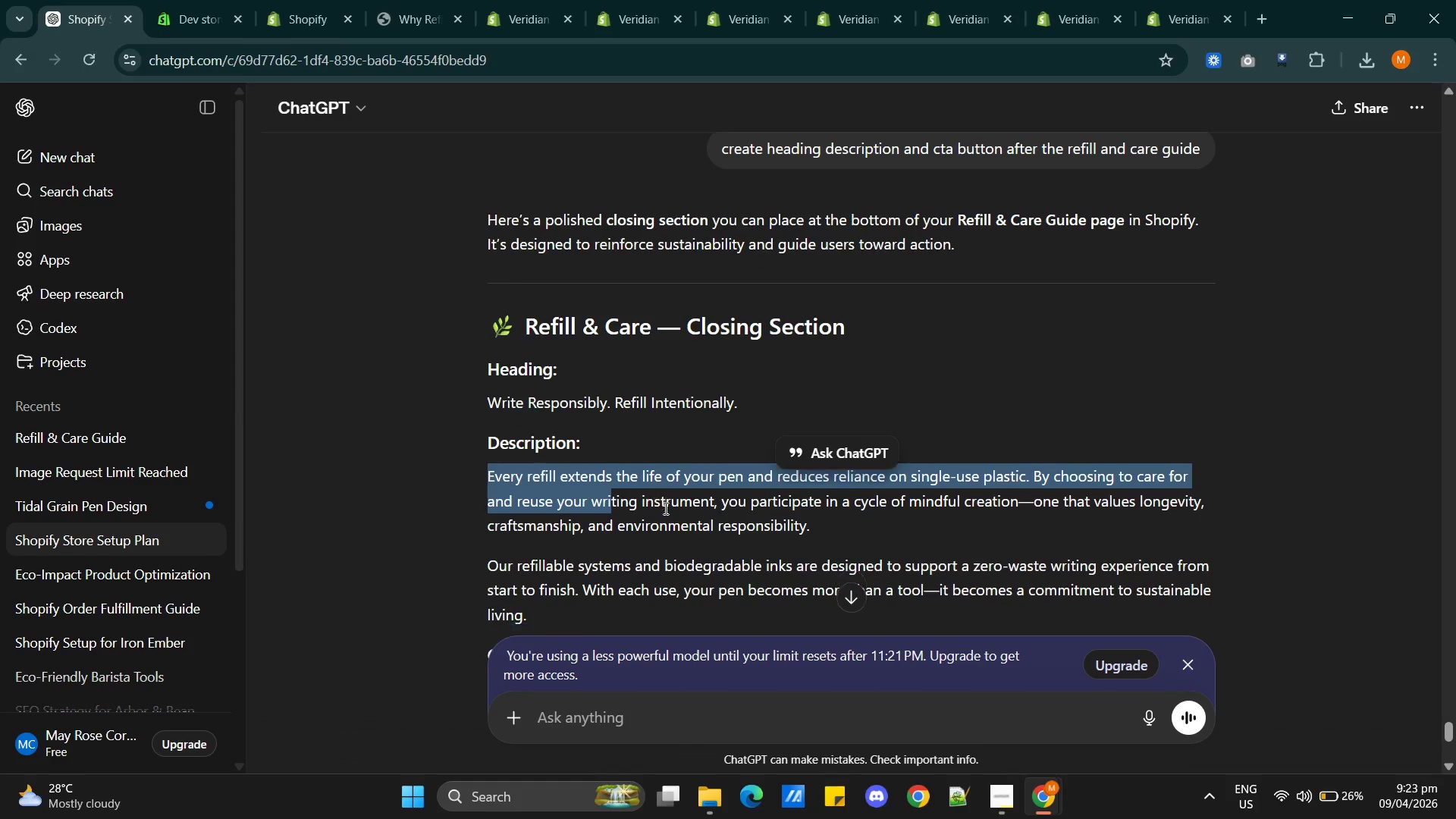 
scroll: coordinate [668, 503], scroll_direction: down, amount: 6.0
 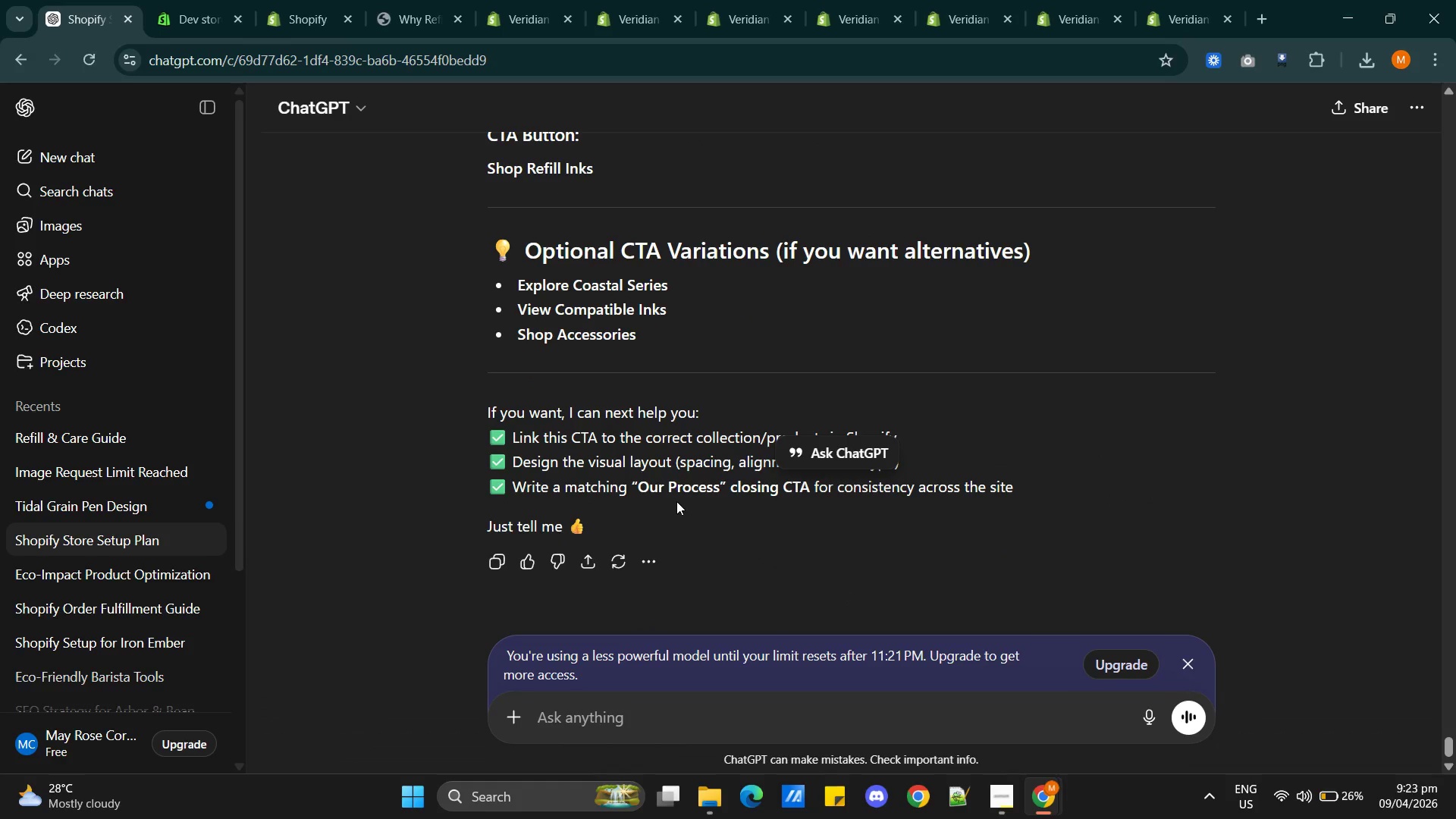 
scroll: coordinate [723, 485], scroll_direction: up, amount: 4.0
 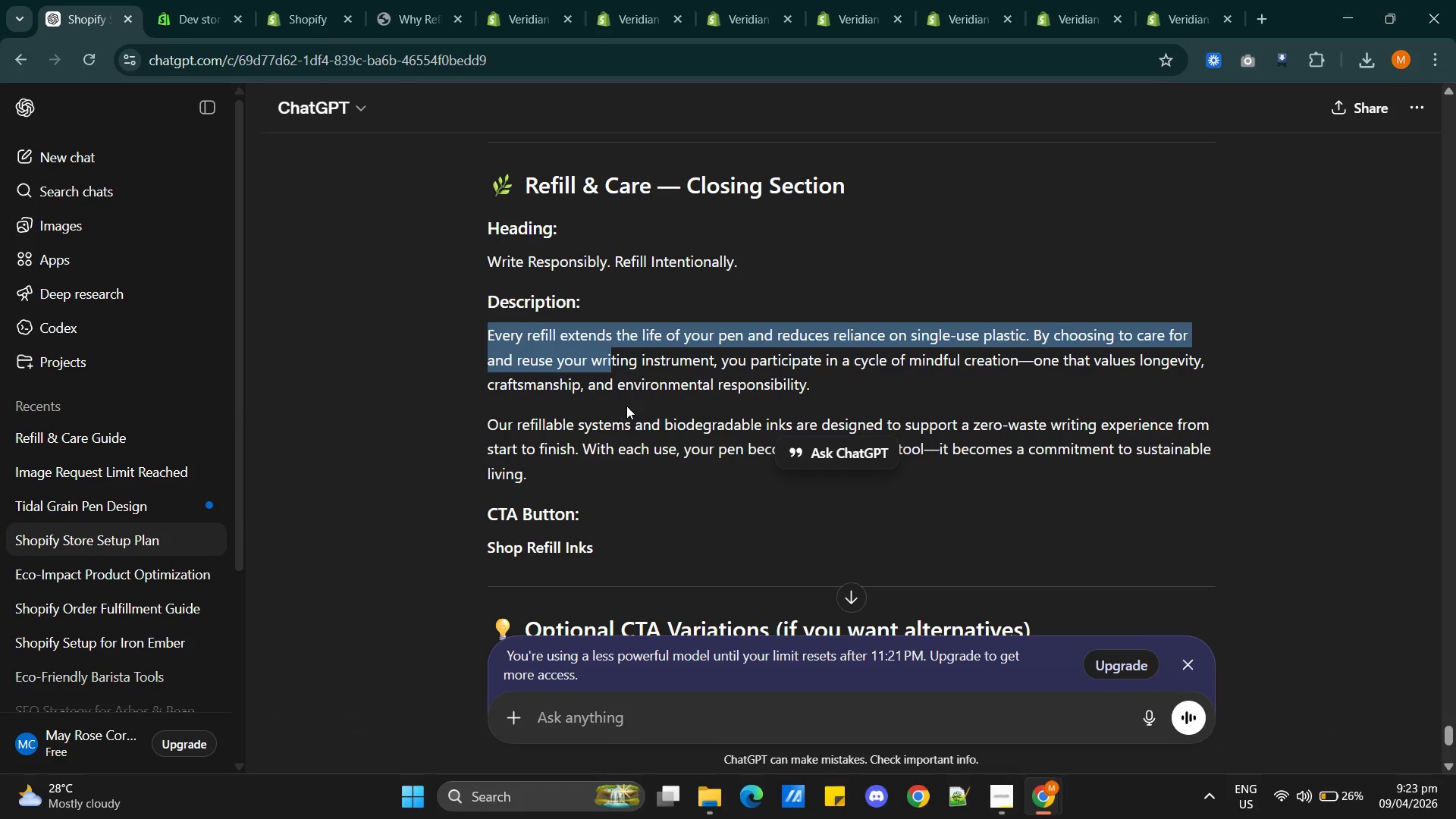 
left_click([626, 406])
 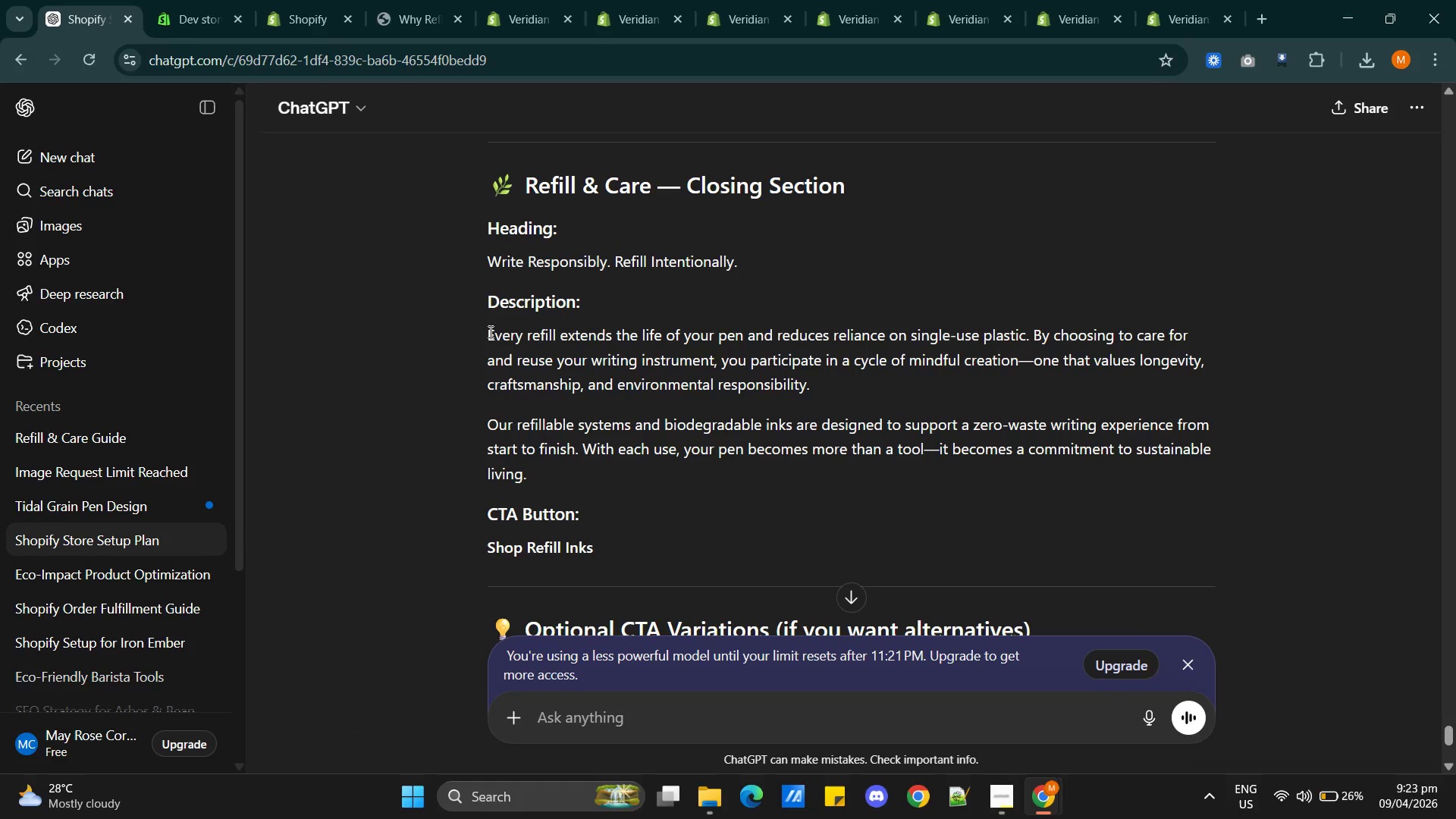 
left_click_drag(start_coordinate=[488, 331], to_coordinate=[806, 381])
 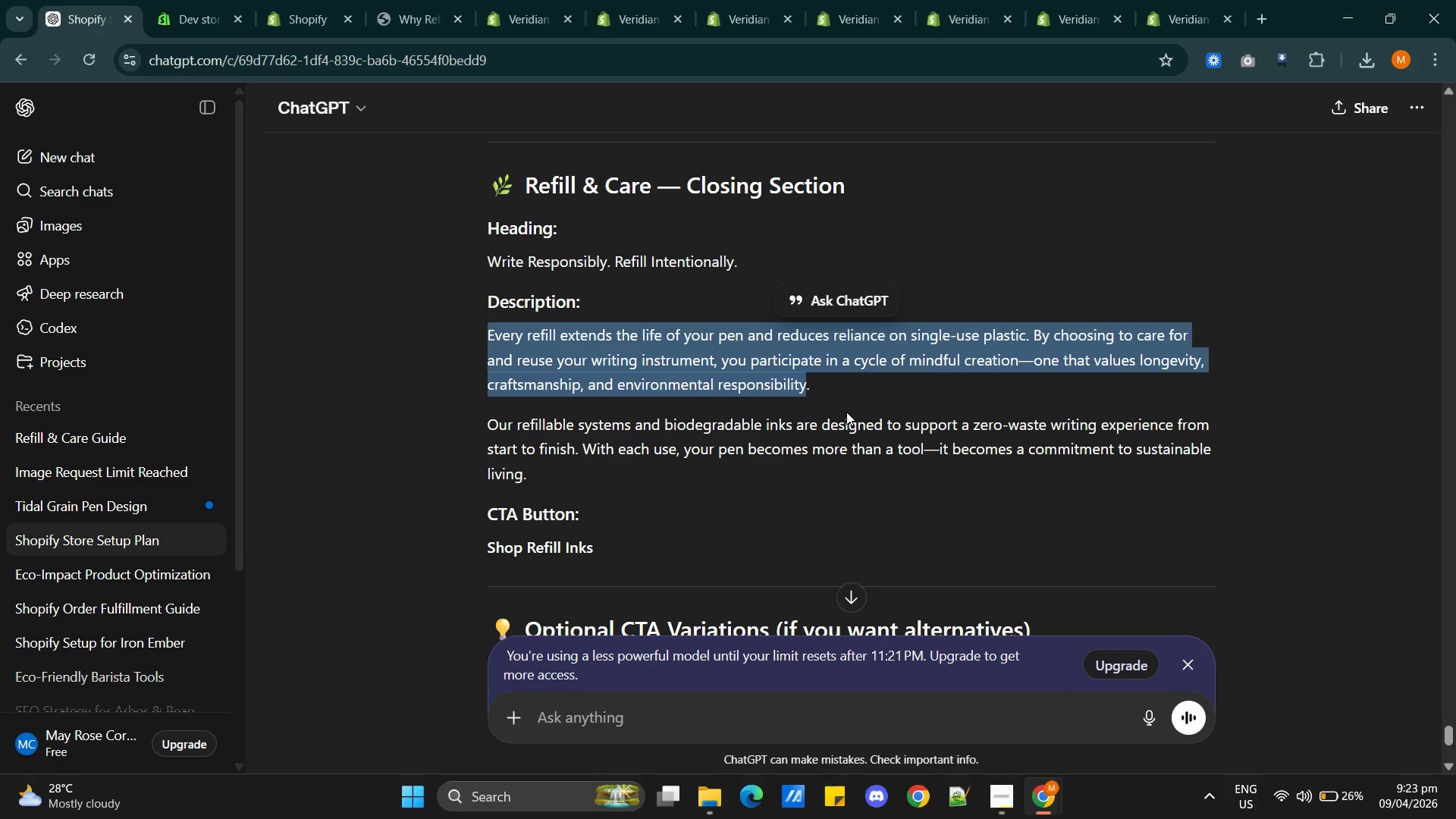 
key(Control+C)
 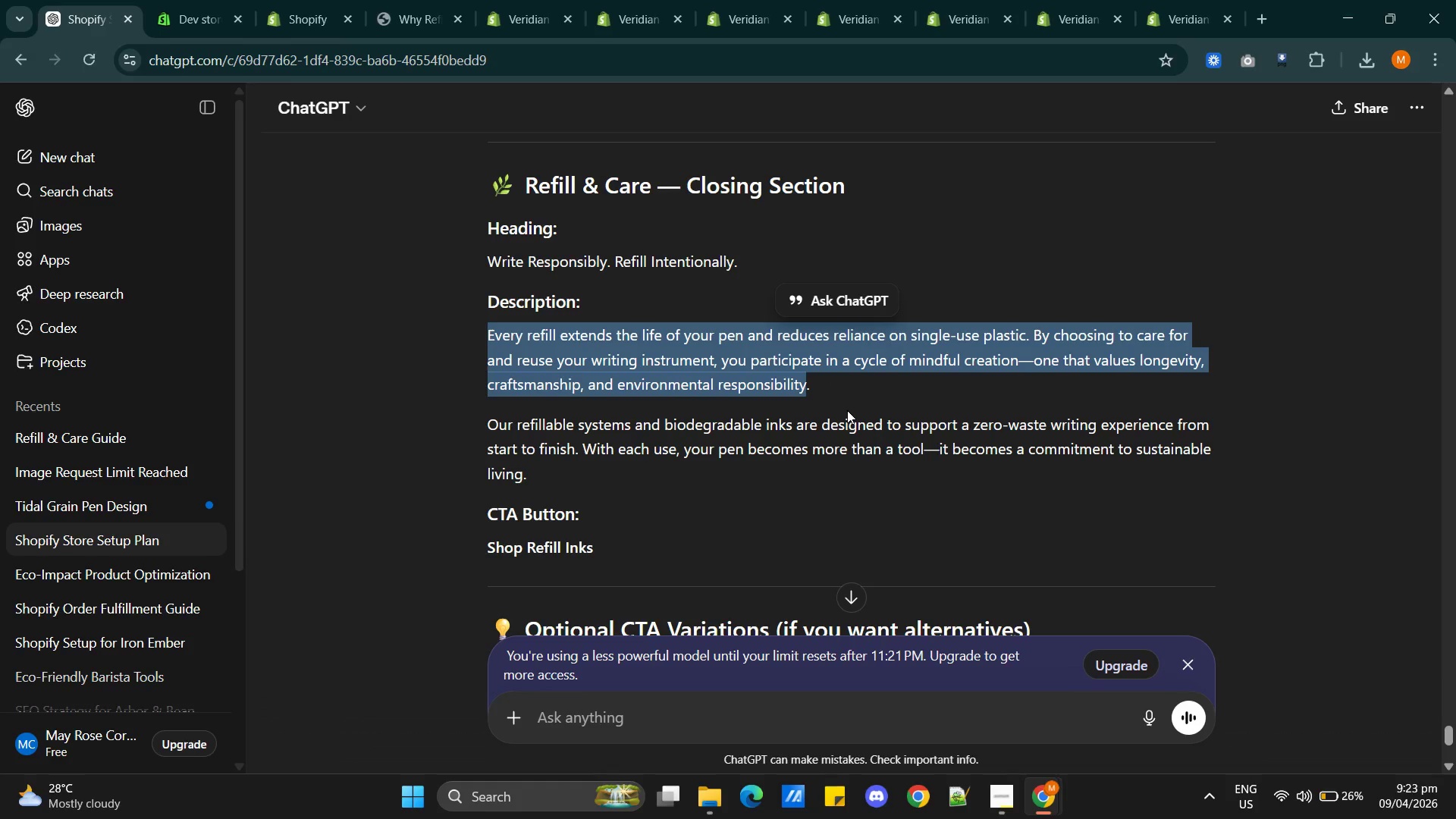 
wait(8.27)
 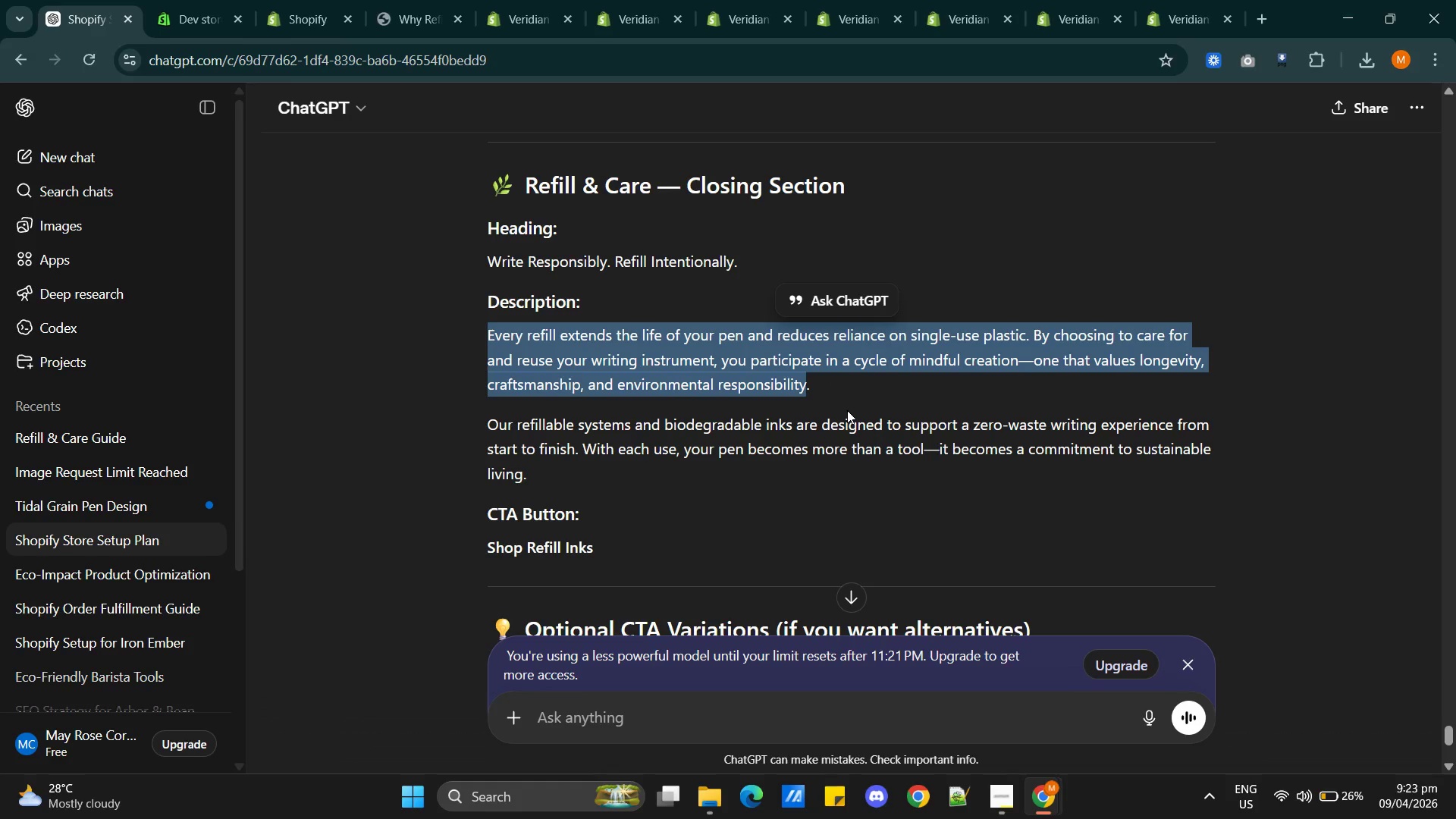 
left_click([698, 472])
 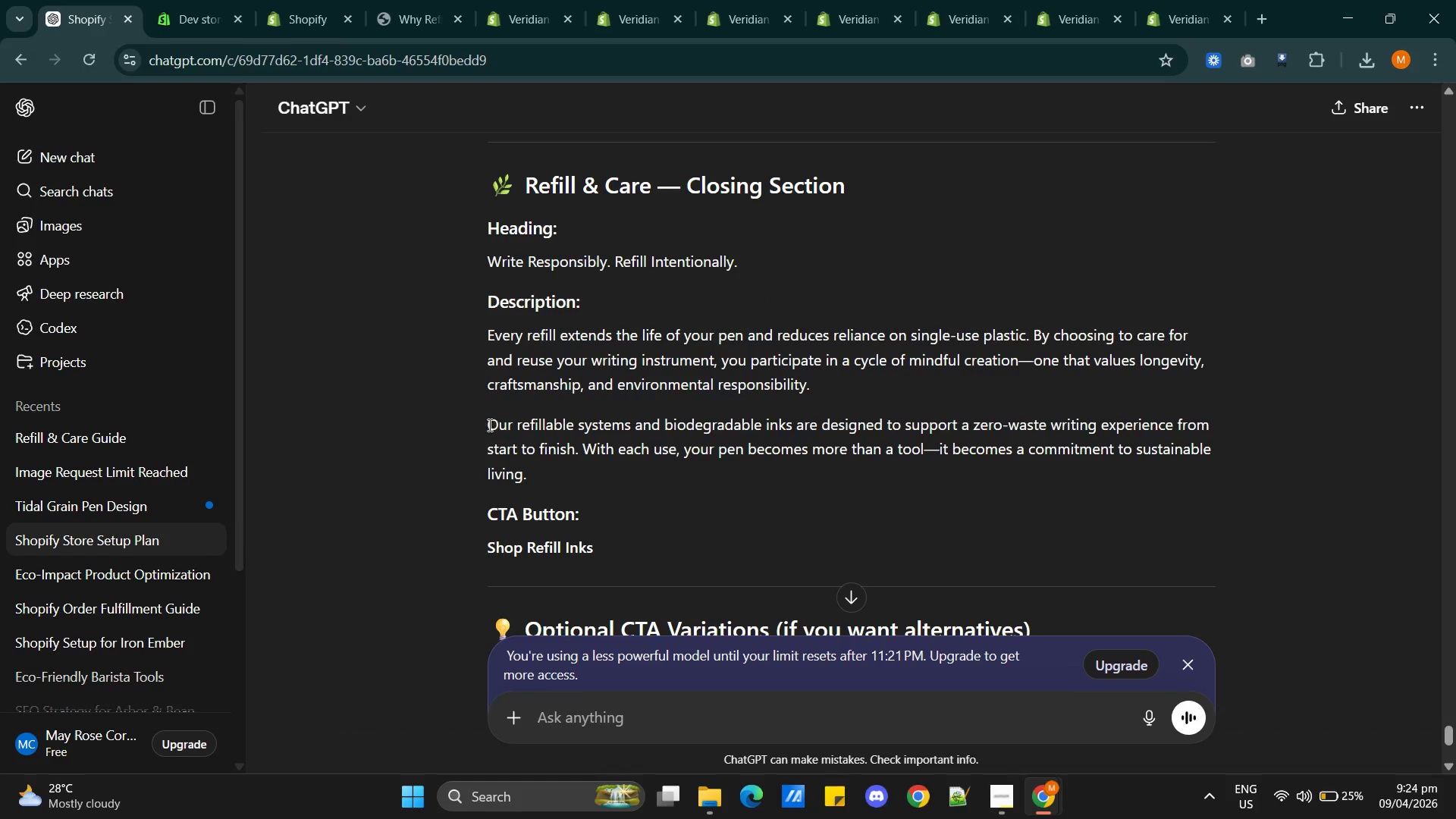 
left_click_drag(start_coordinate=[488, 425], to_coordinate=[529, 479])
 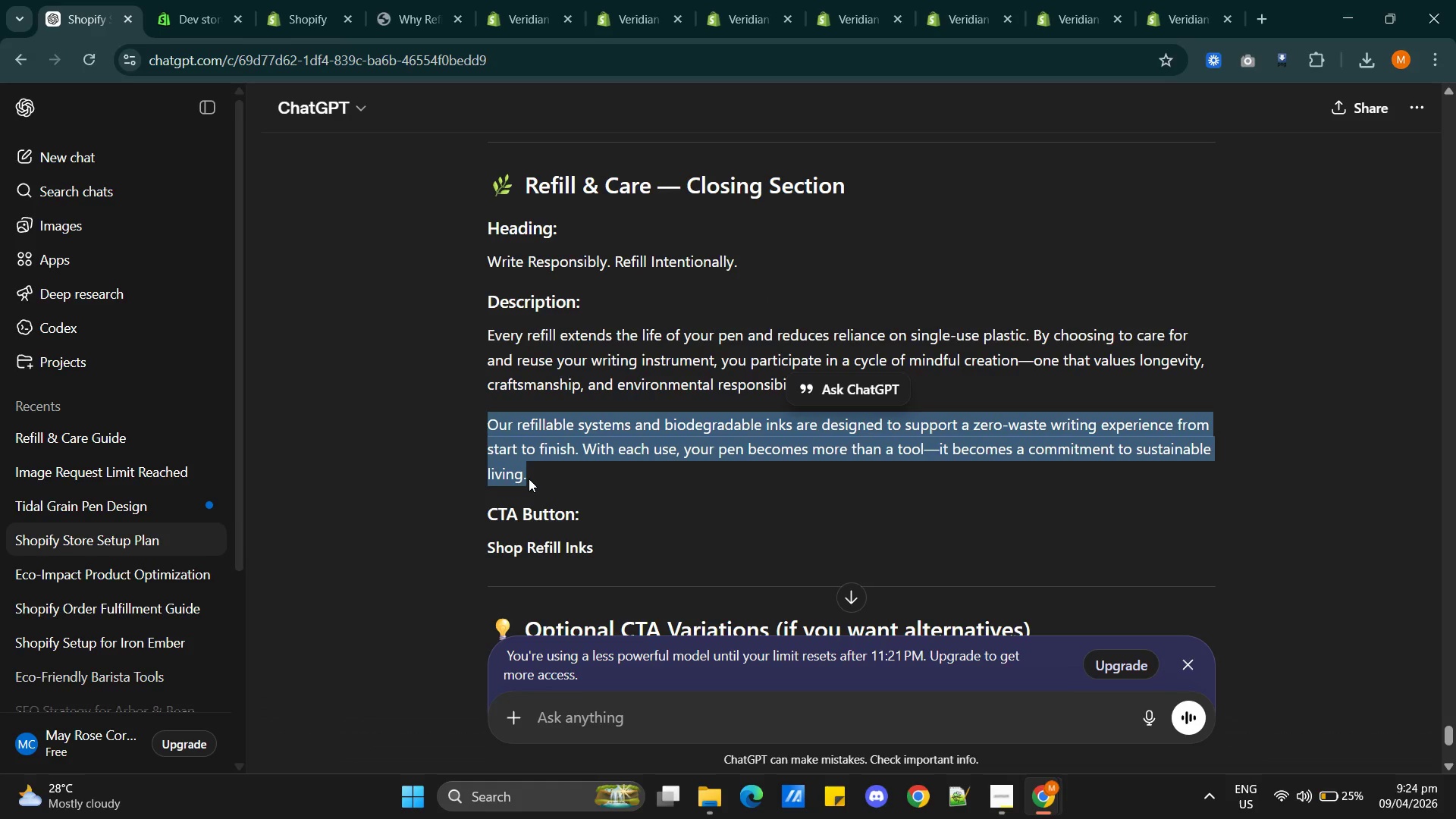 
key(Control+C)
 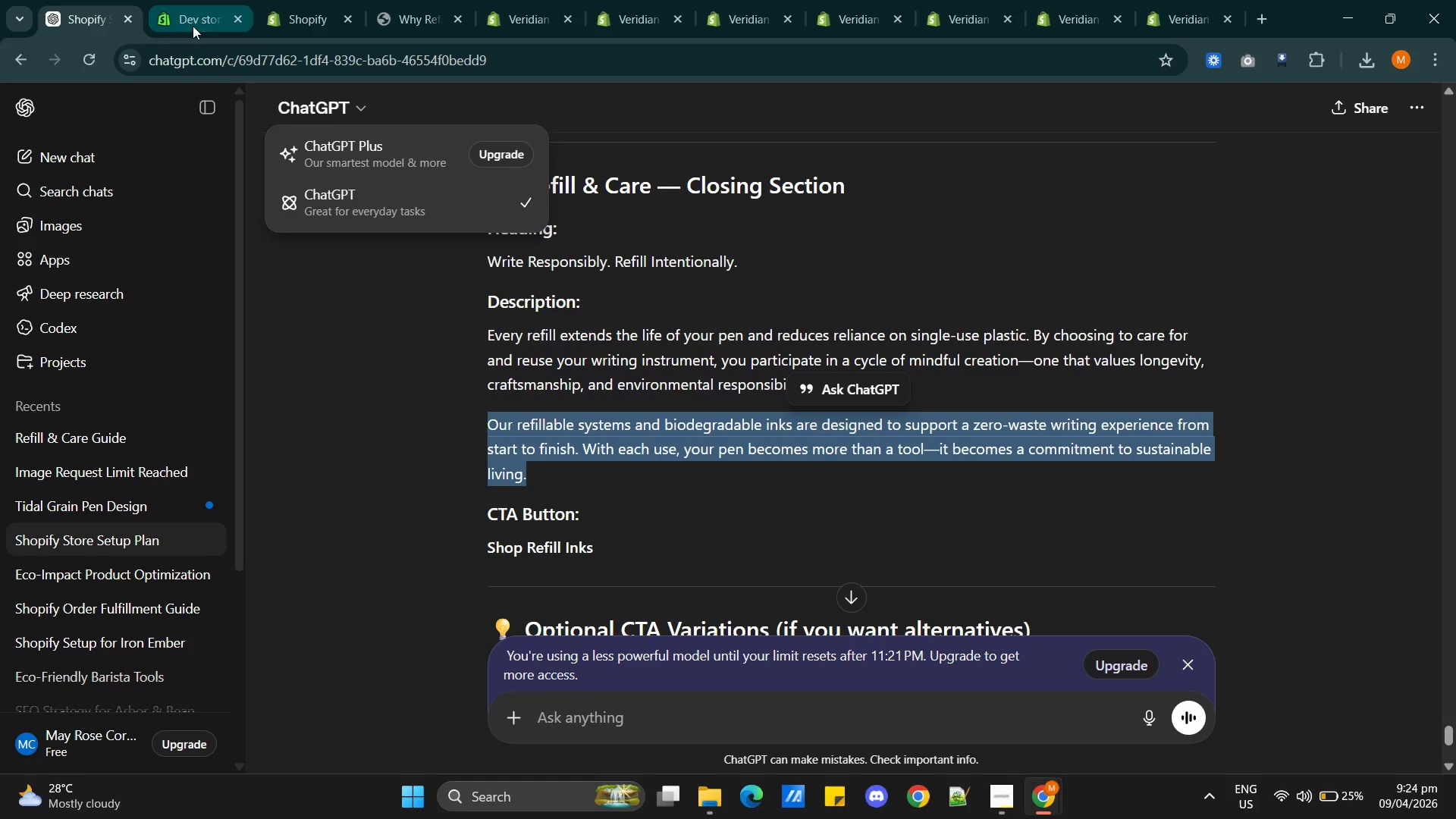 
left_click([286, 19])
 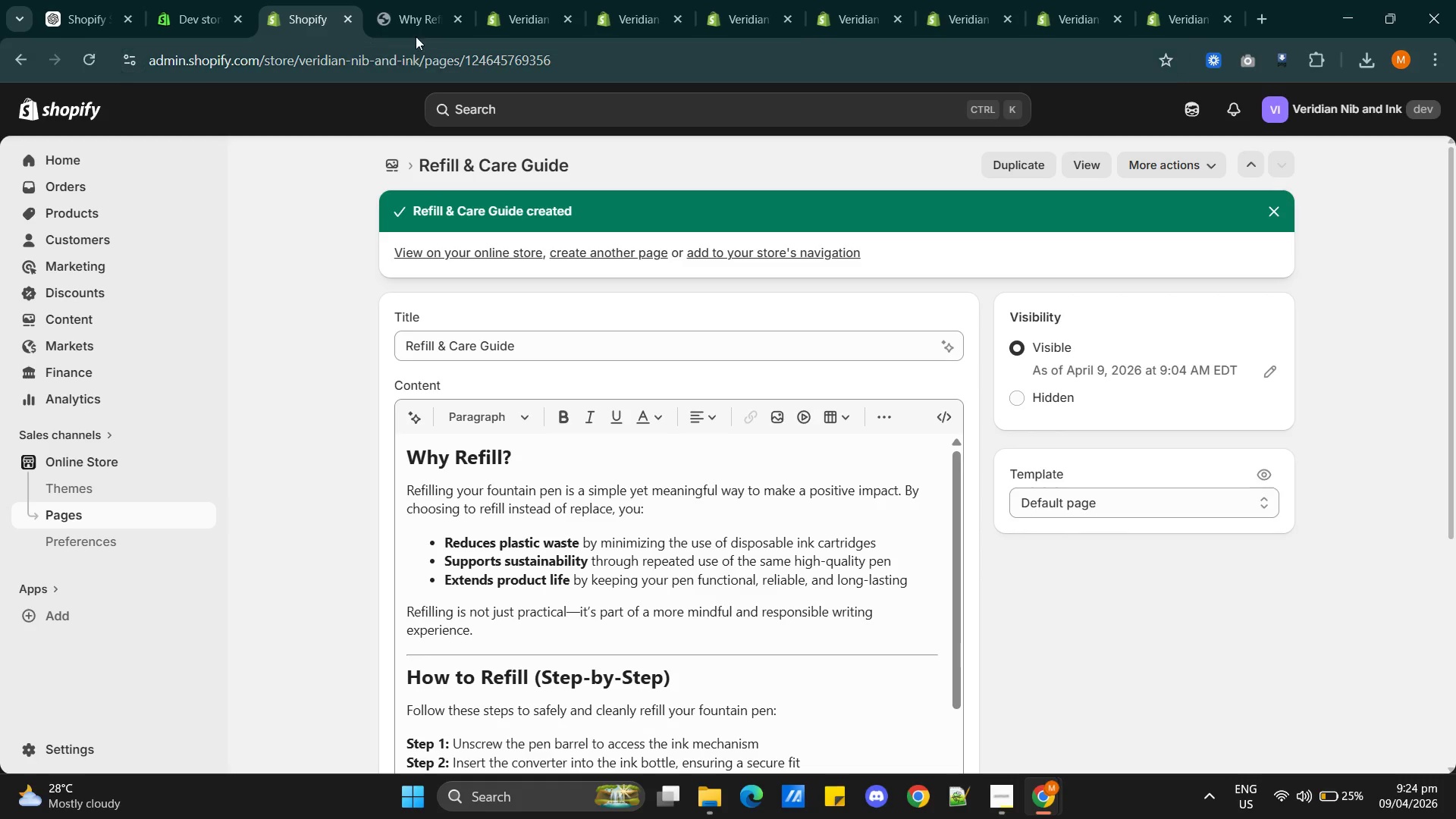 
left_click([416, 24])
 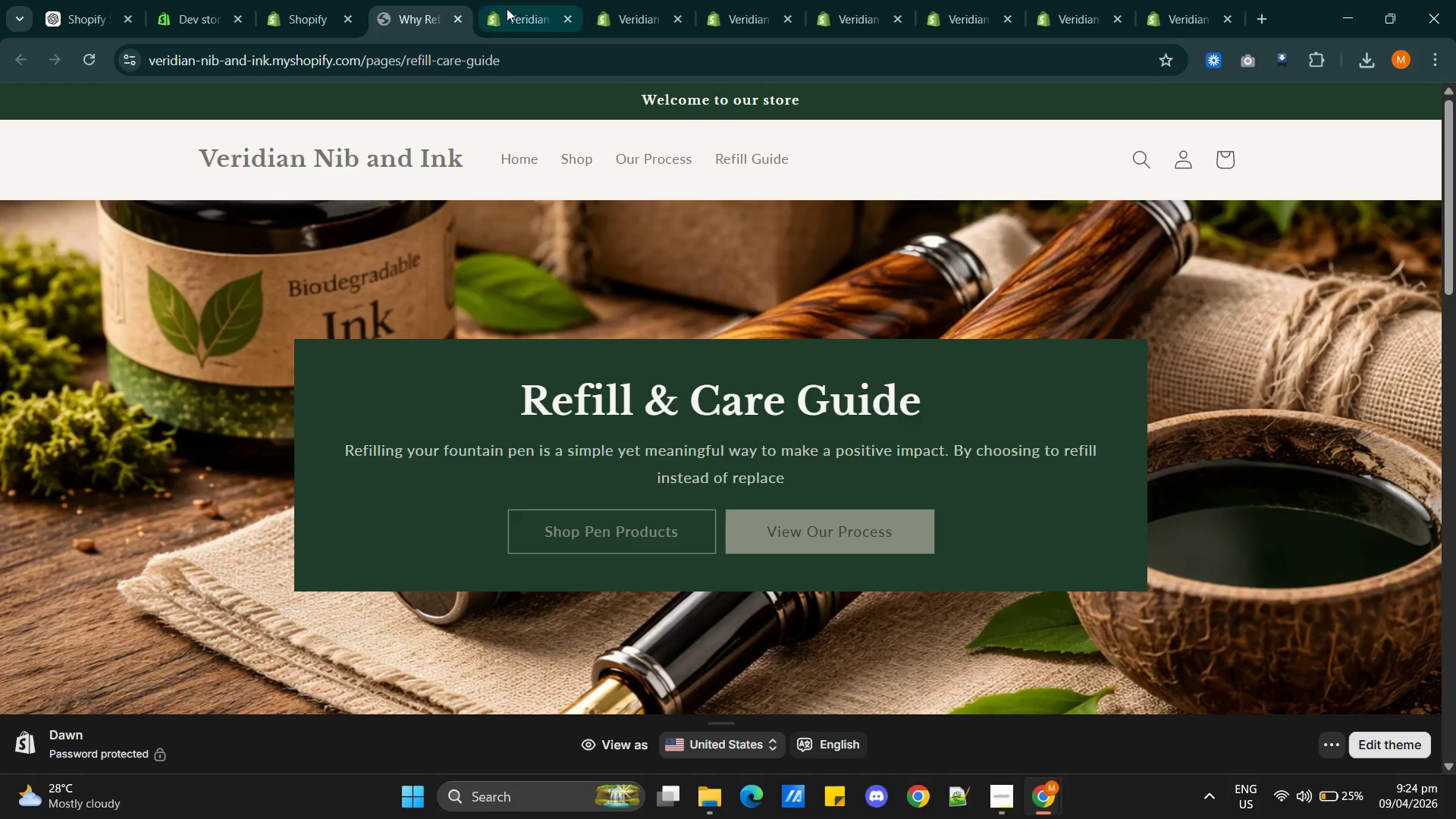 
left_click([504, 5])
 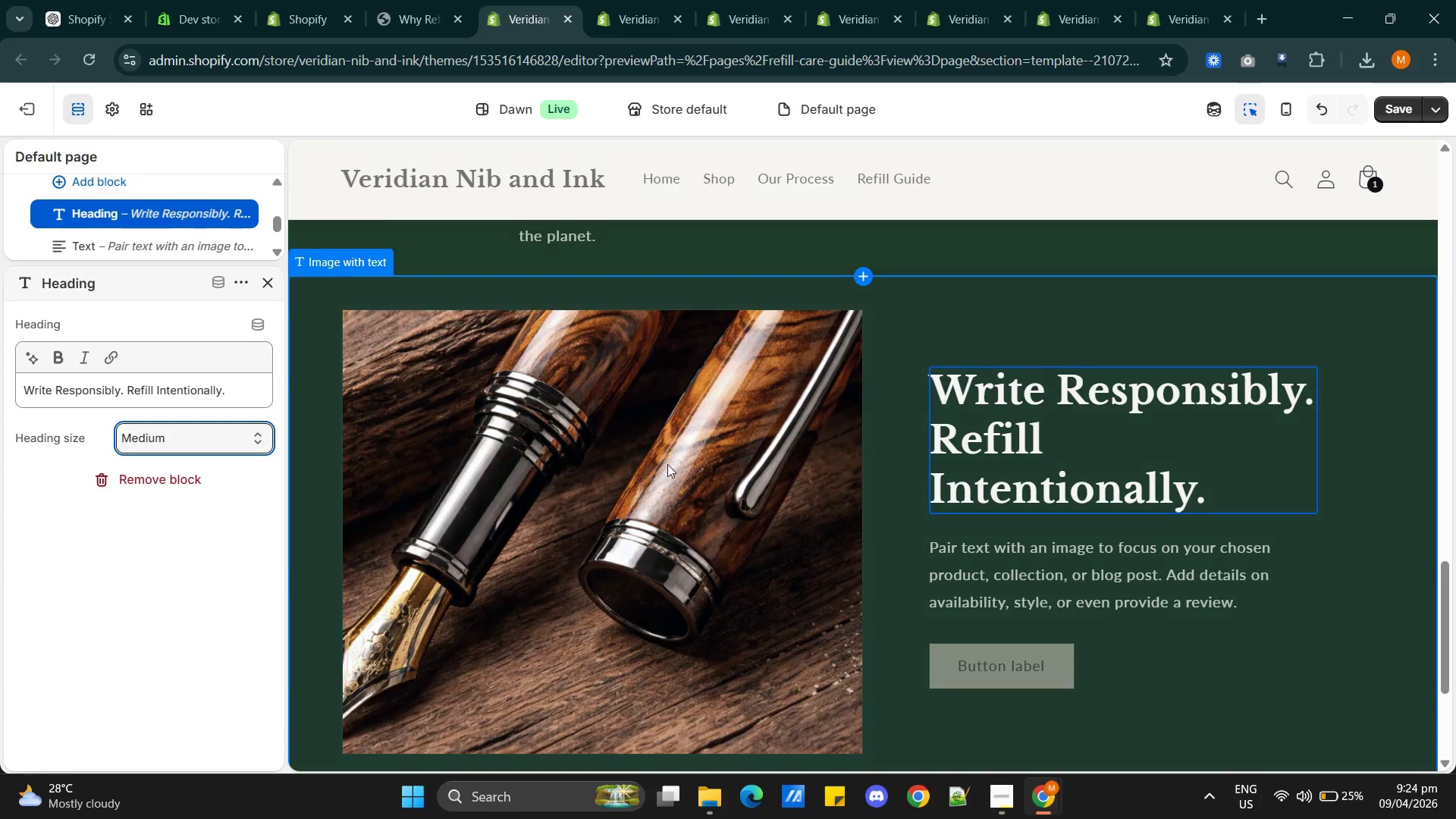 
scroll: coordinate [667, 465], scroll_direction: down, amount: 1.0
 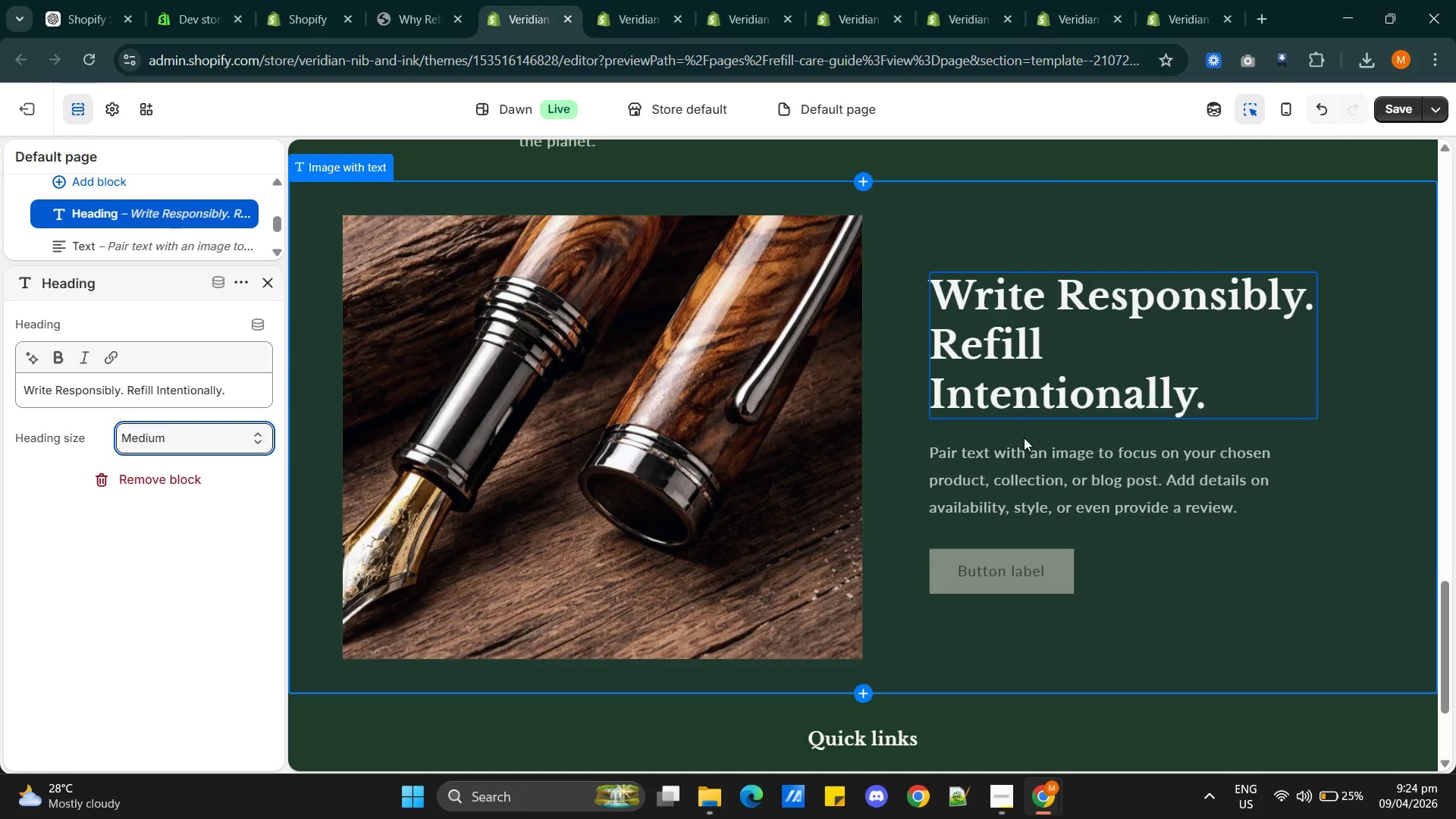 
left_click([1041, 475])
 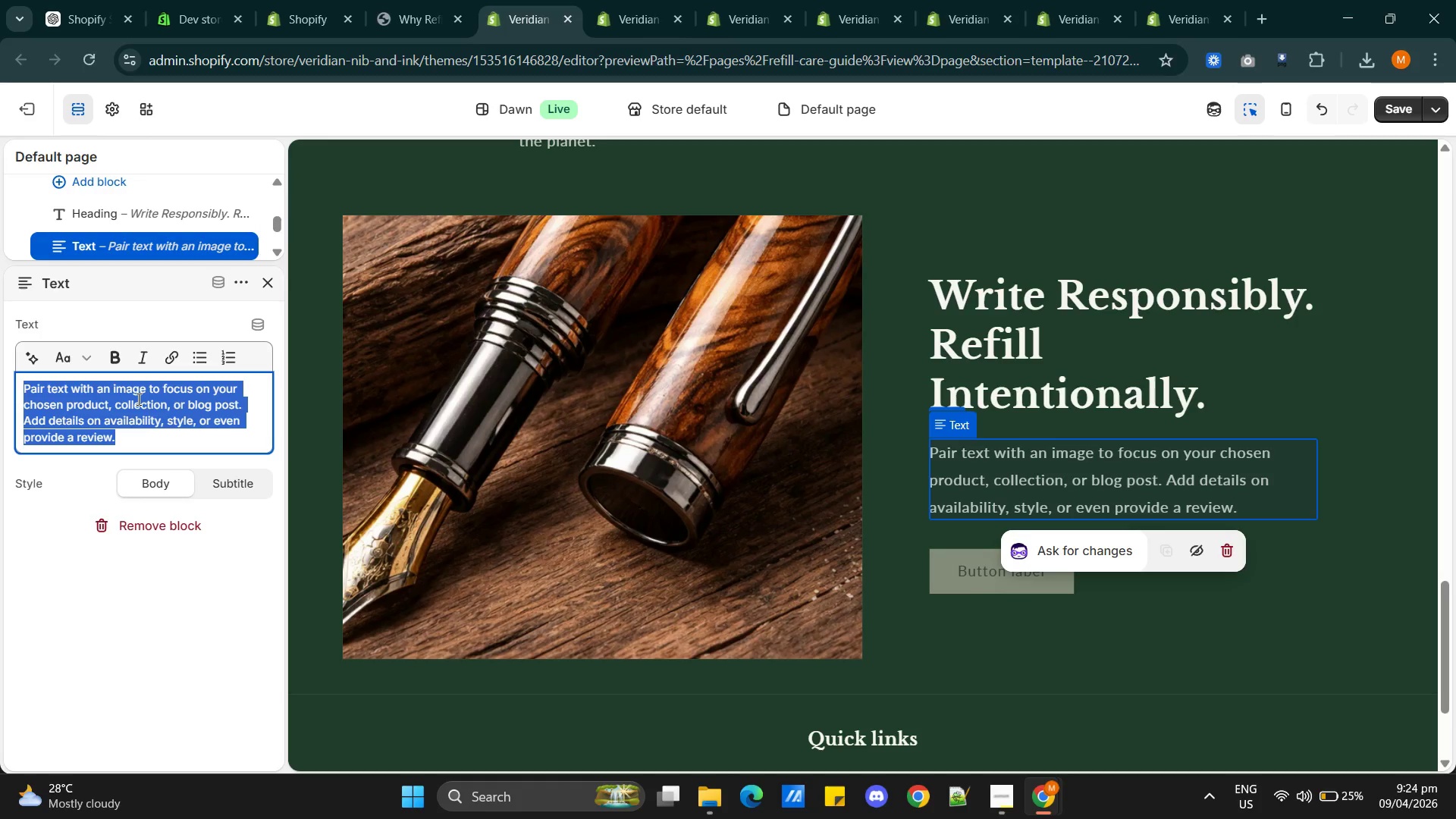 
double_click([137, 399])
 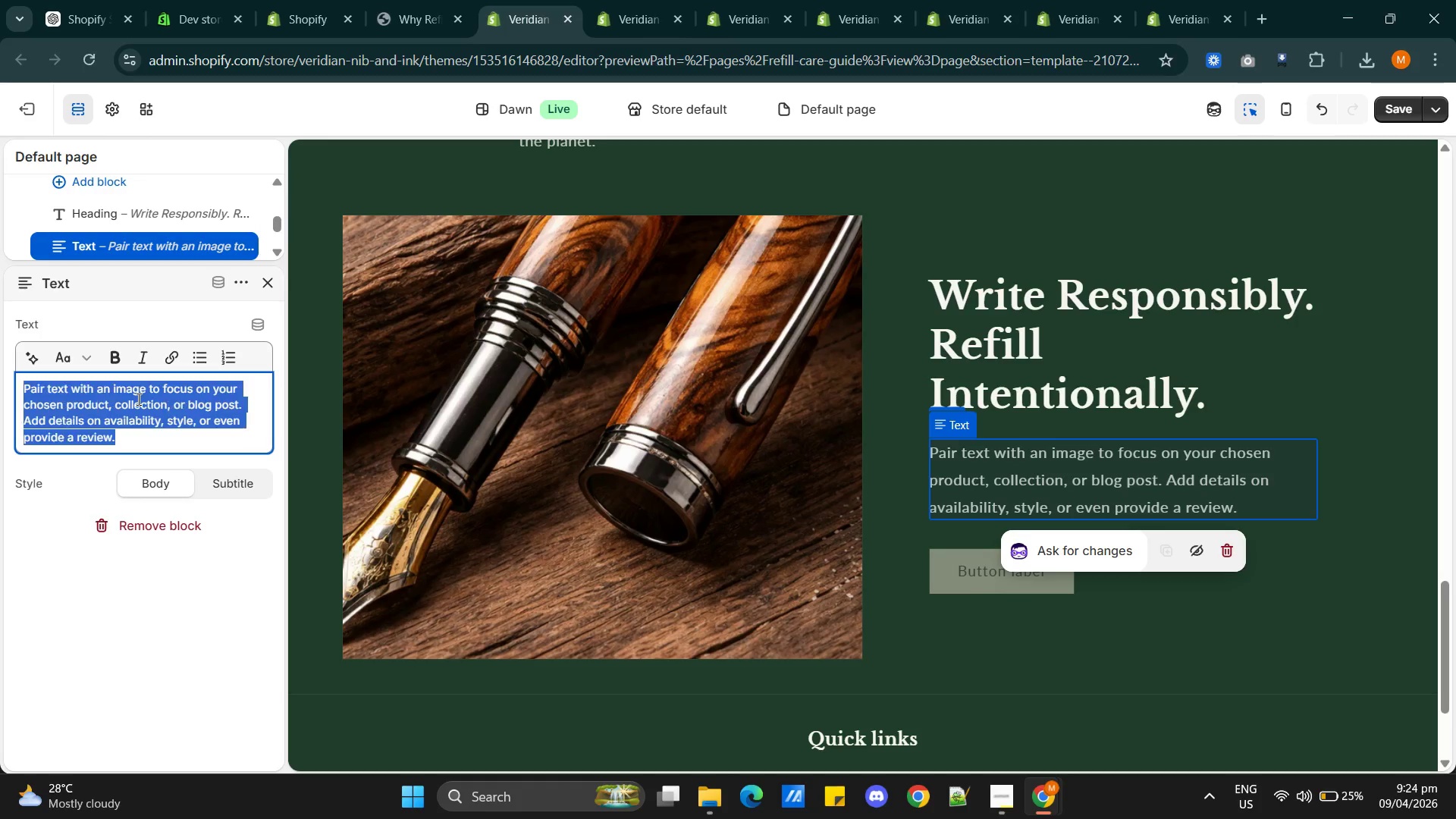 
triple_click([137, 399])
 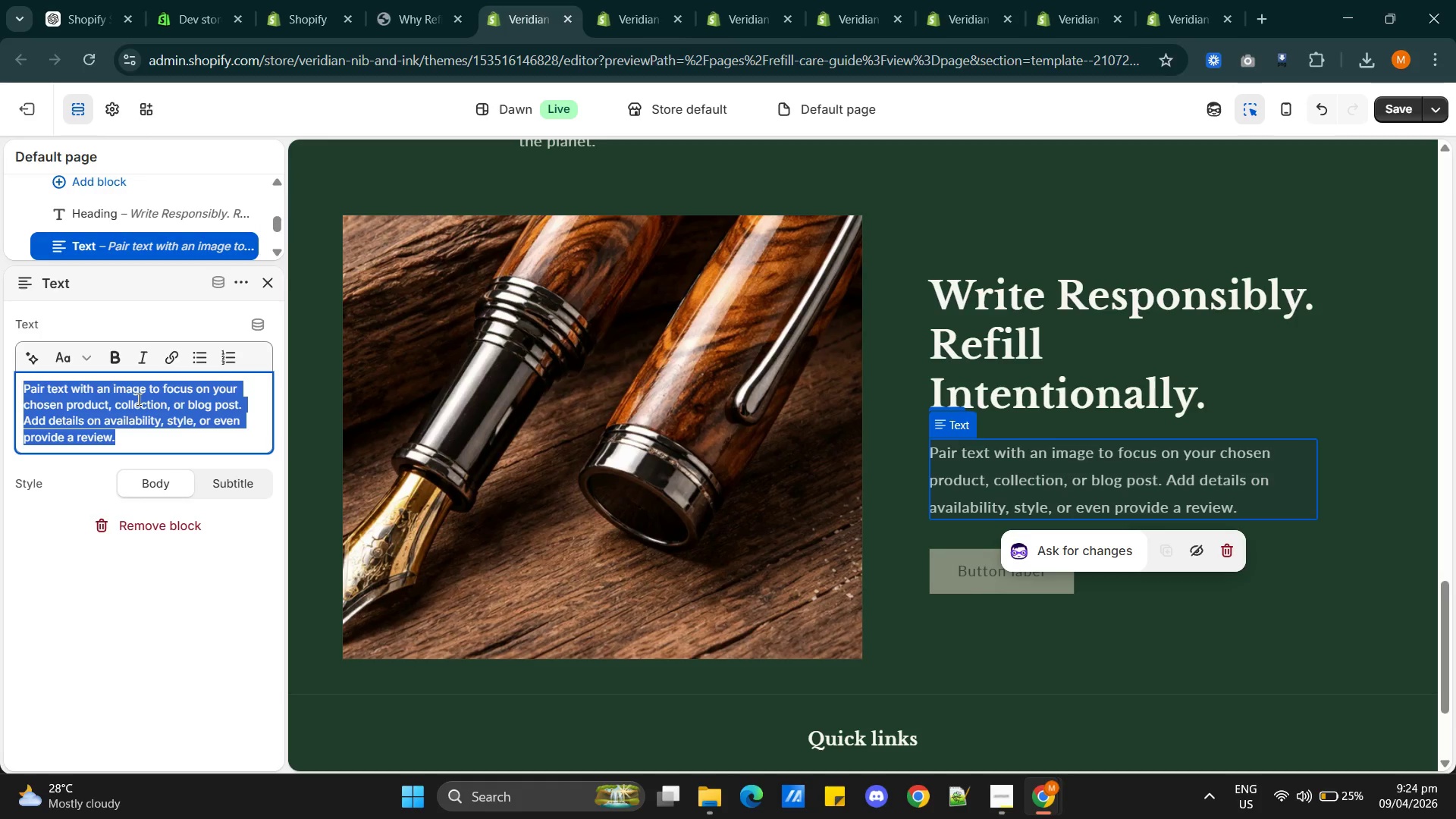 
key(Control+V)
 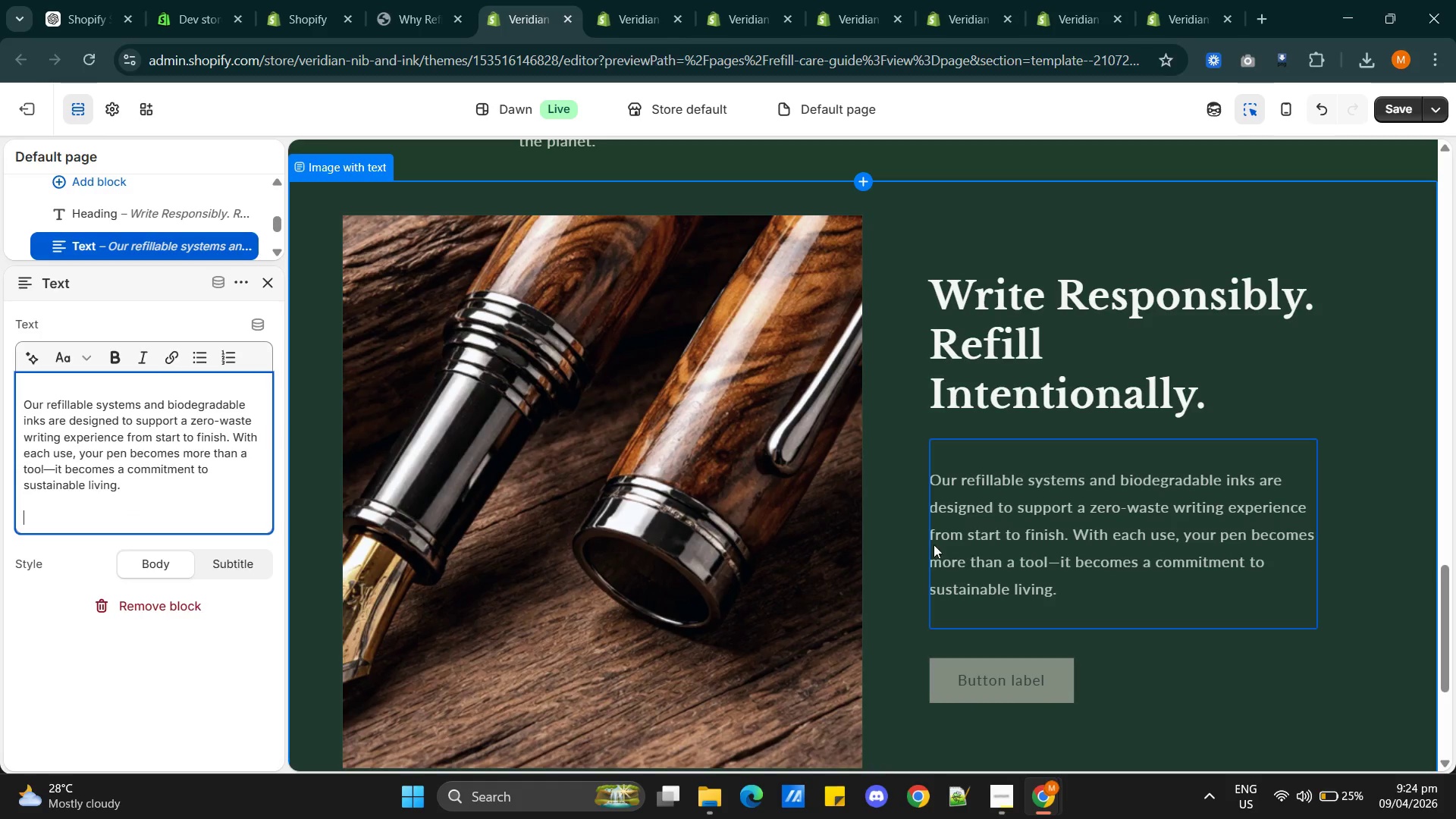 
scroll: coordinate [1192, 567], scroll_direction: down, amount: 3.0
 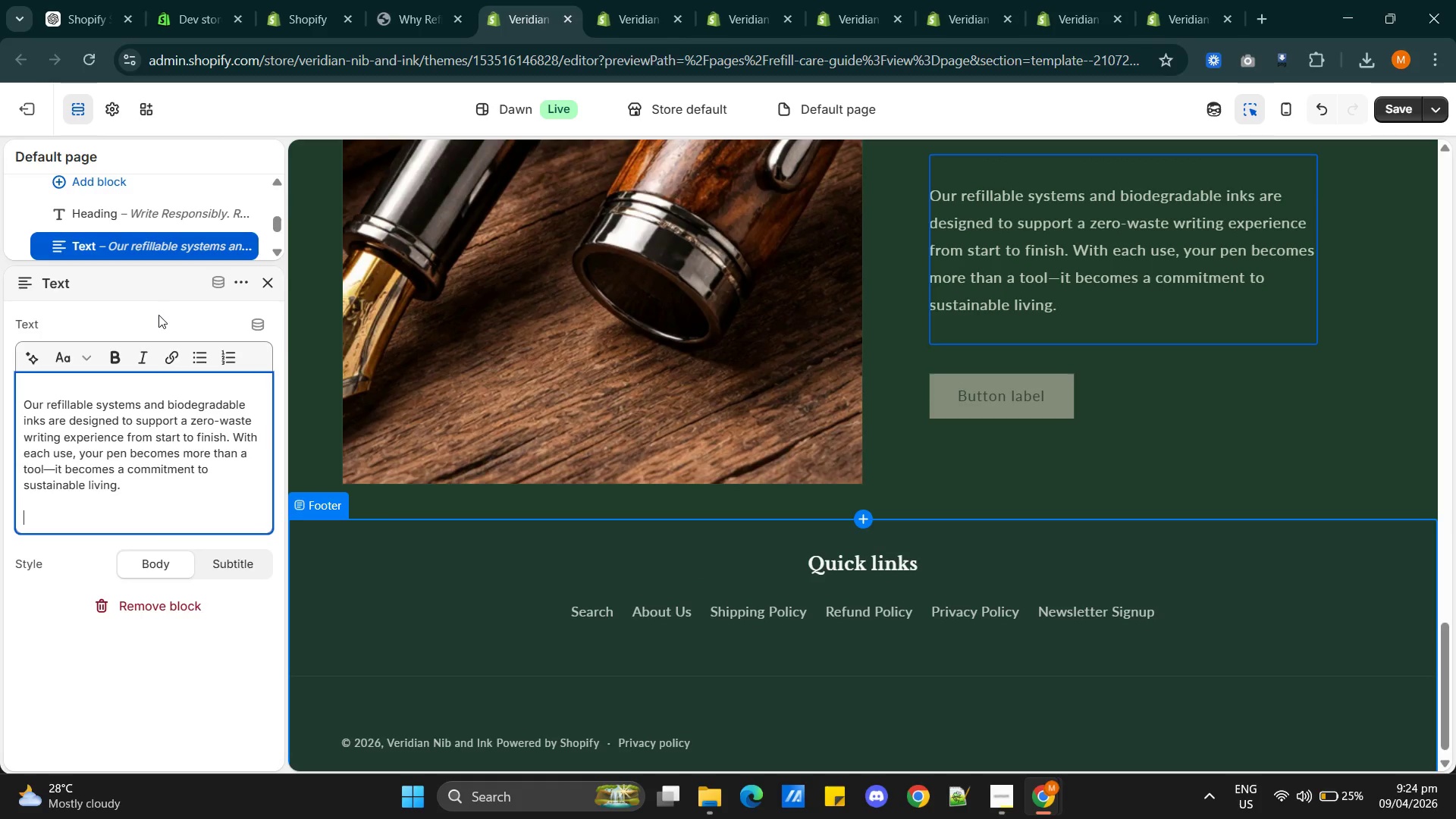 
left_click([991, 397])
 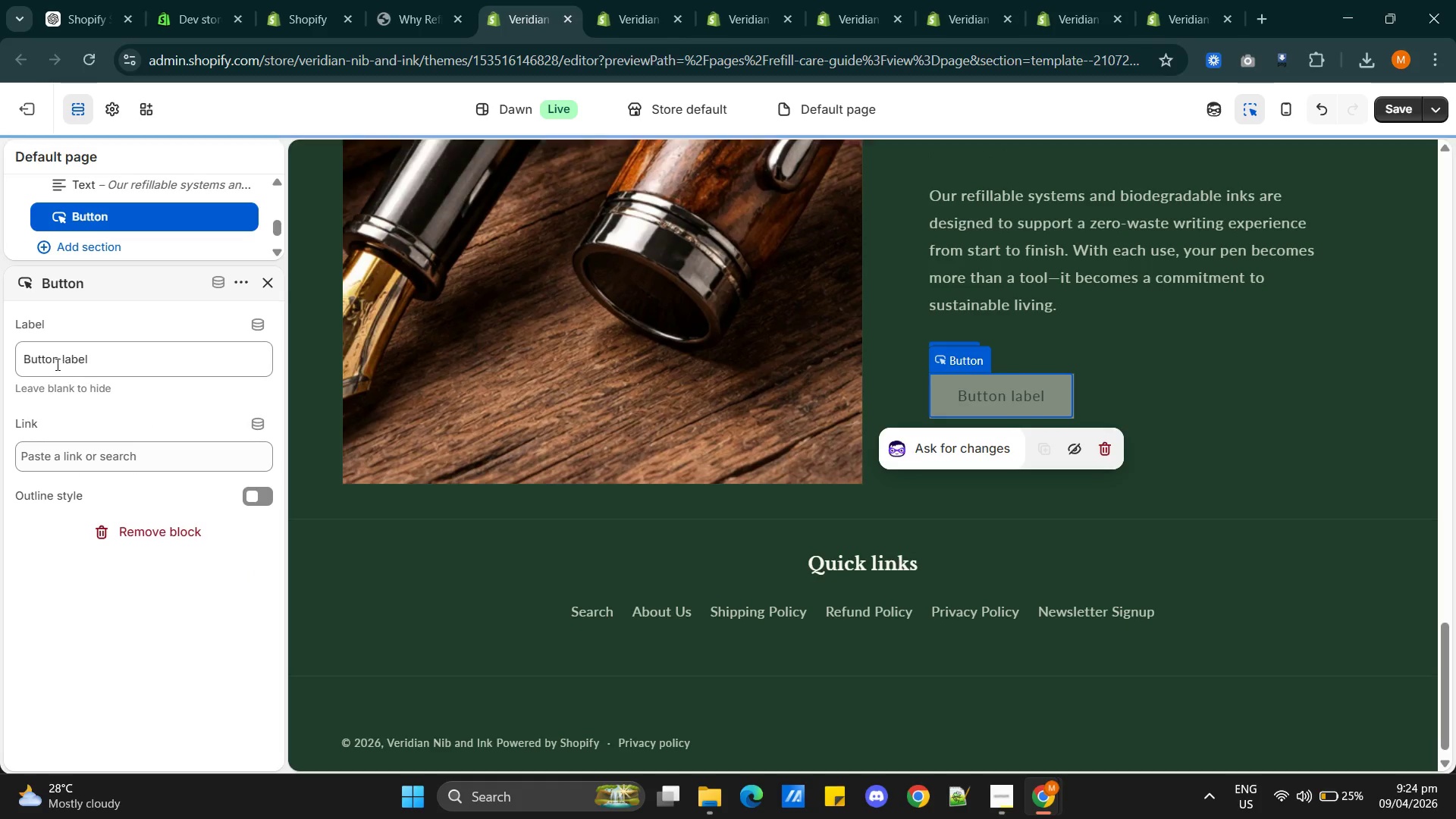 
double_click([61, 356])
 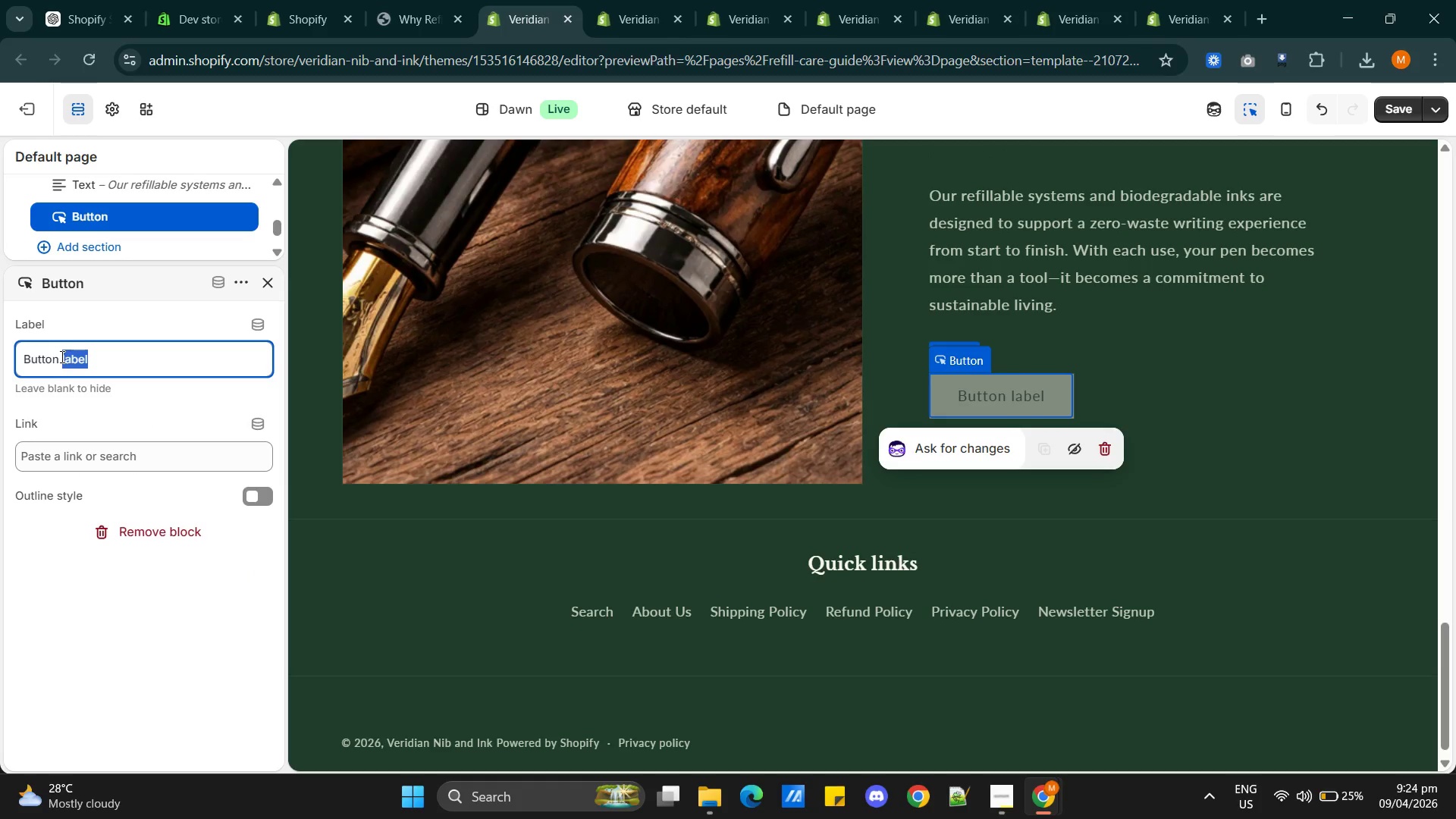 
triple_click([61, 356])
 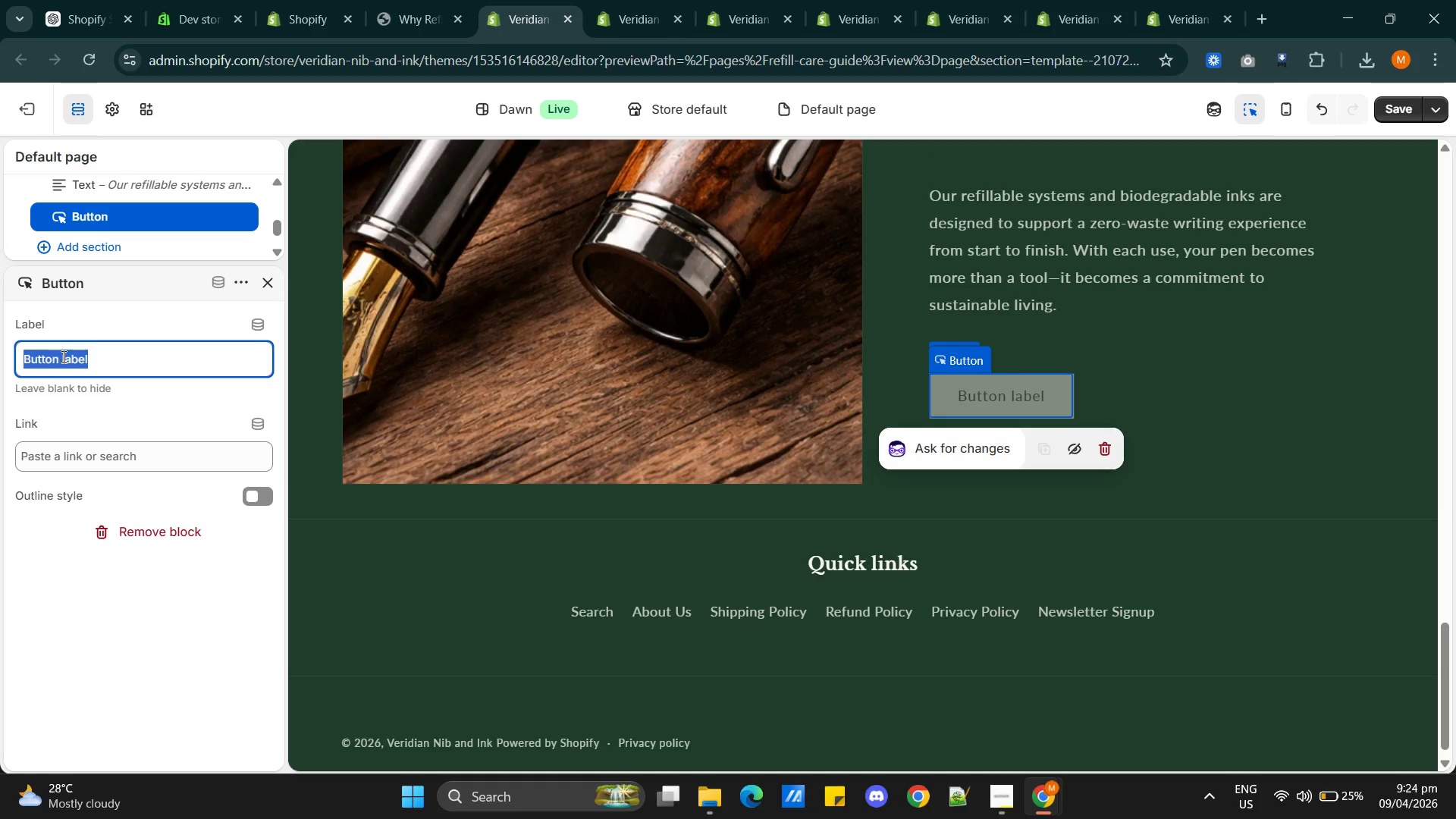 
type(Shop Products)
 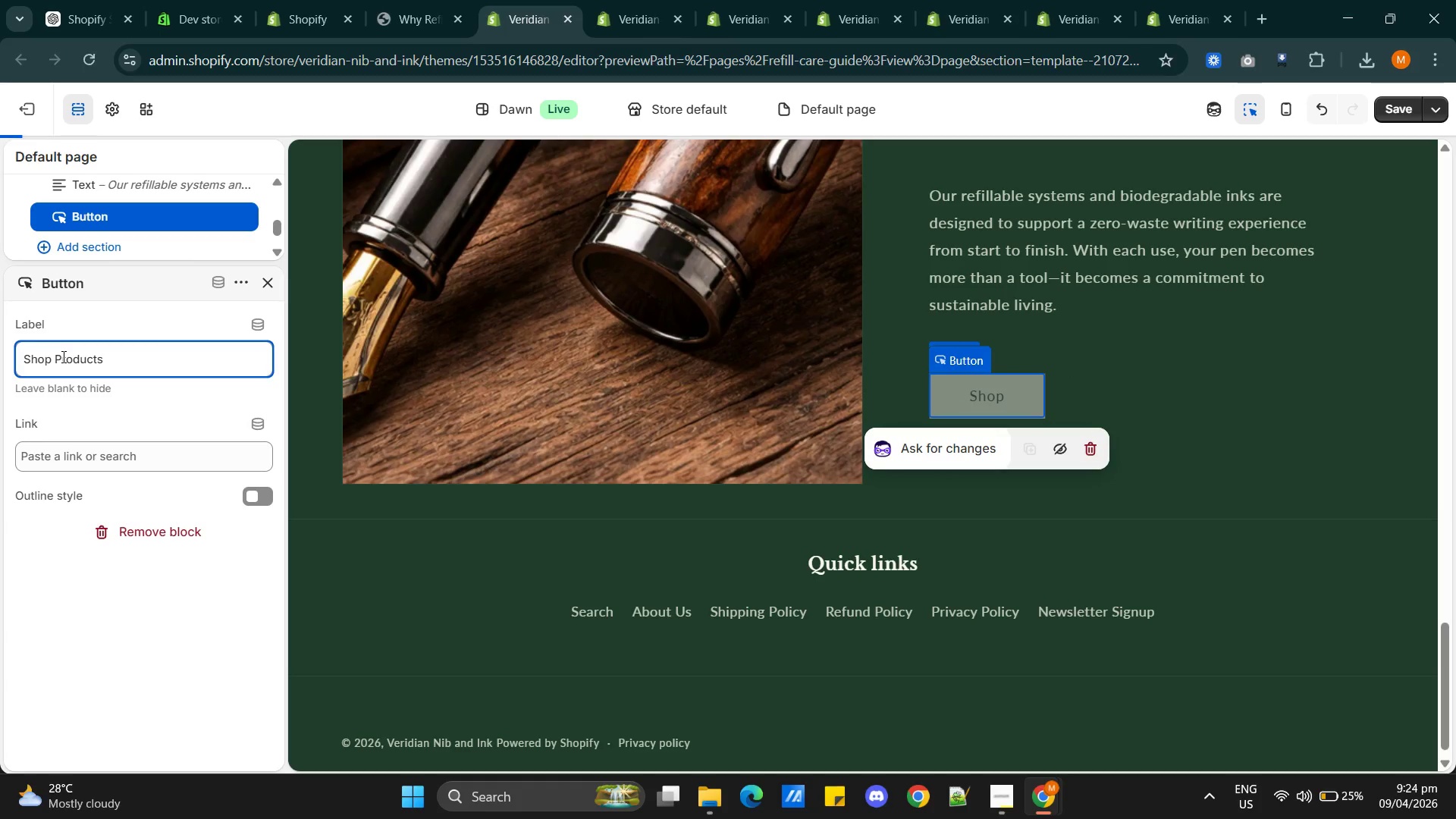 
scroll: coordinate [887, 659], scroll_direction: up, amount: 4.0
 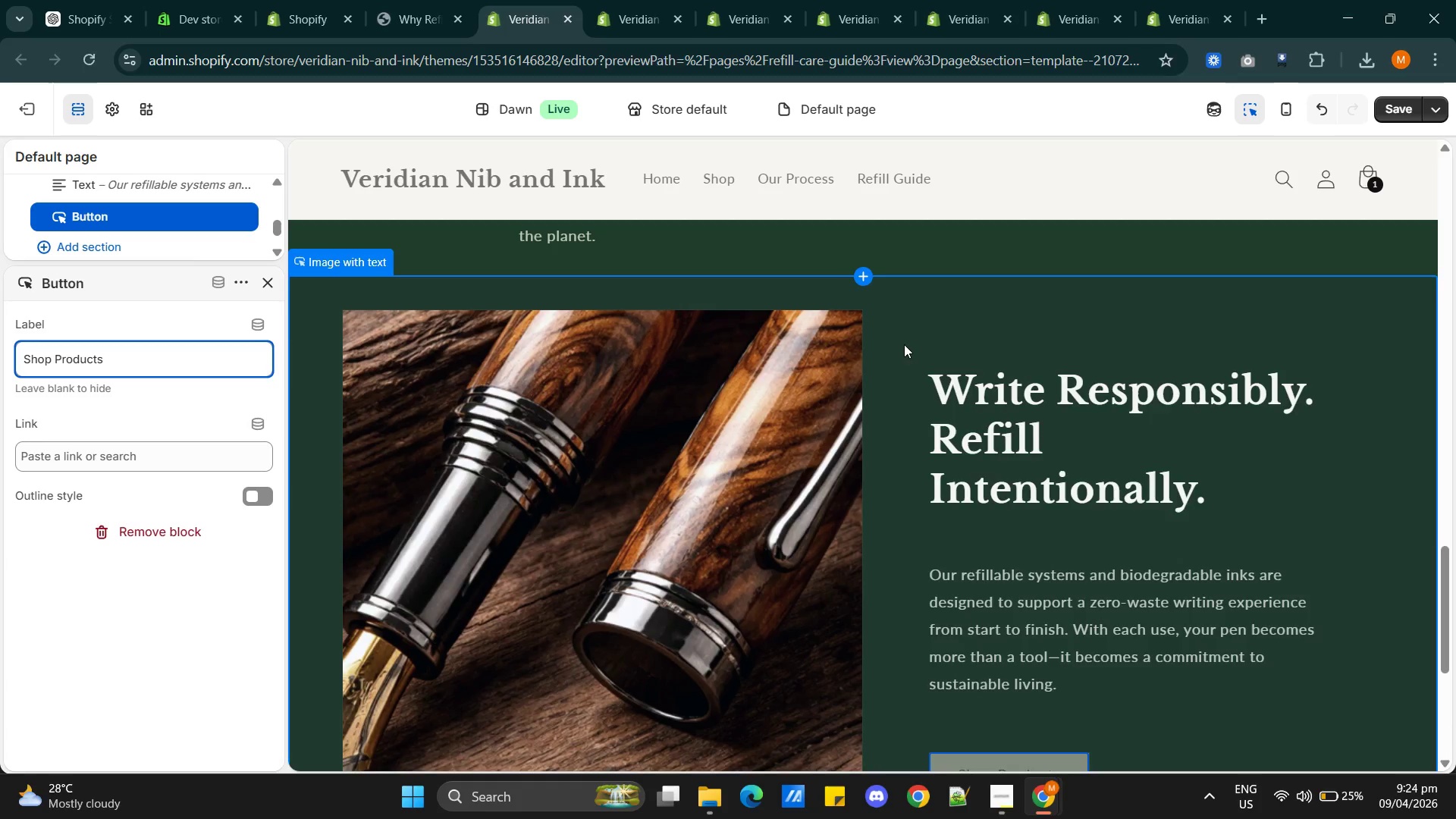 
left_click([922, 315])
 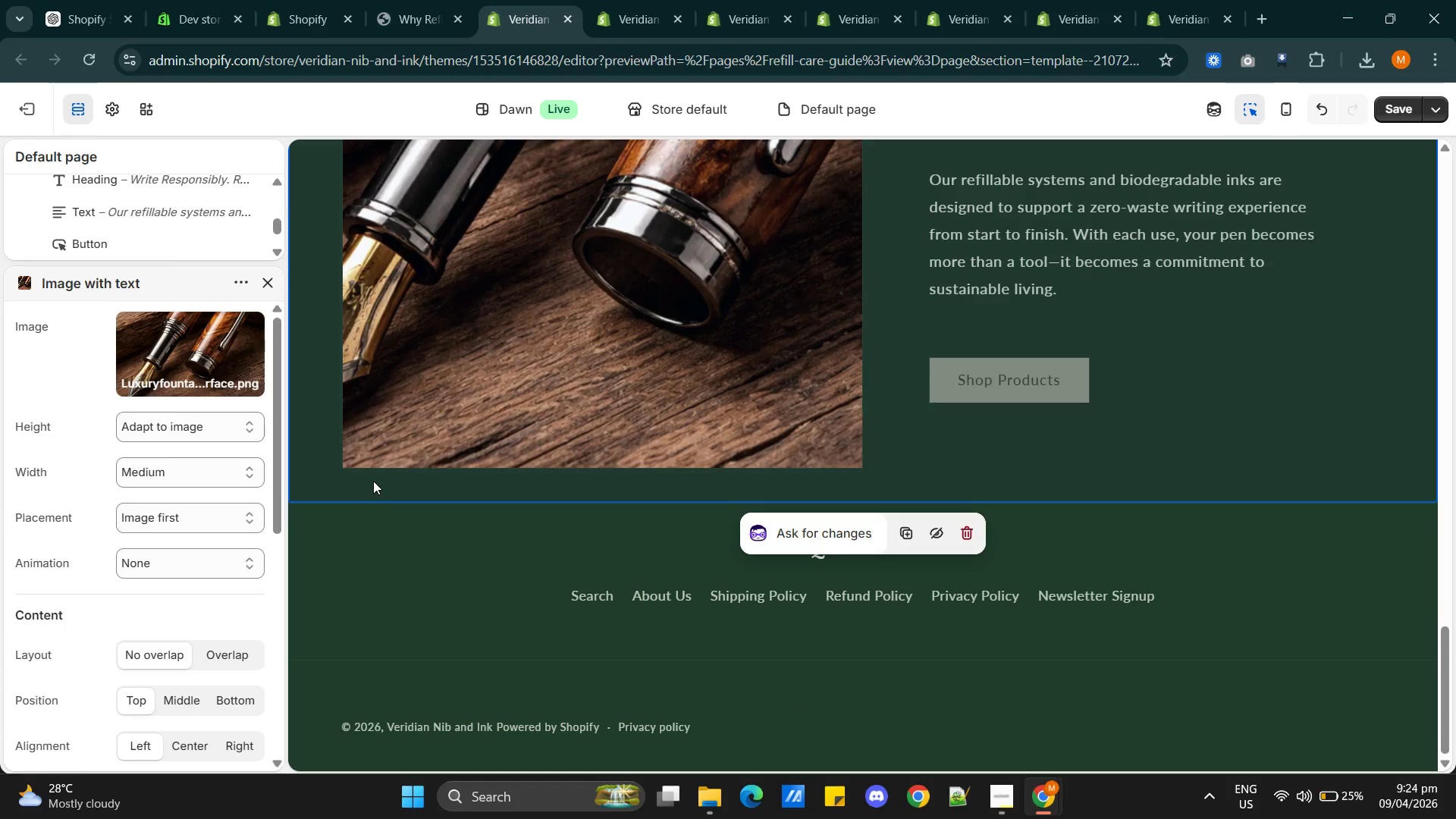 
scroll: coordinate [203, 642], scroll_direction: down, amount: 5.0
 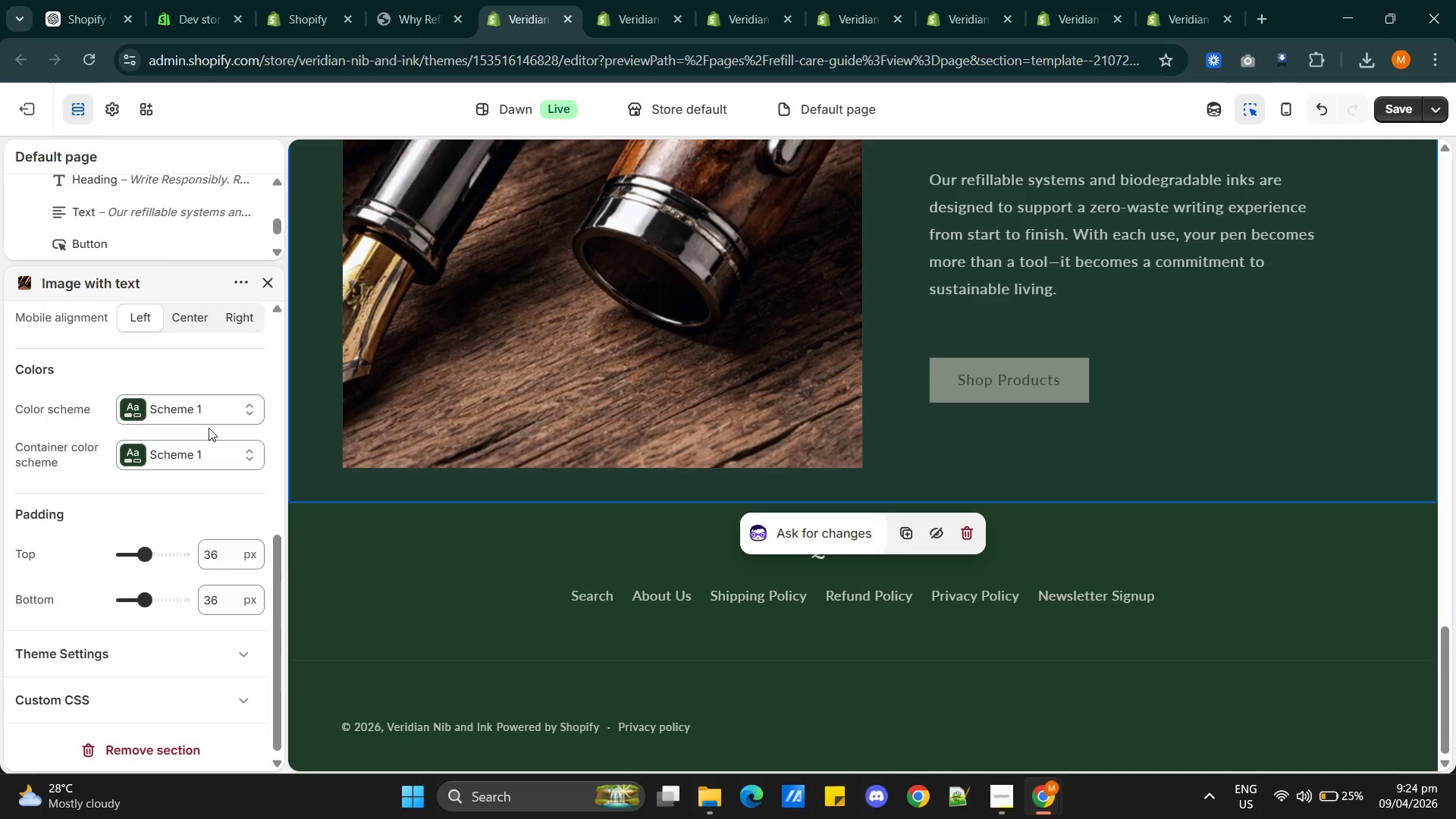 
left_click([207, 413])
 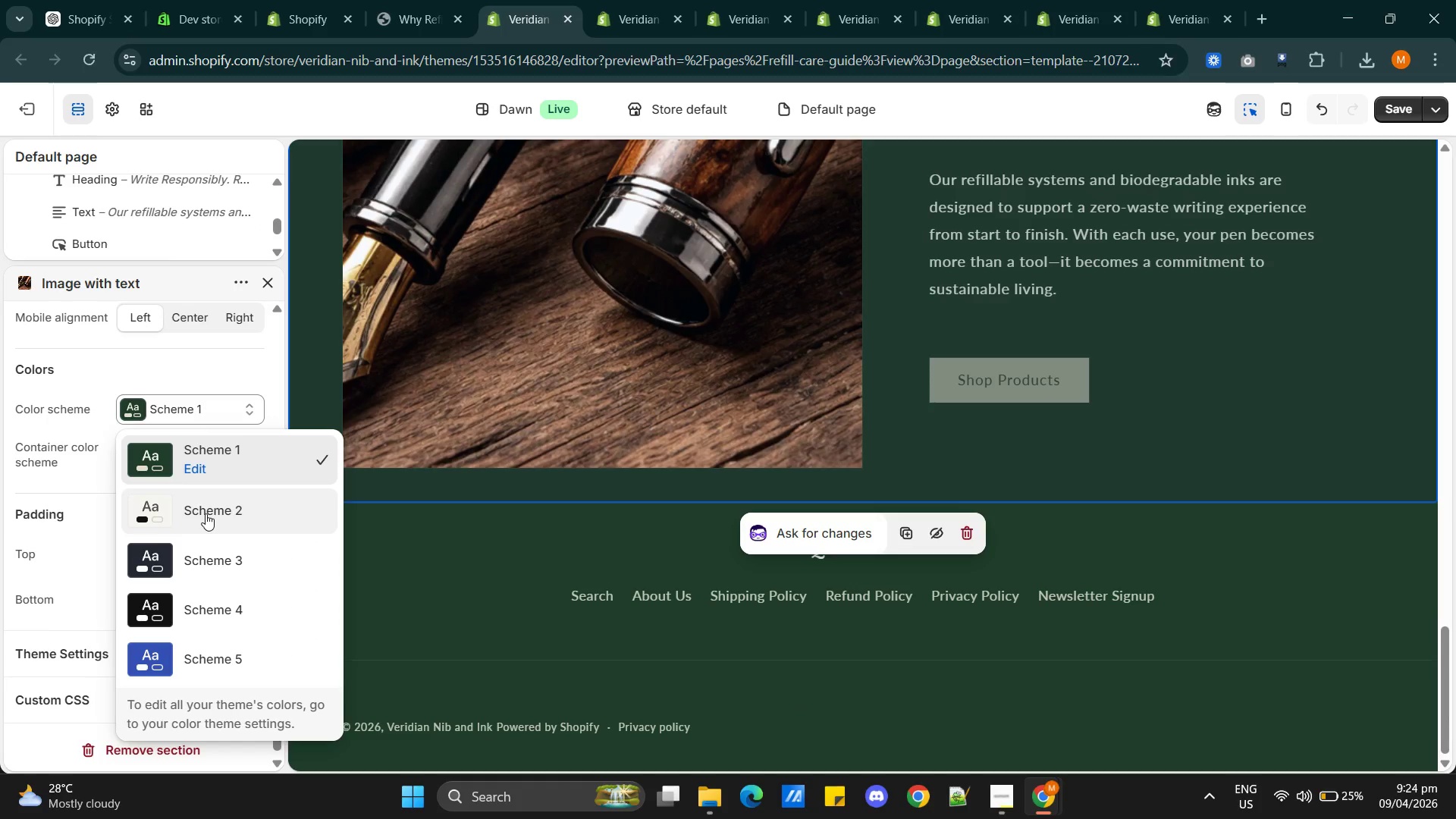 
left_click([206, 513])
 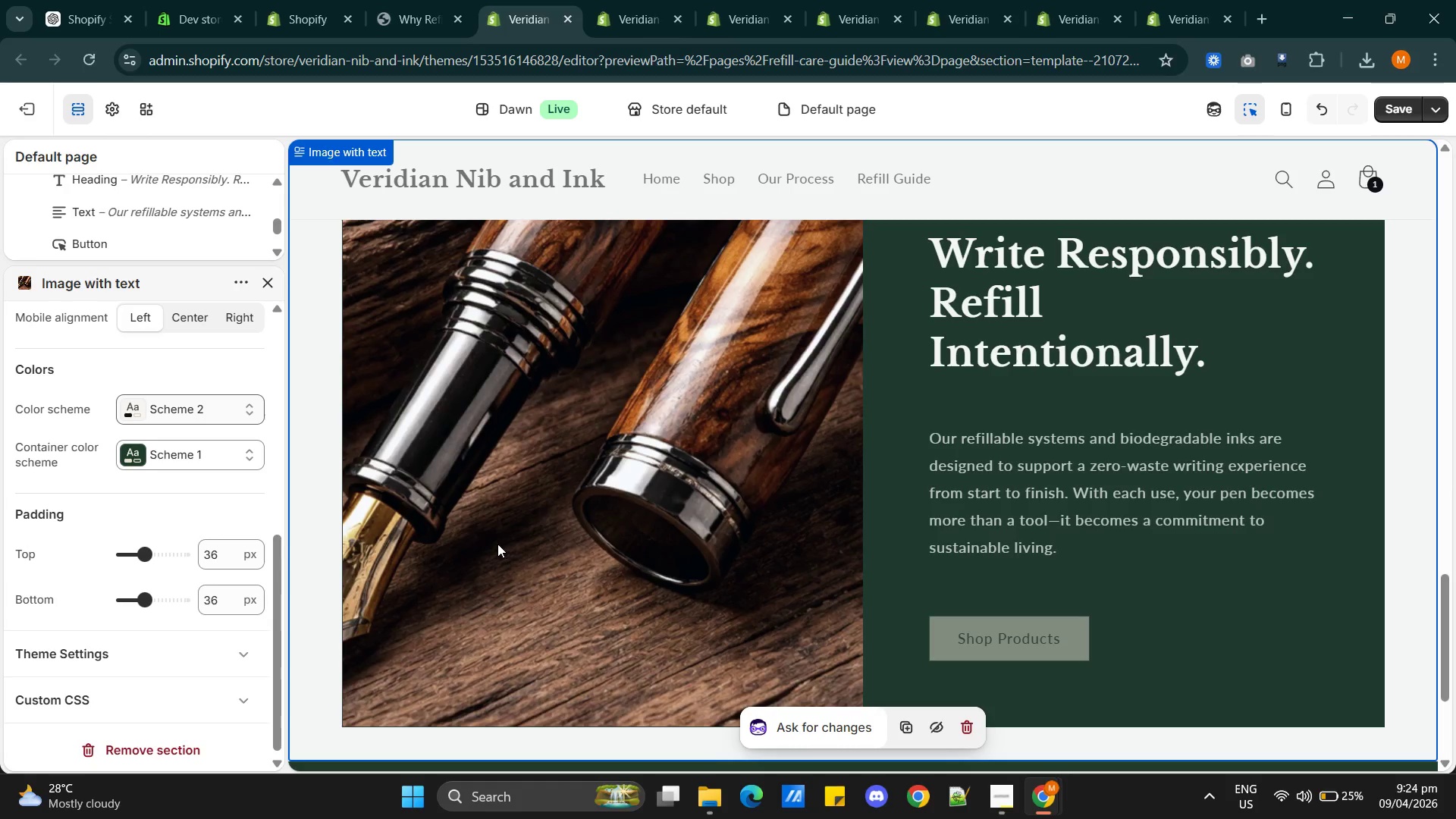 
left_click([212, 413])
 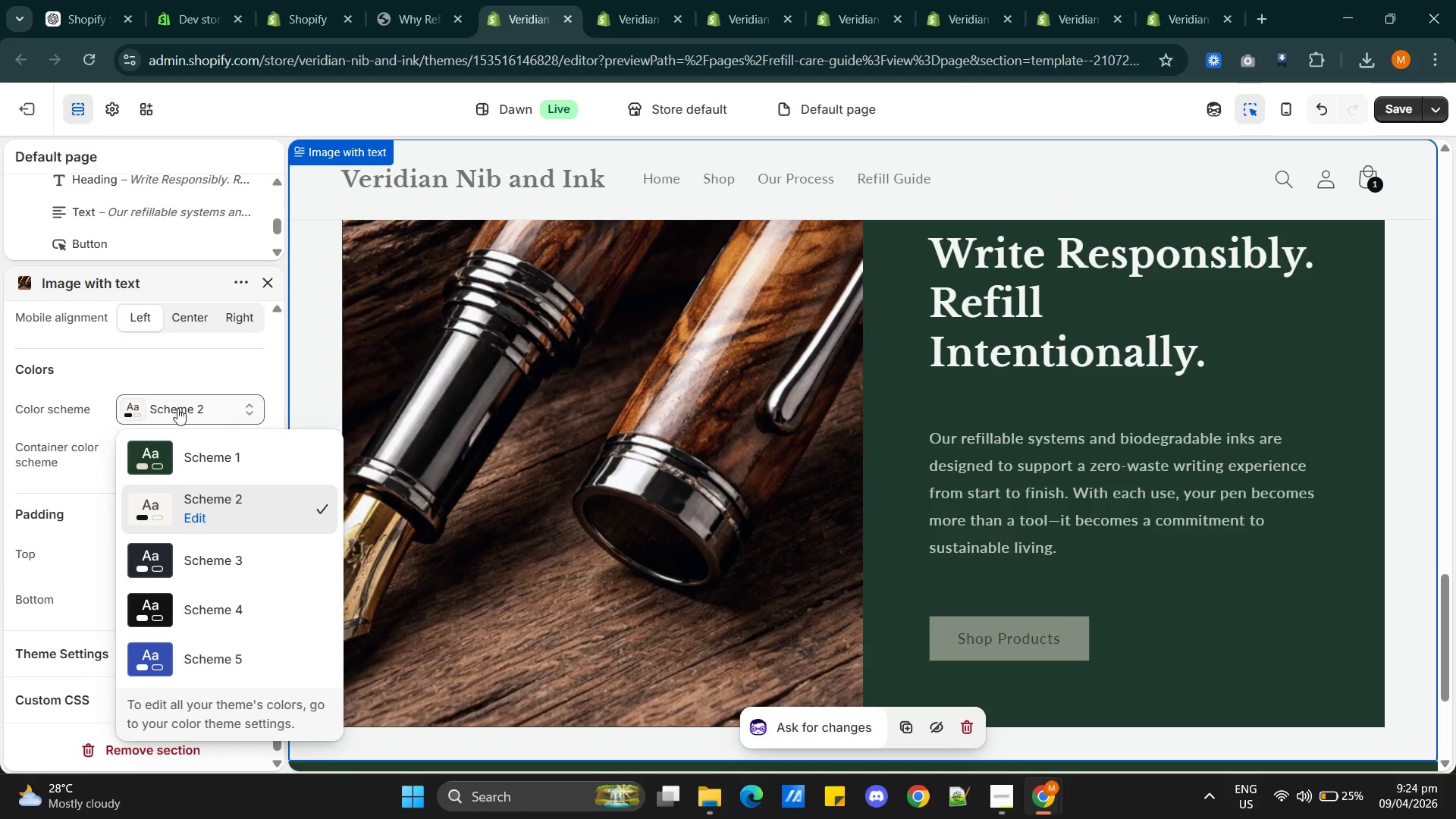 
left_click([62, 435])
 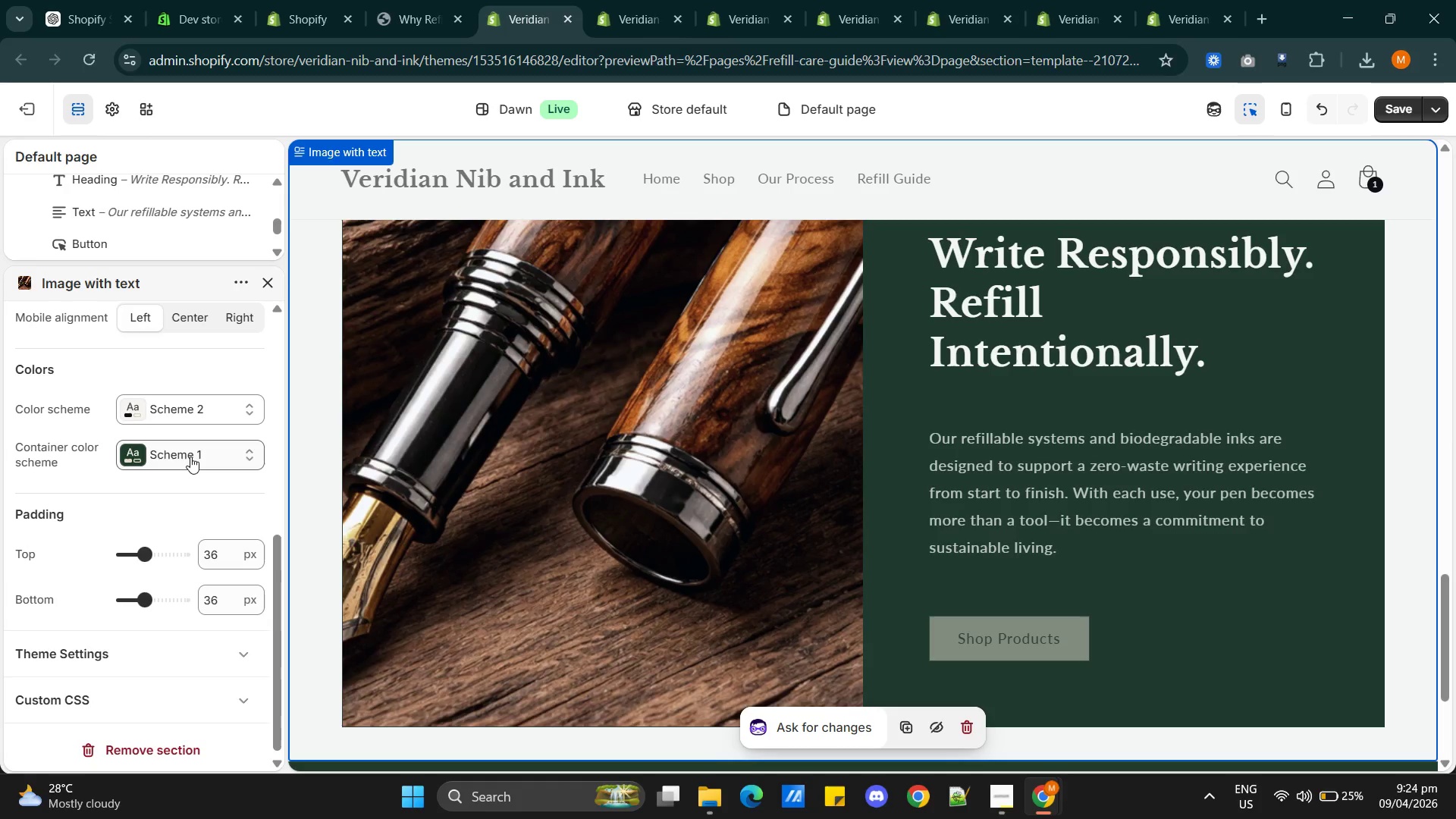 
left_click([190, 457])
 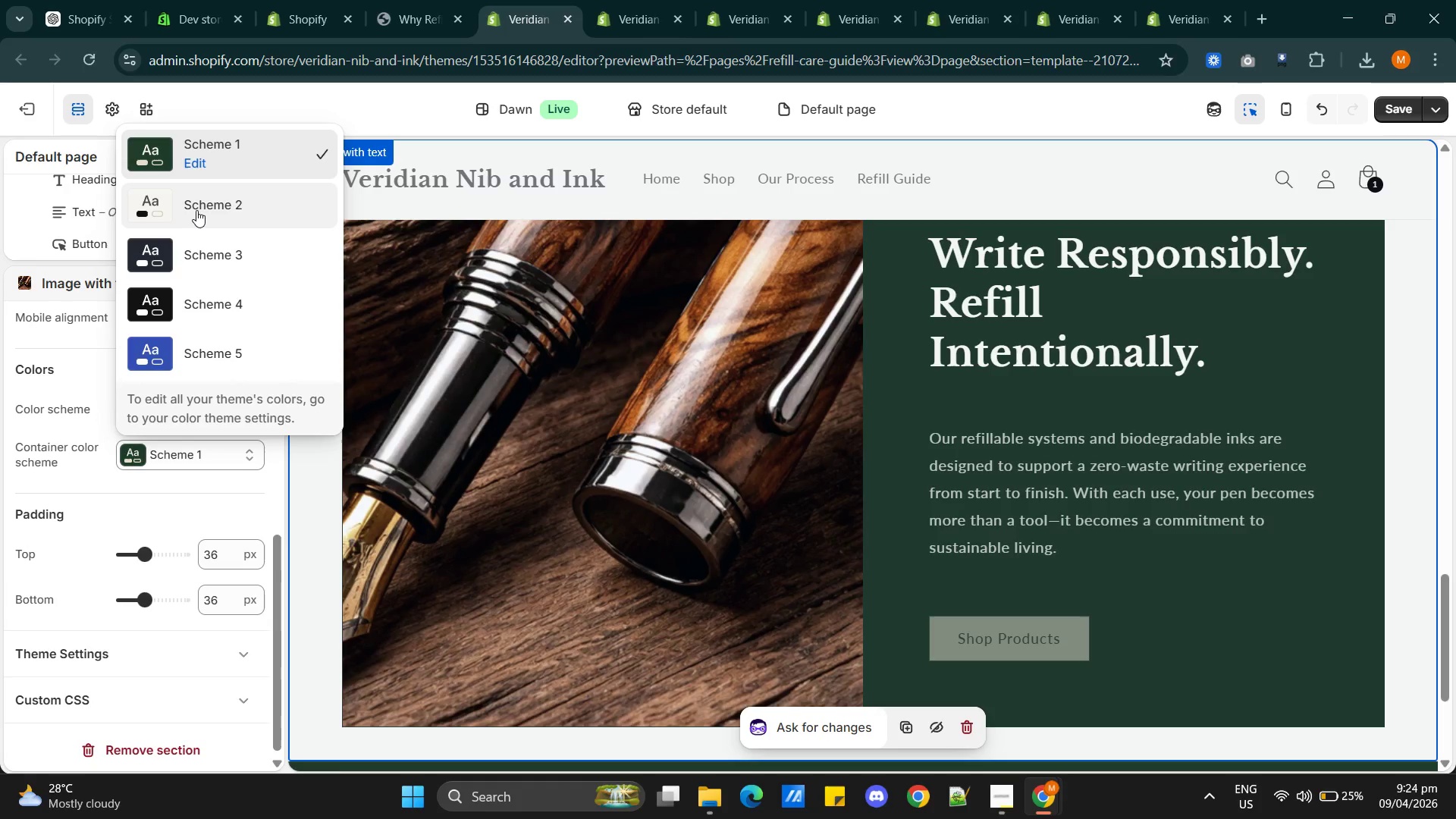 
left_click([196, 210])
 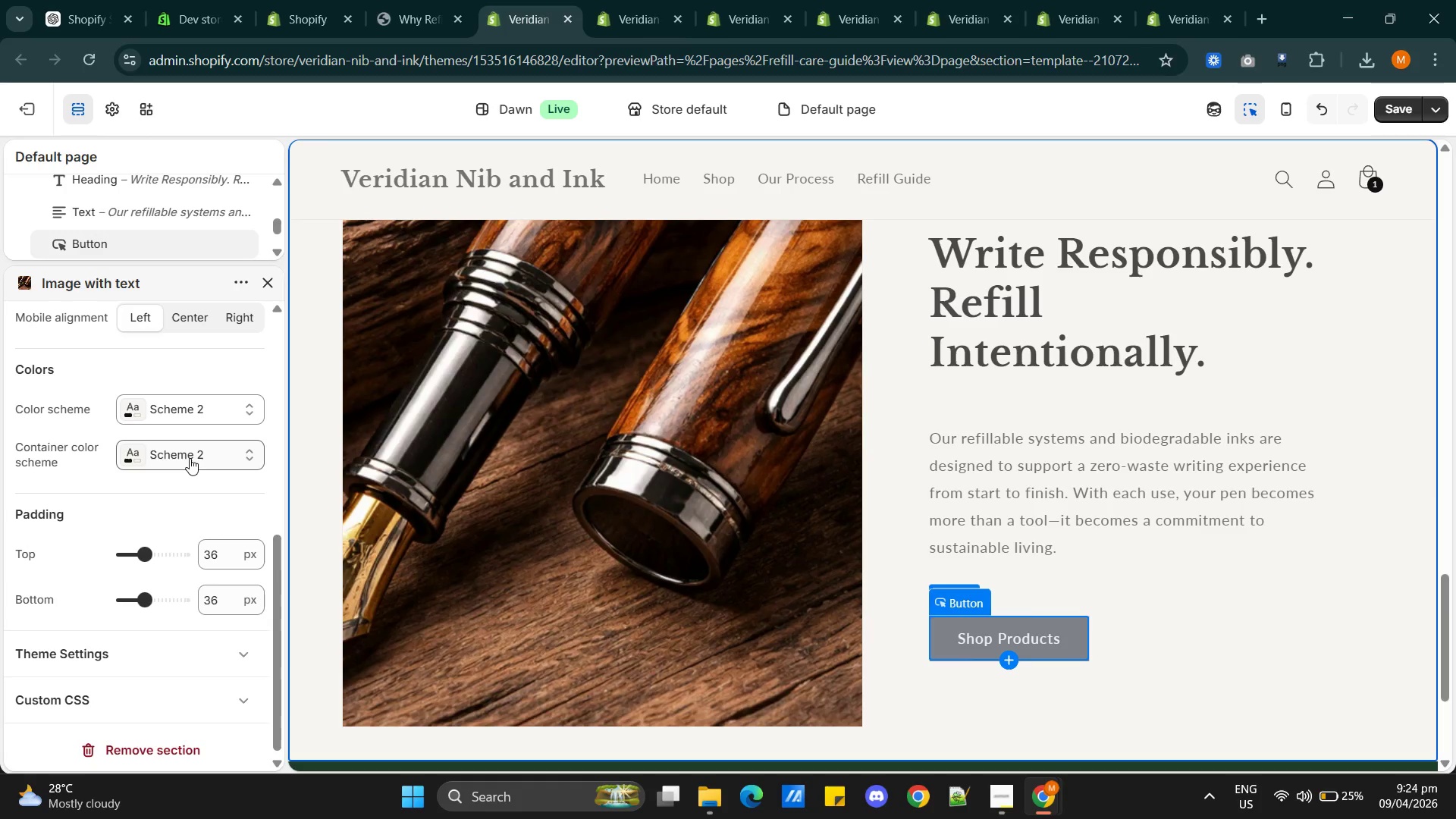 
wait(5.12)
 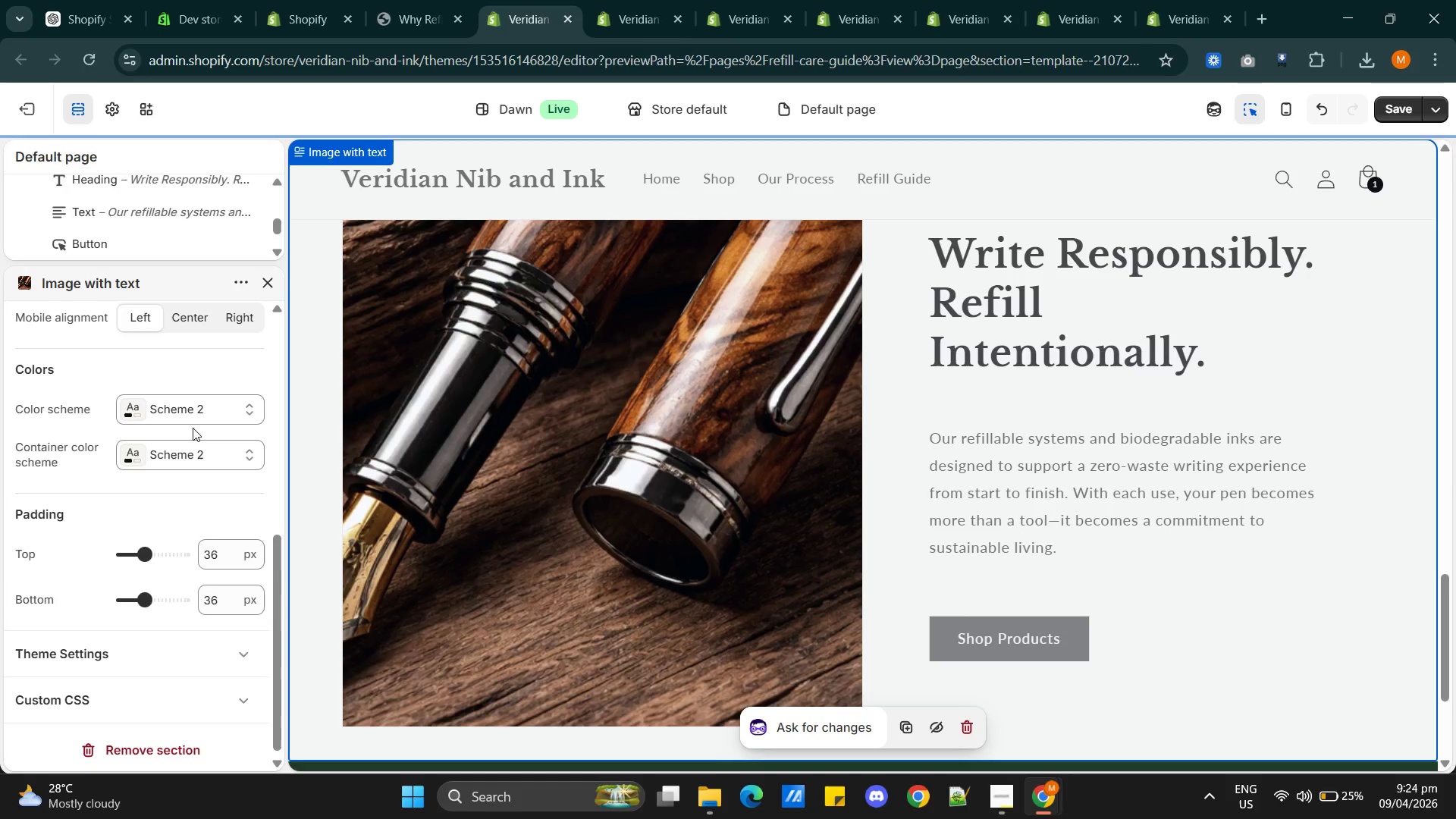 
scroll: coordinate [219, 480], scroll_direction: up, amount: 2.0
 